 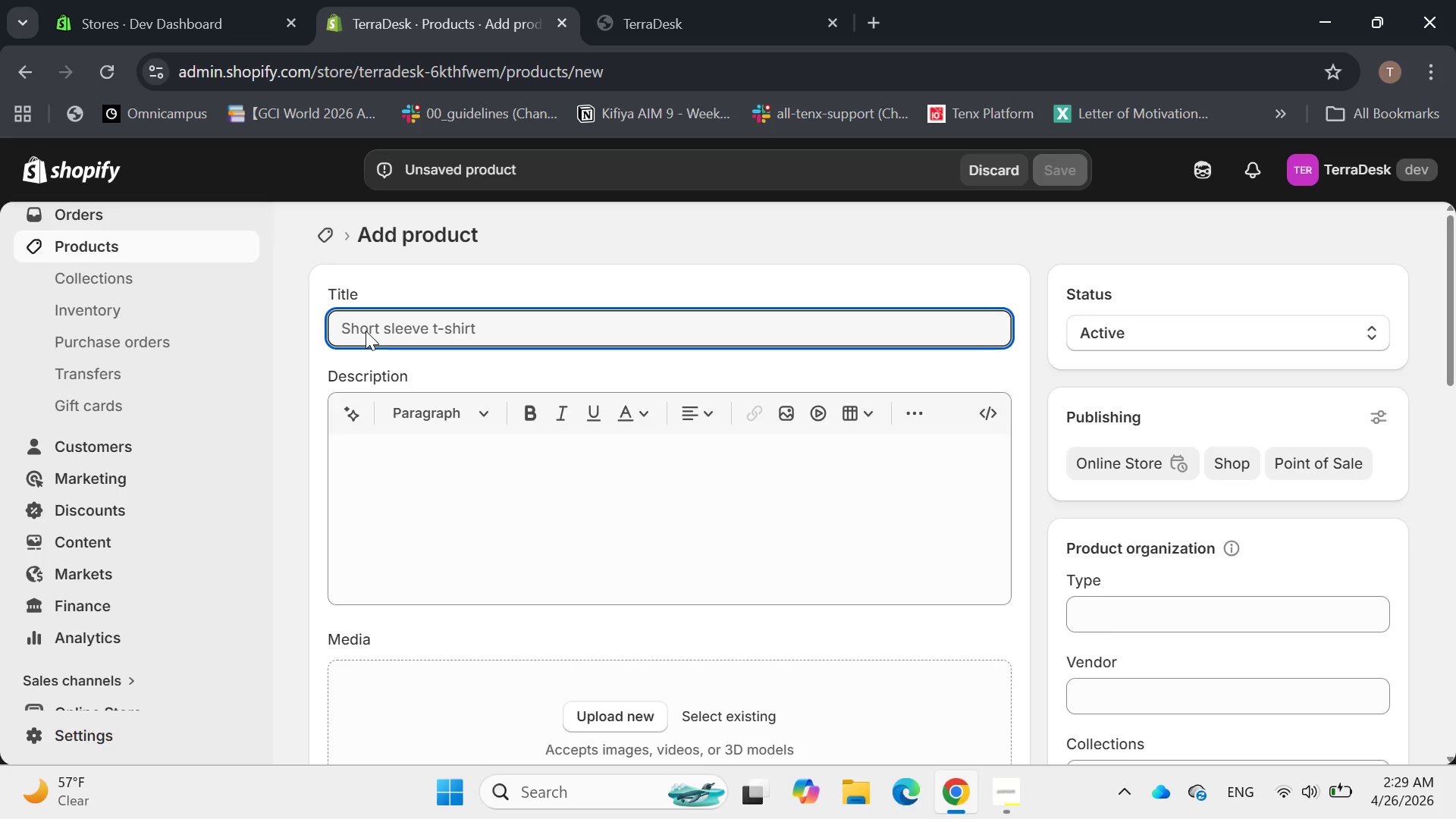 
type(Ergonomic Moso Bamboo)
 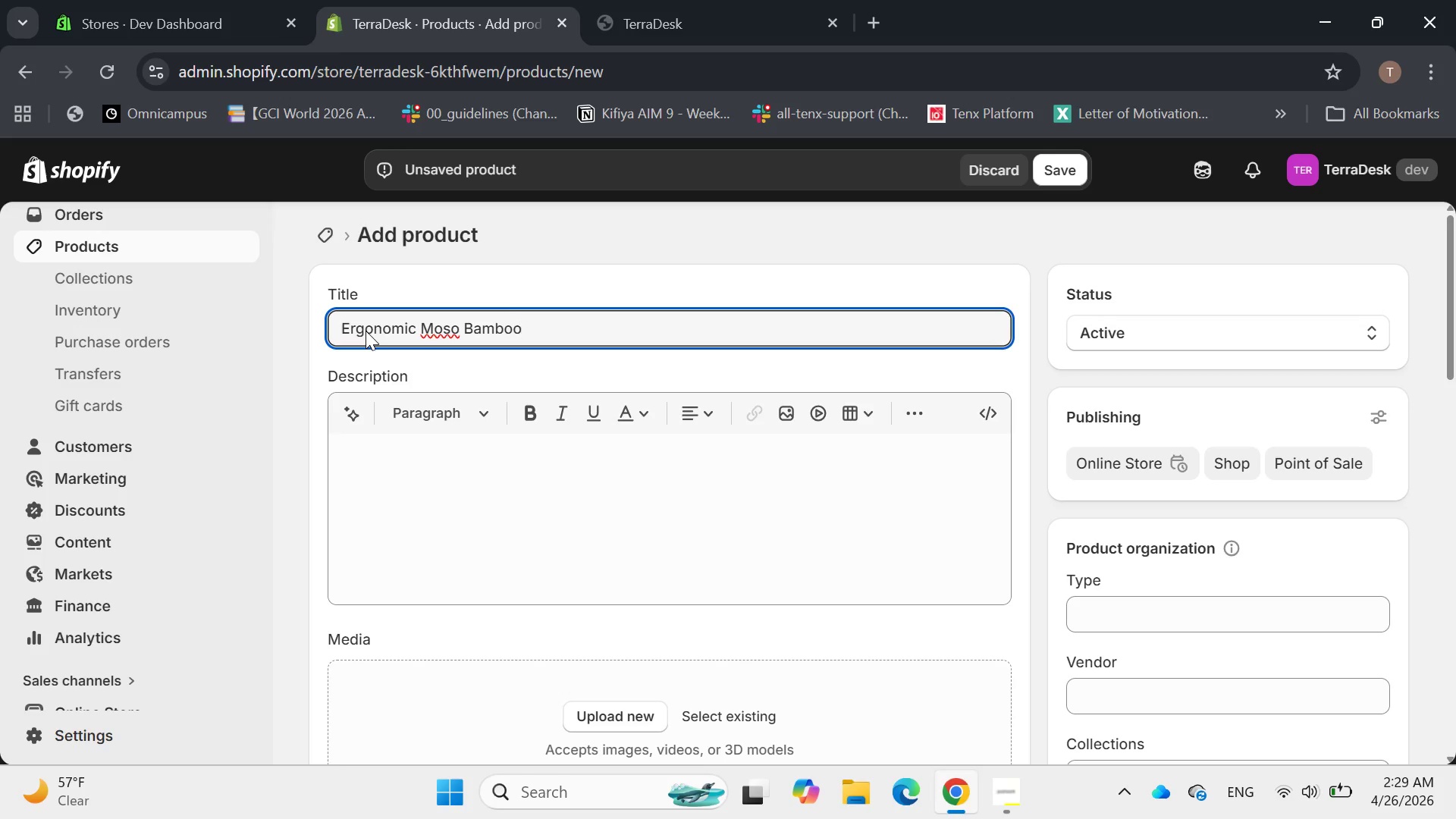 
left_click([467, 453])
 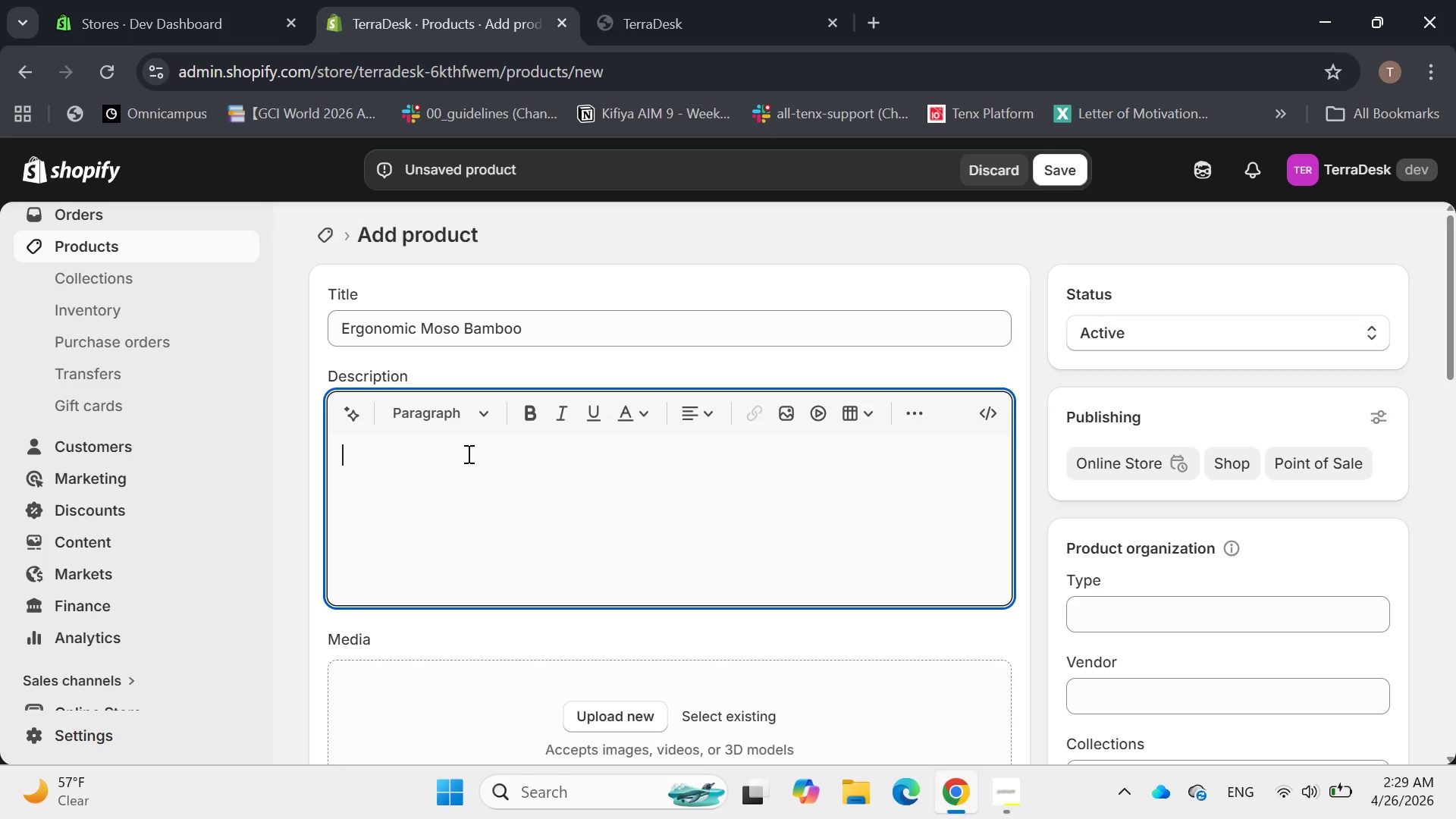 
left_click([676, 306])
 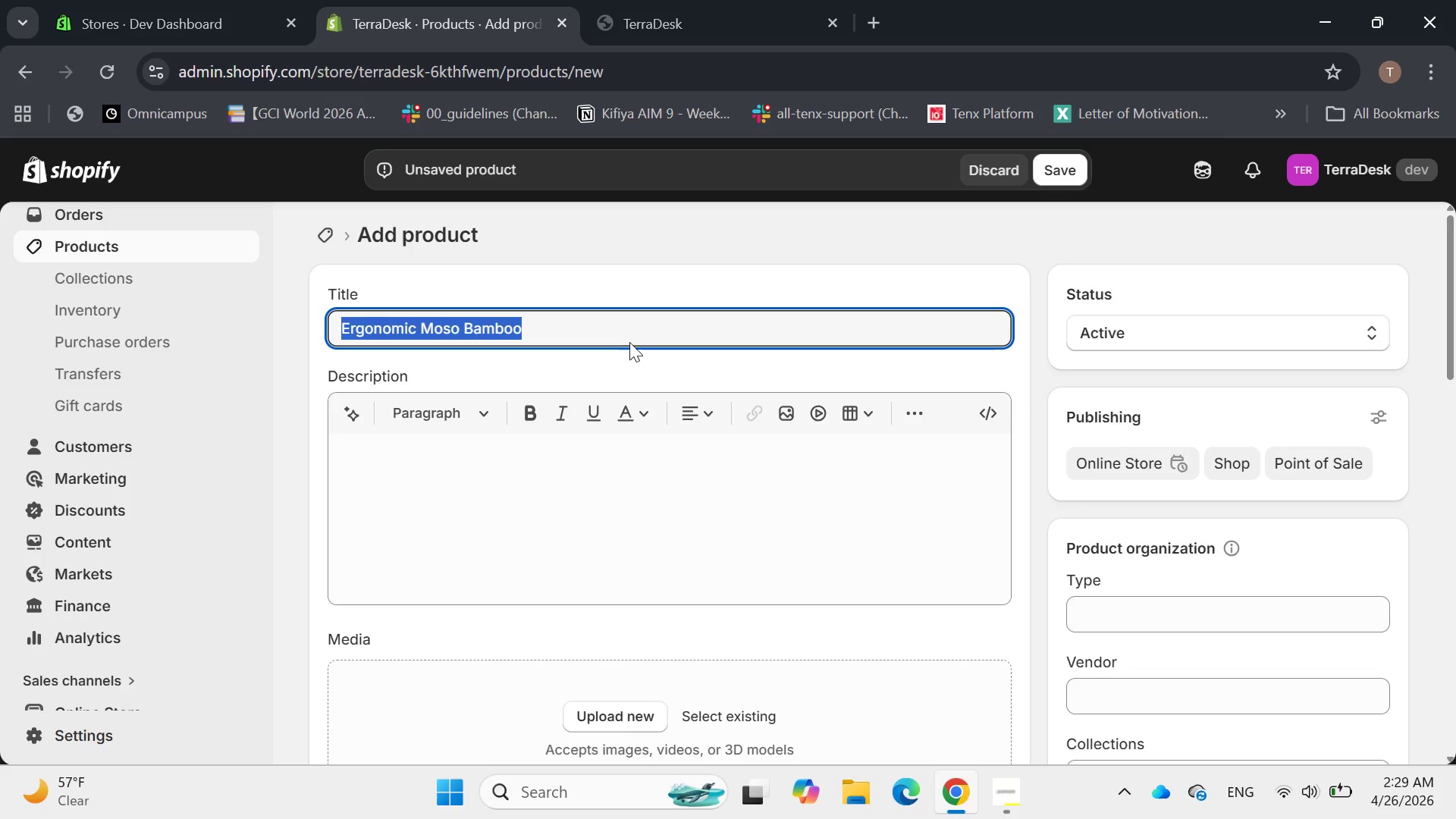 
left_click([627, 342])
 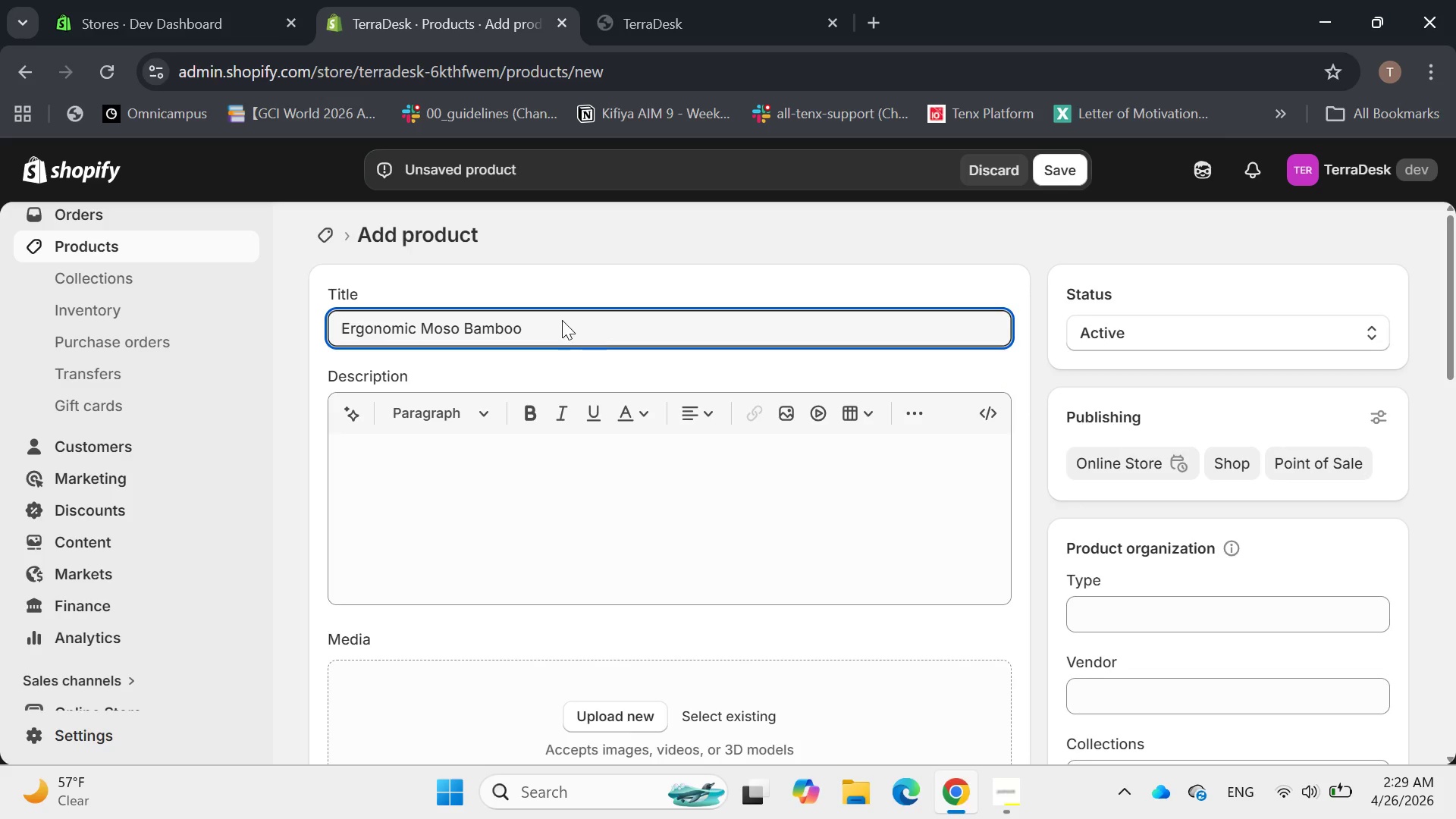 
left_click([562, 320])
 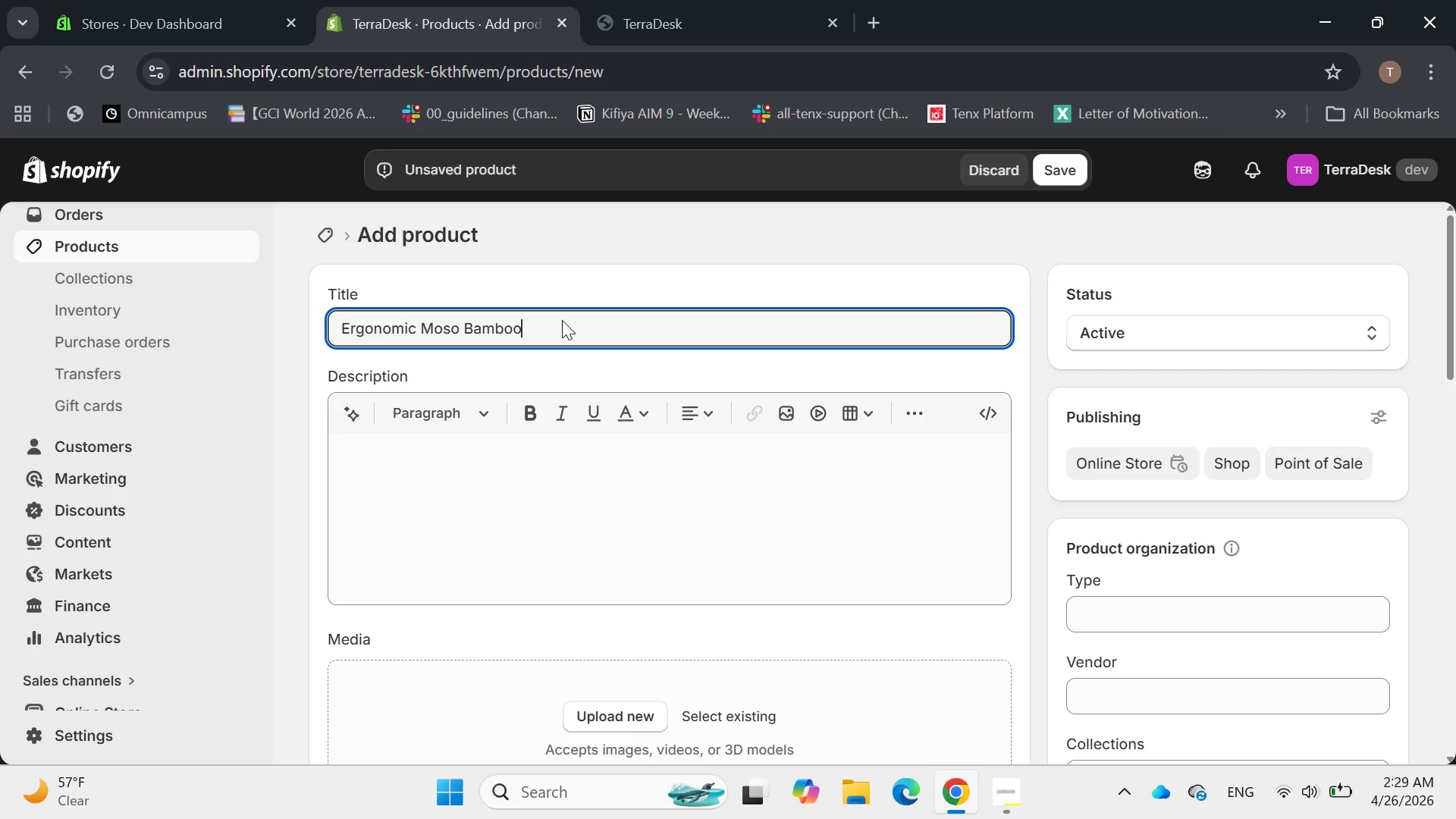 
type( Monitor Riser)
 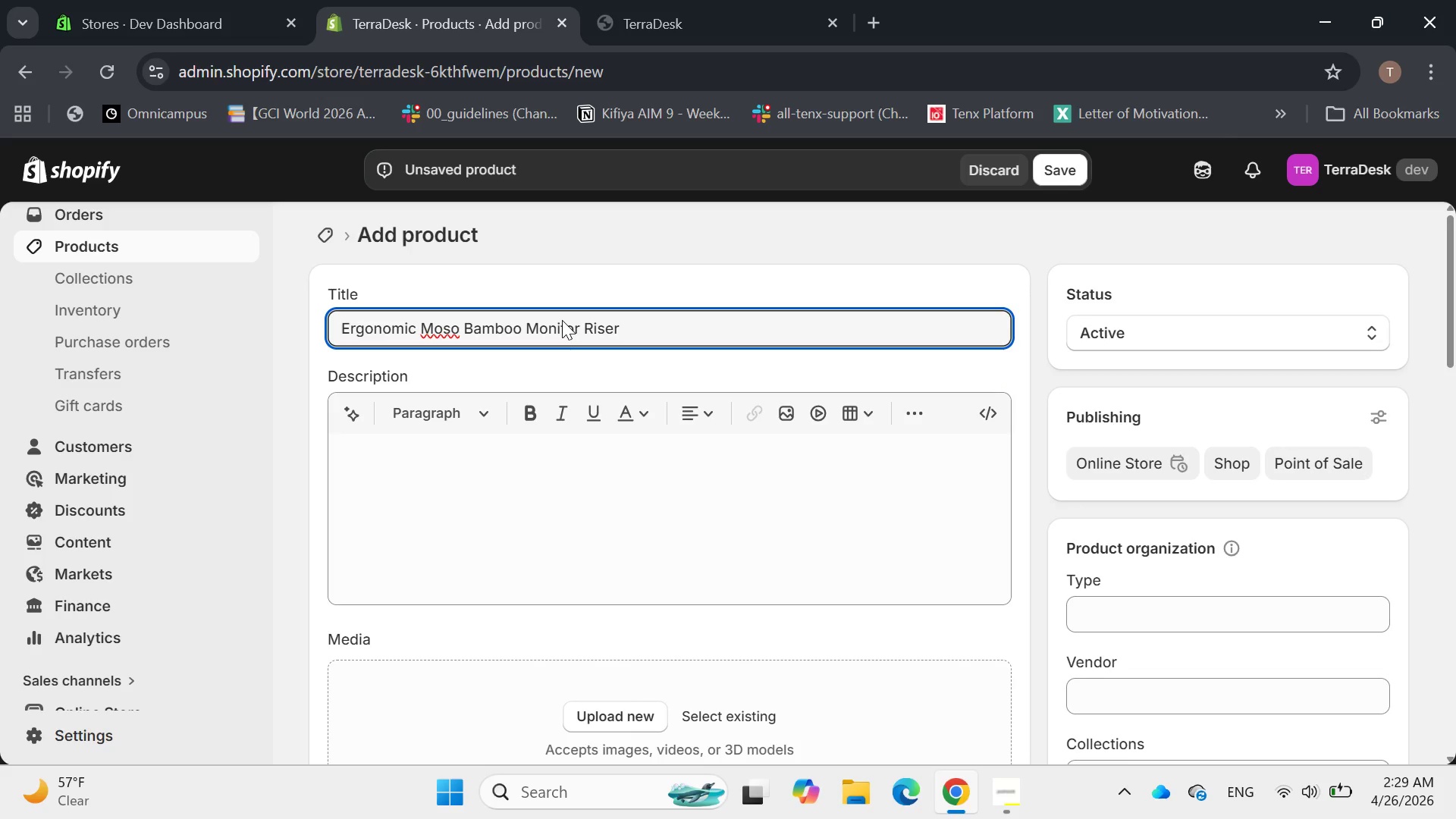 
left_click([428, 487])
 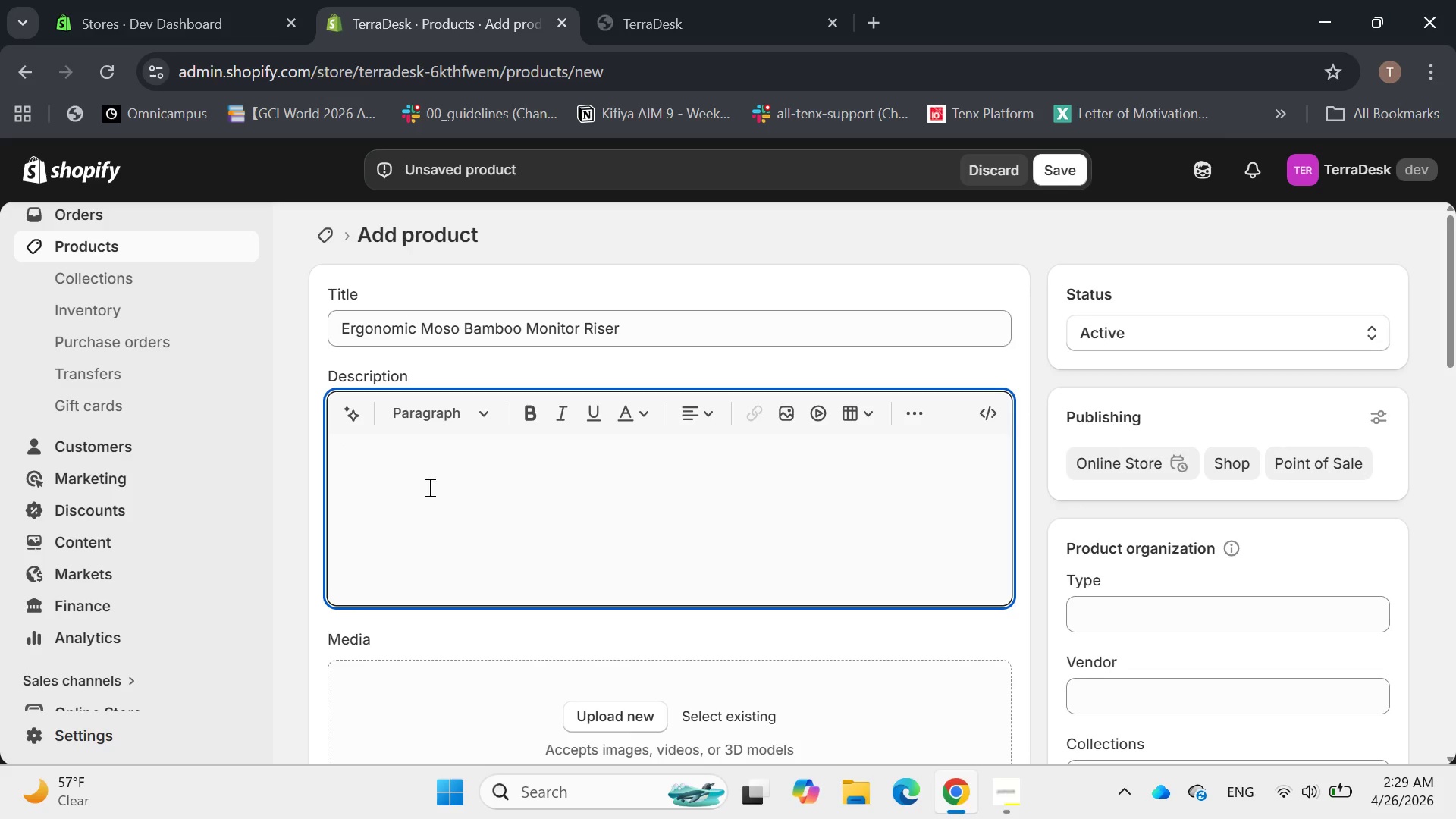 
wait(6.52)
 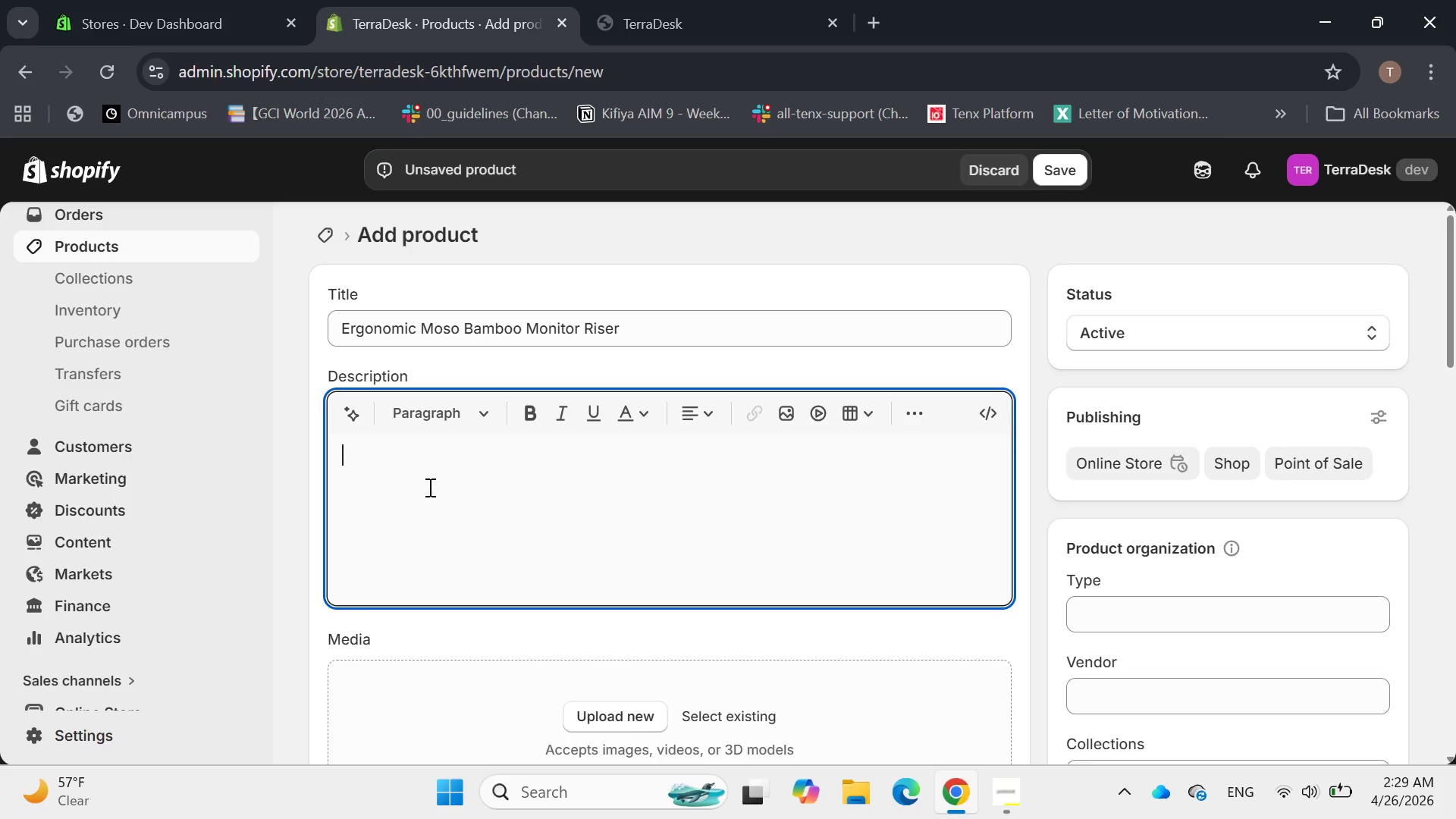 
type(Elevate your worksoae)
key(Backspace)
key(Backspace)
key(Backspace)
type(pace )
 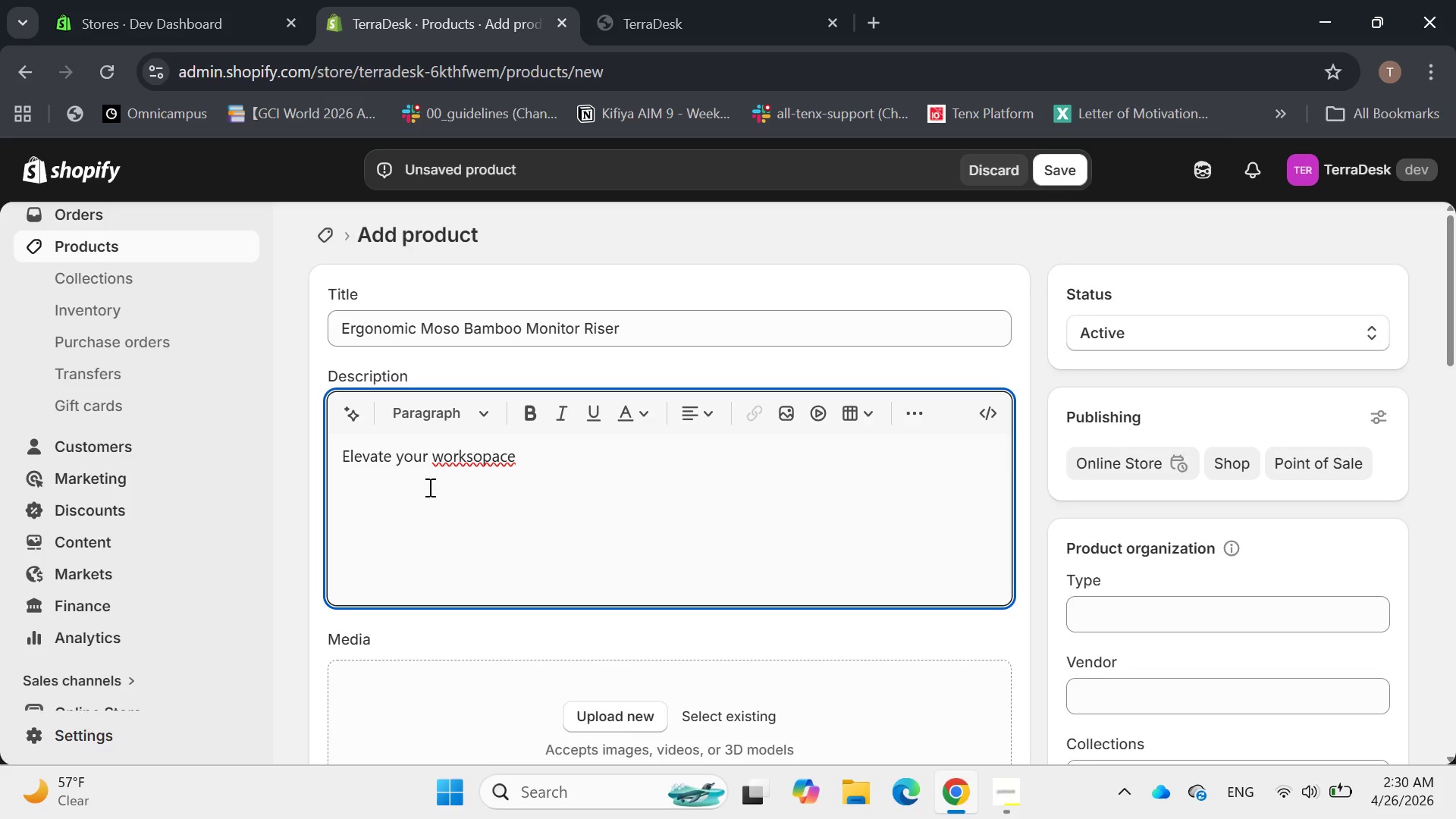 
left_click([482, 463])
 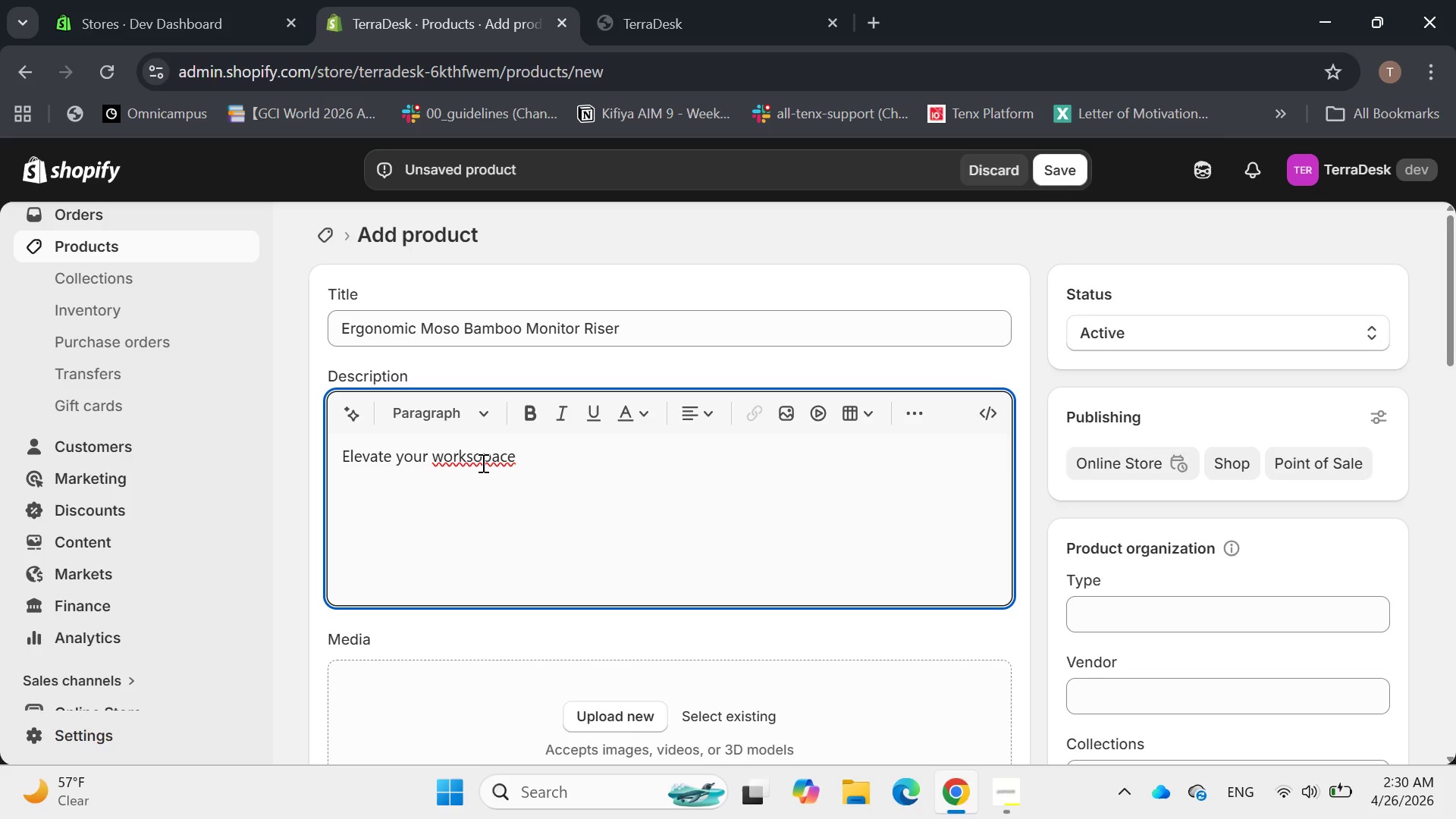 
key(Backspace)
 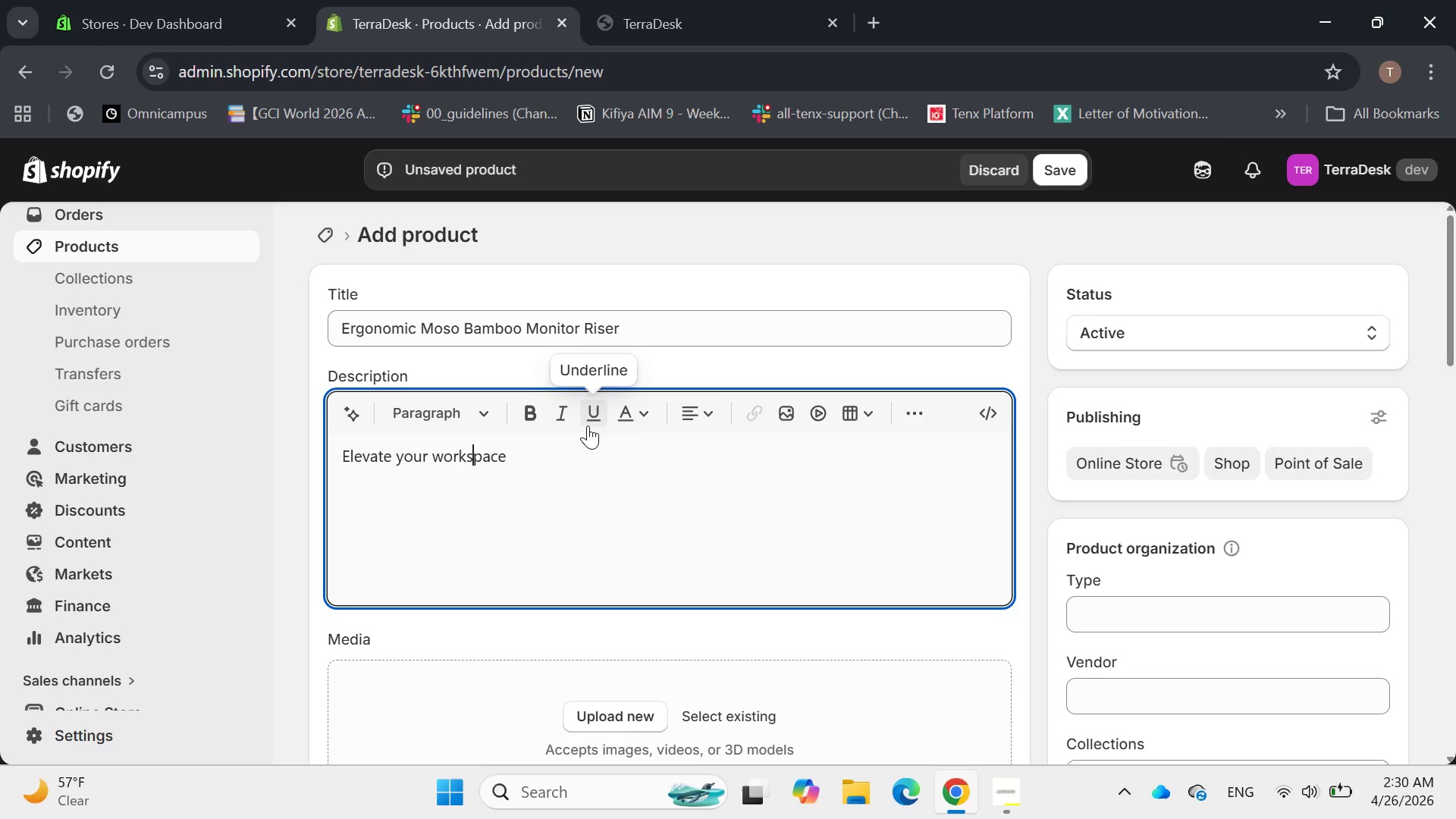 
left_click([532, 452])
 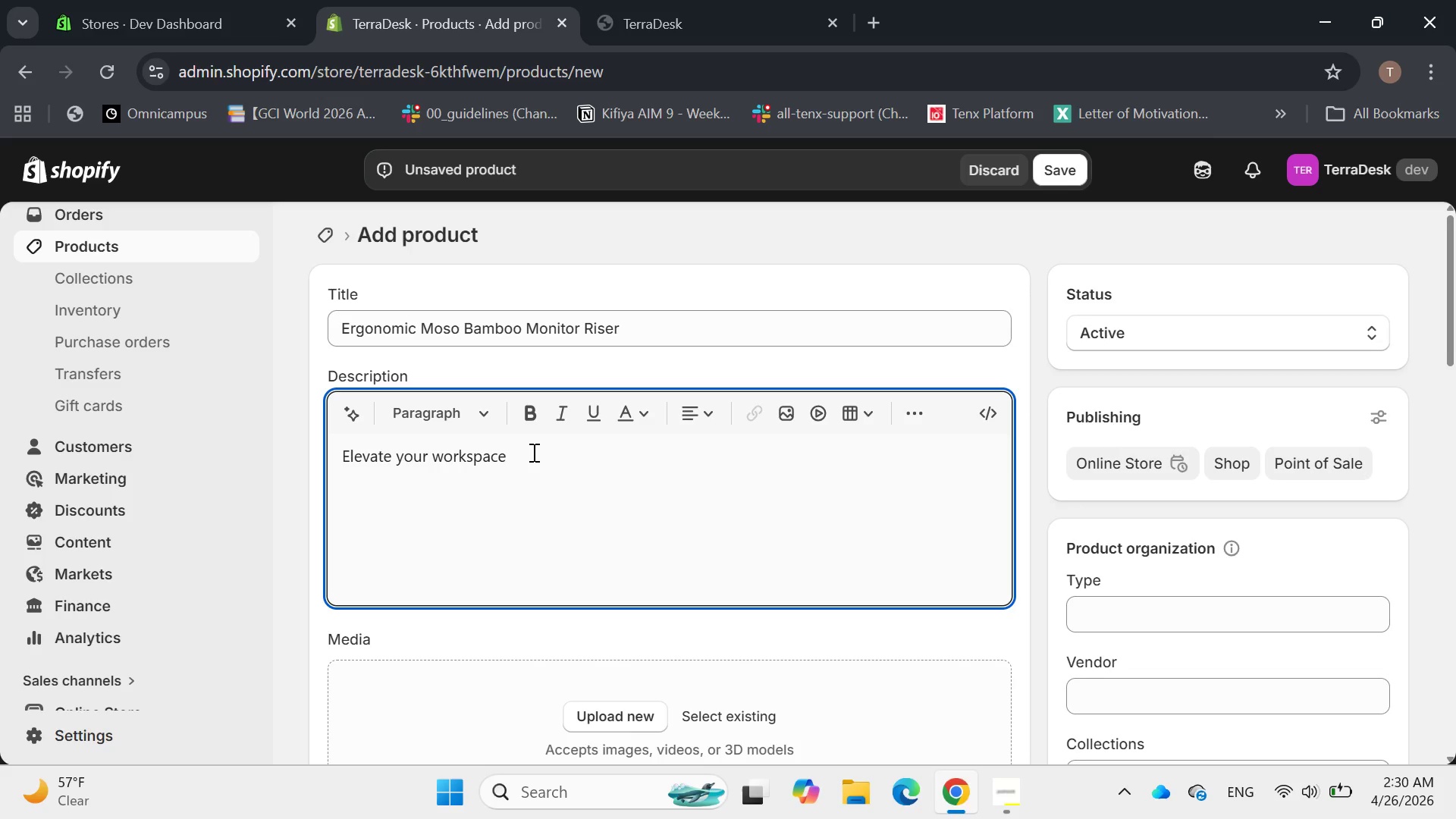 
type(and your posture with the TerranDesk Ergonomic monitori riser)
 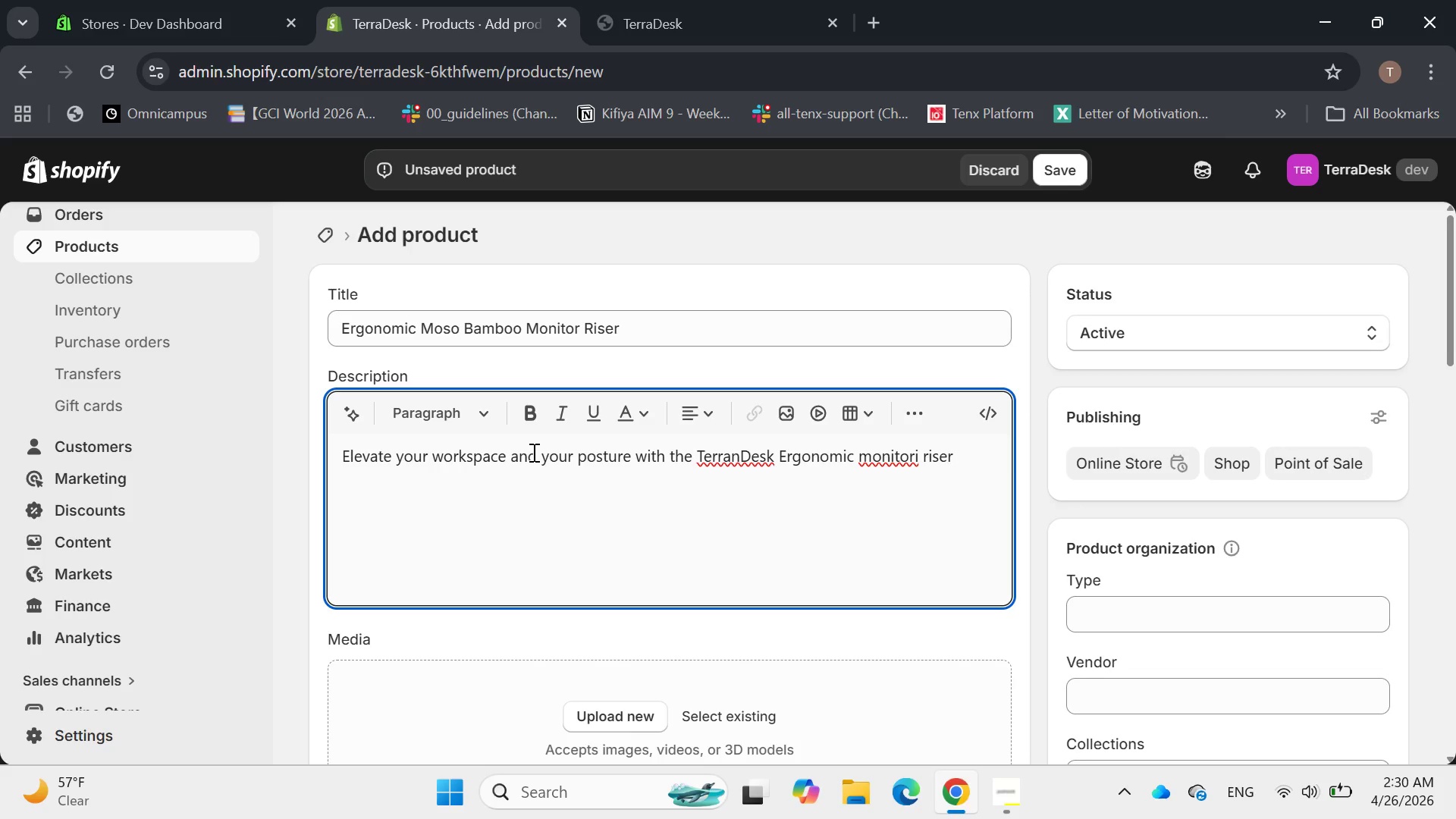 
wait(6.62)
 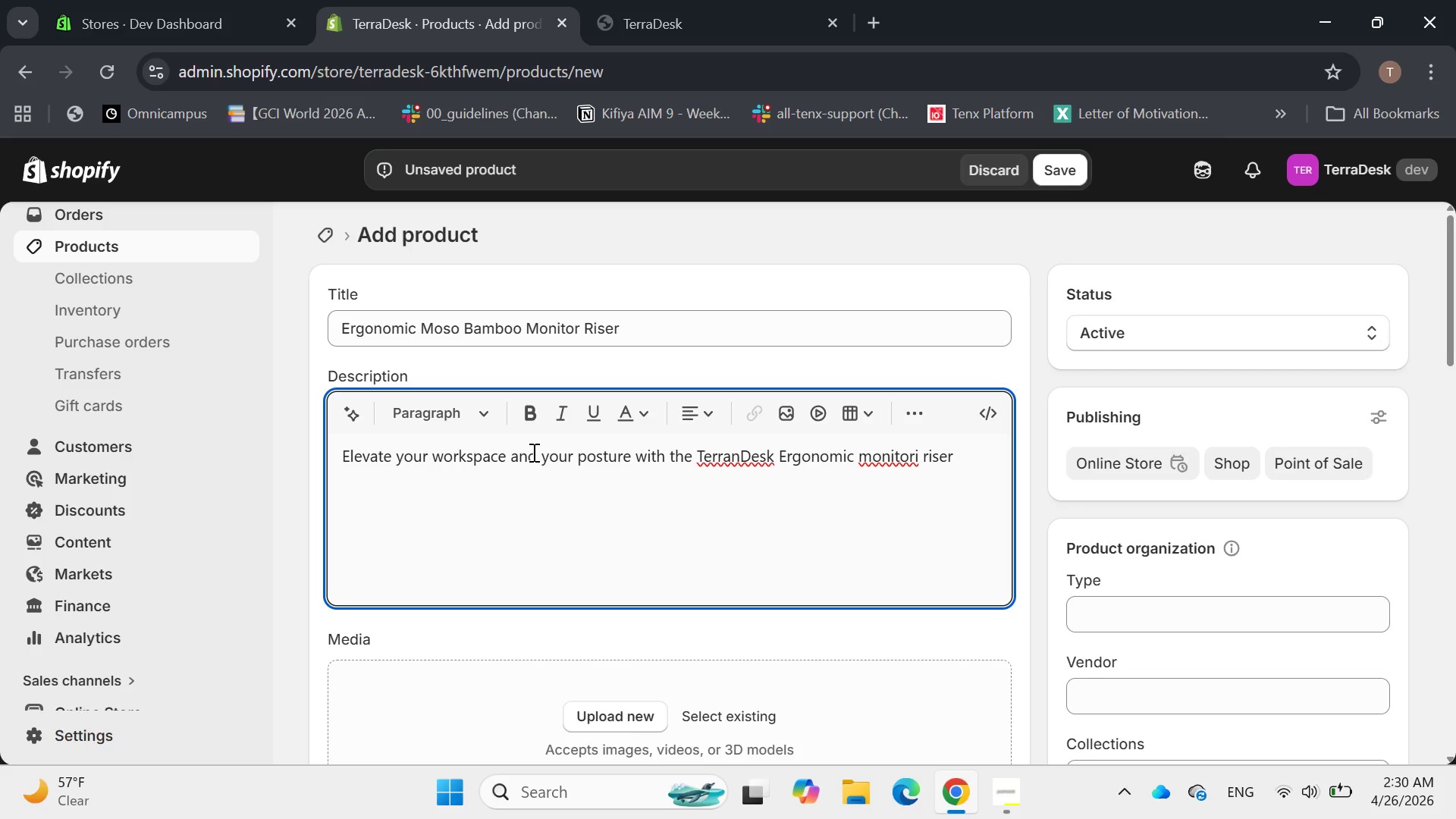 
key(ArrowLeft)
 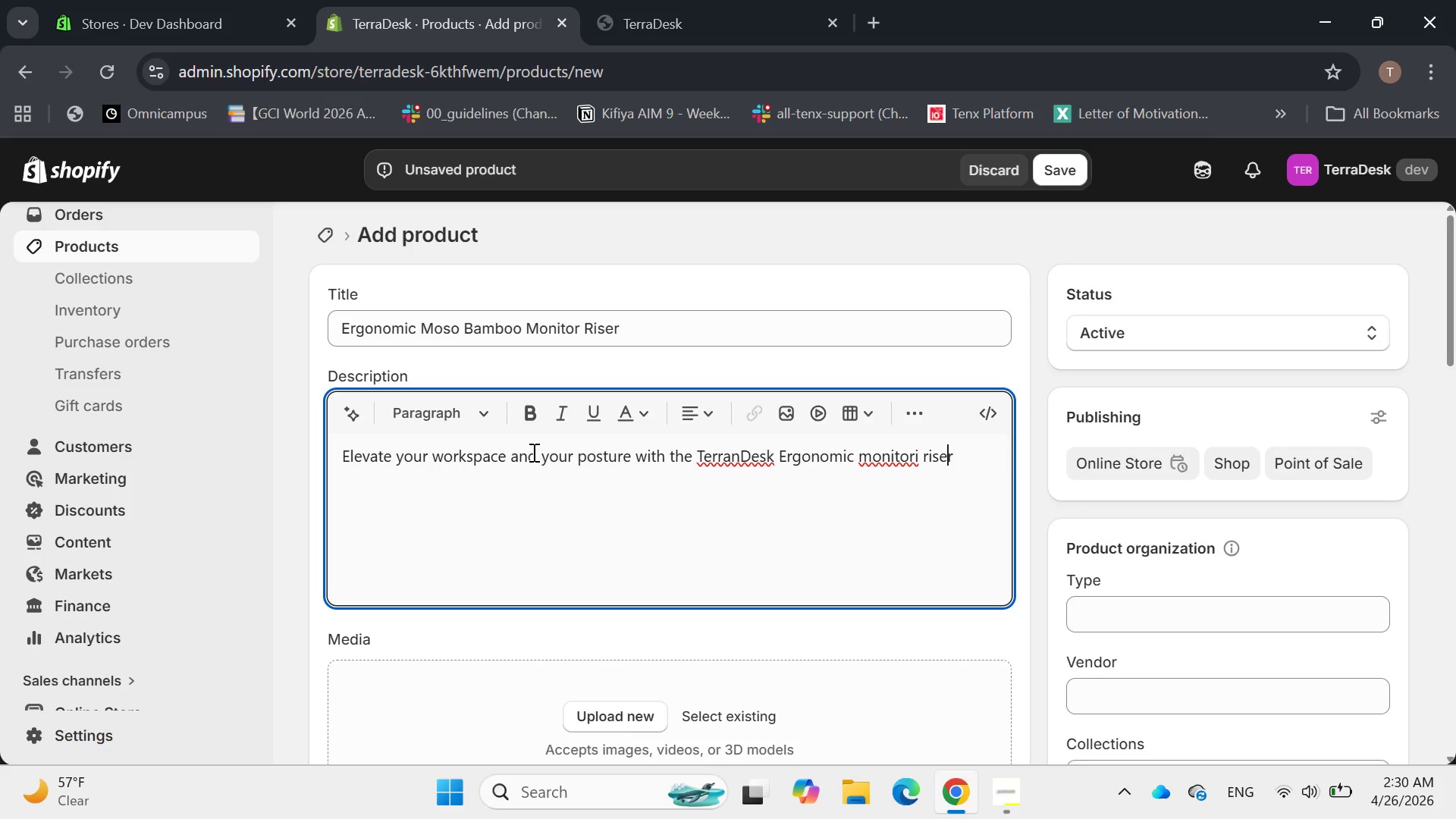 
key(ArrowLeft)
 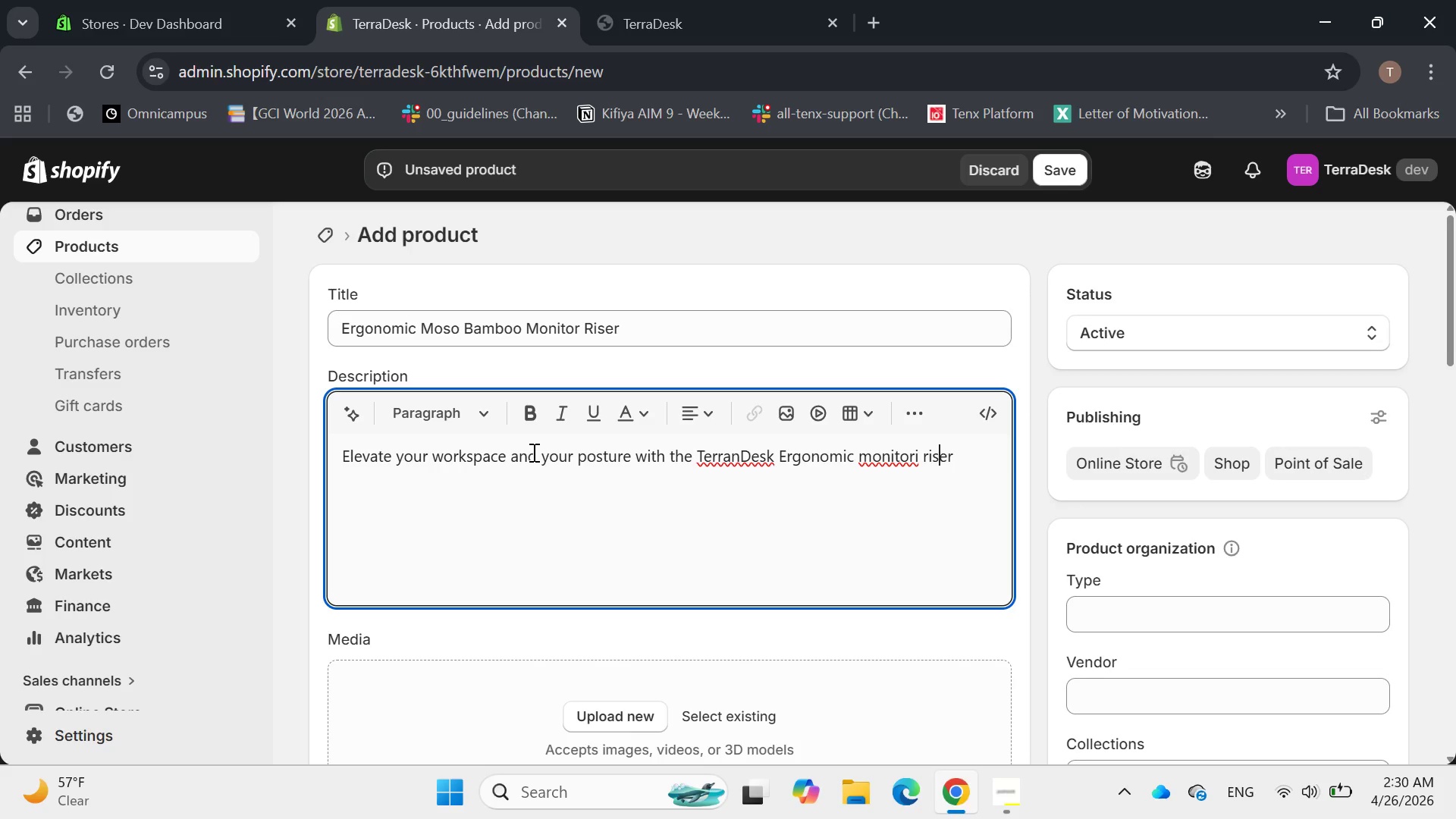 
key(ArrowLeft)
 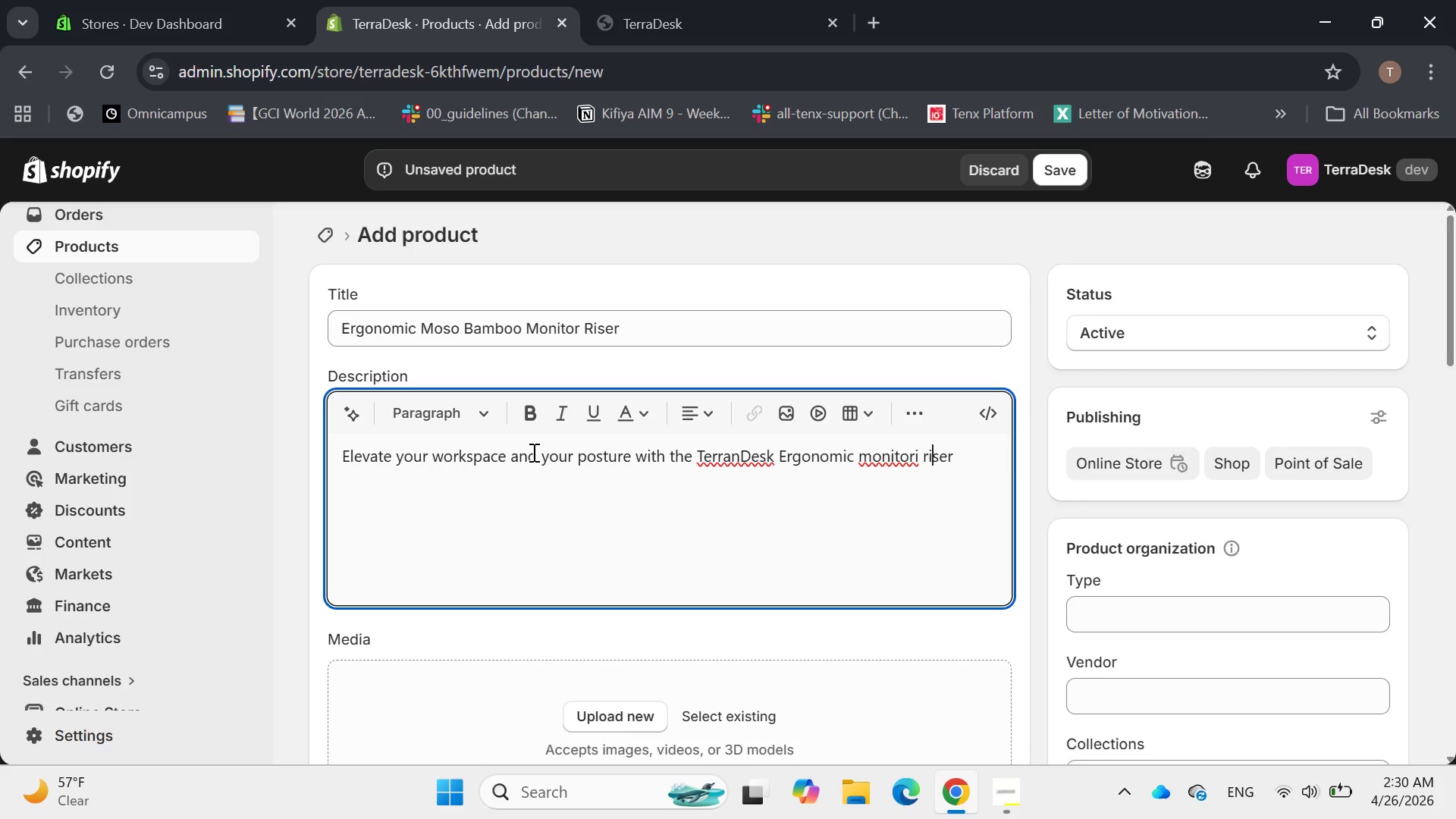 
key(ArrowLeft)
 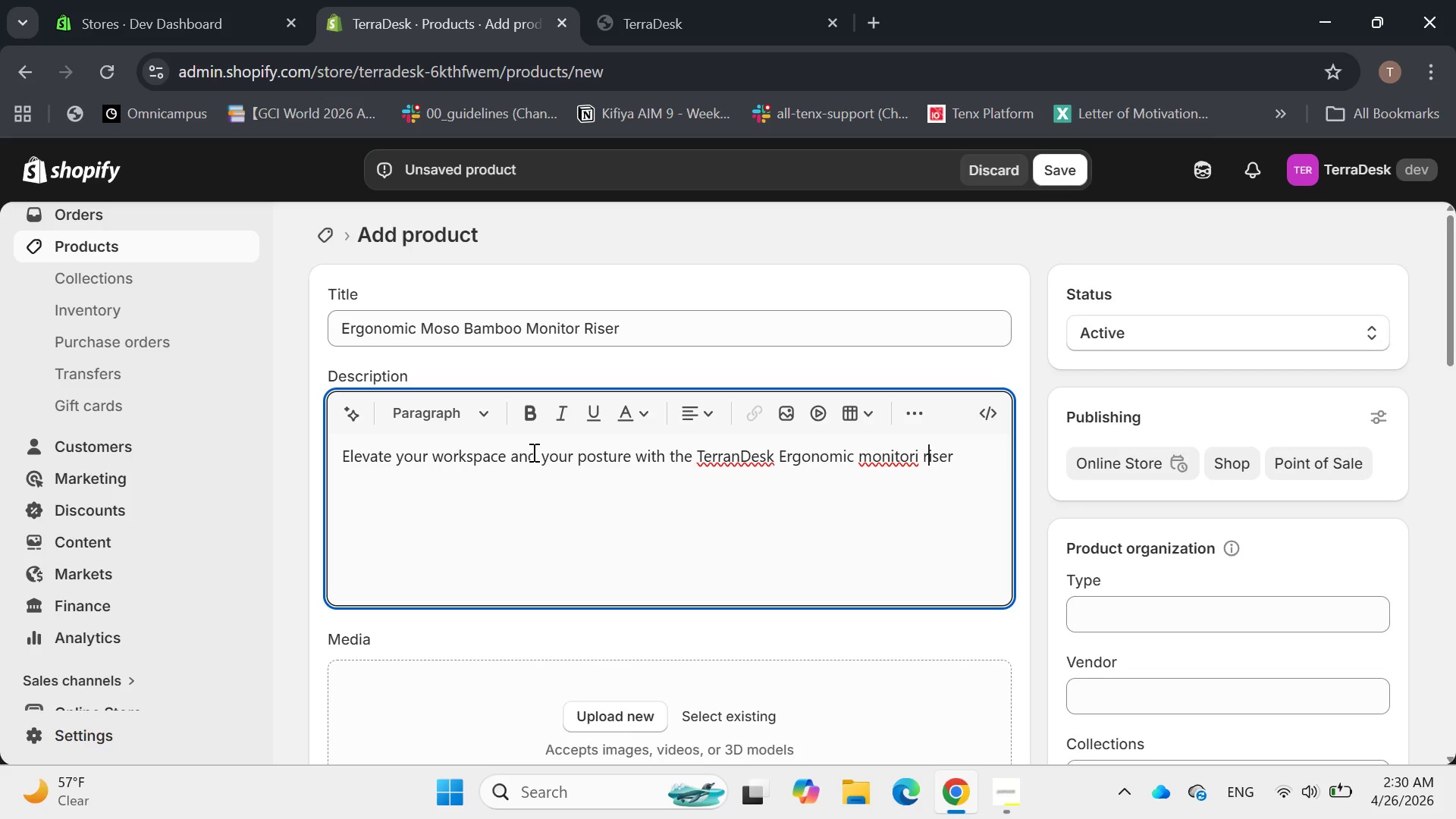 
key(ArrowLeft)
 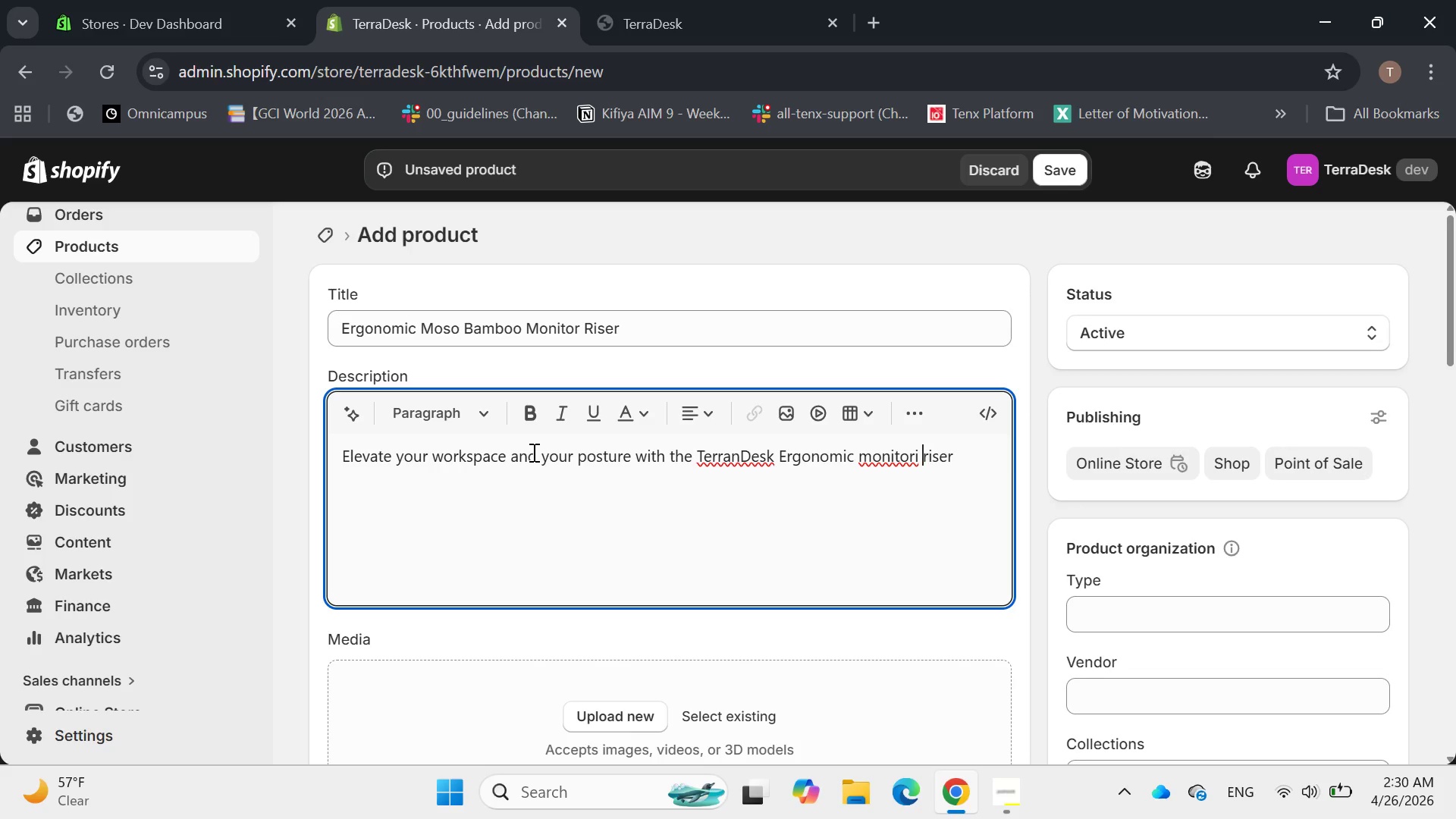 
key(ArrowLeft)
 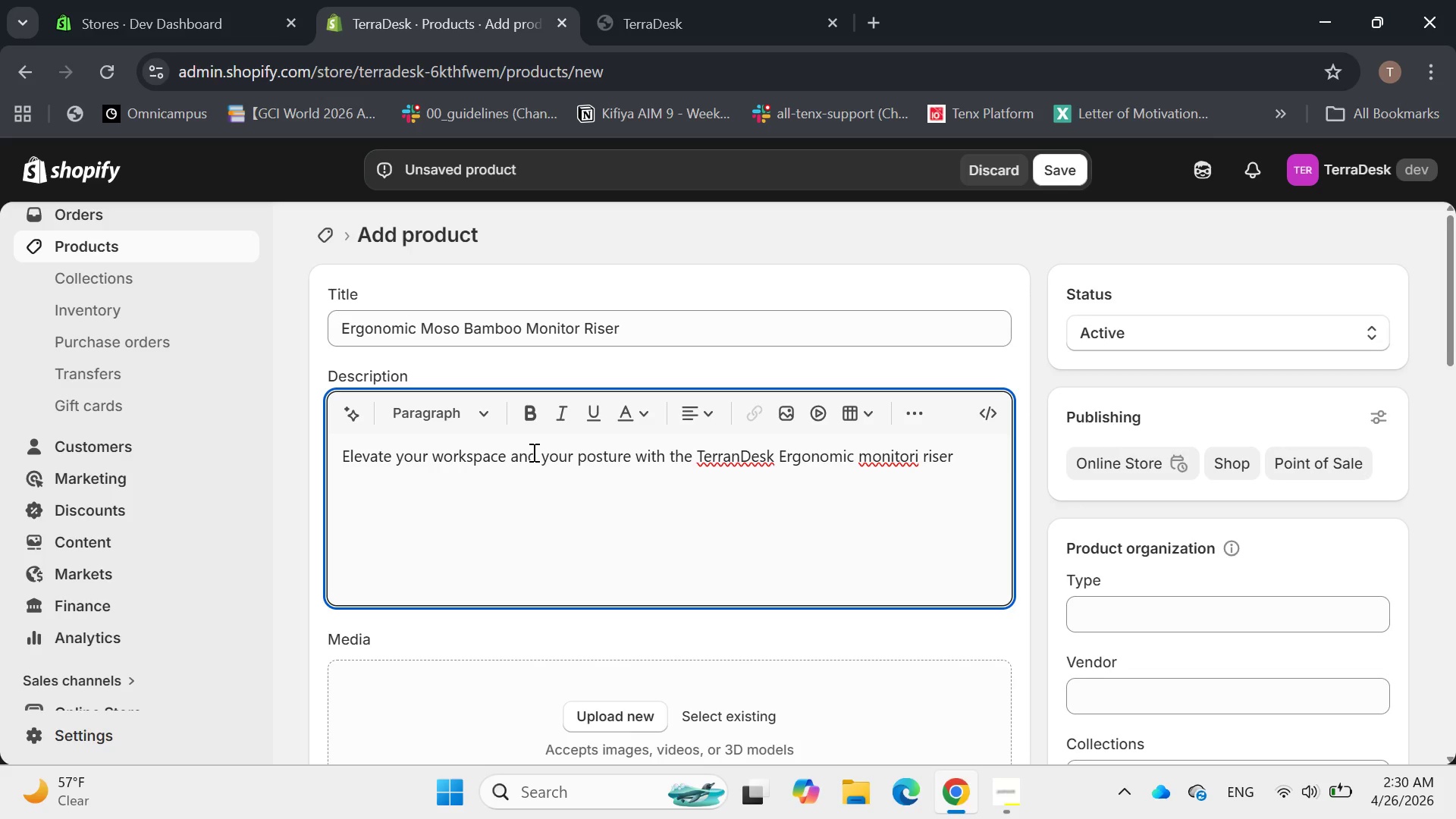 
key(Backspace)
 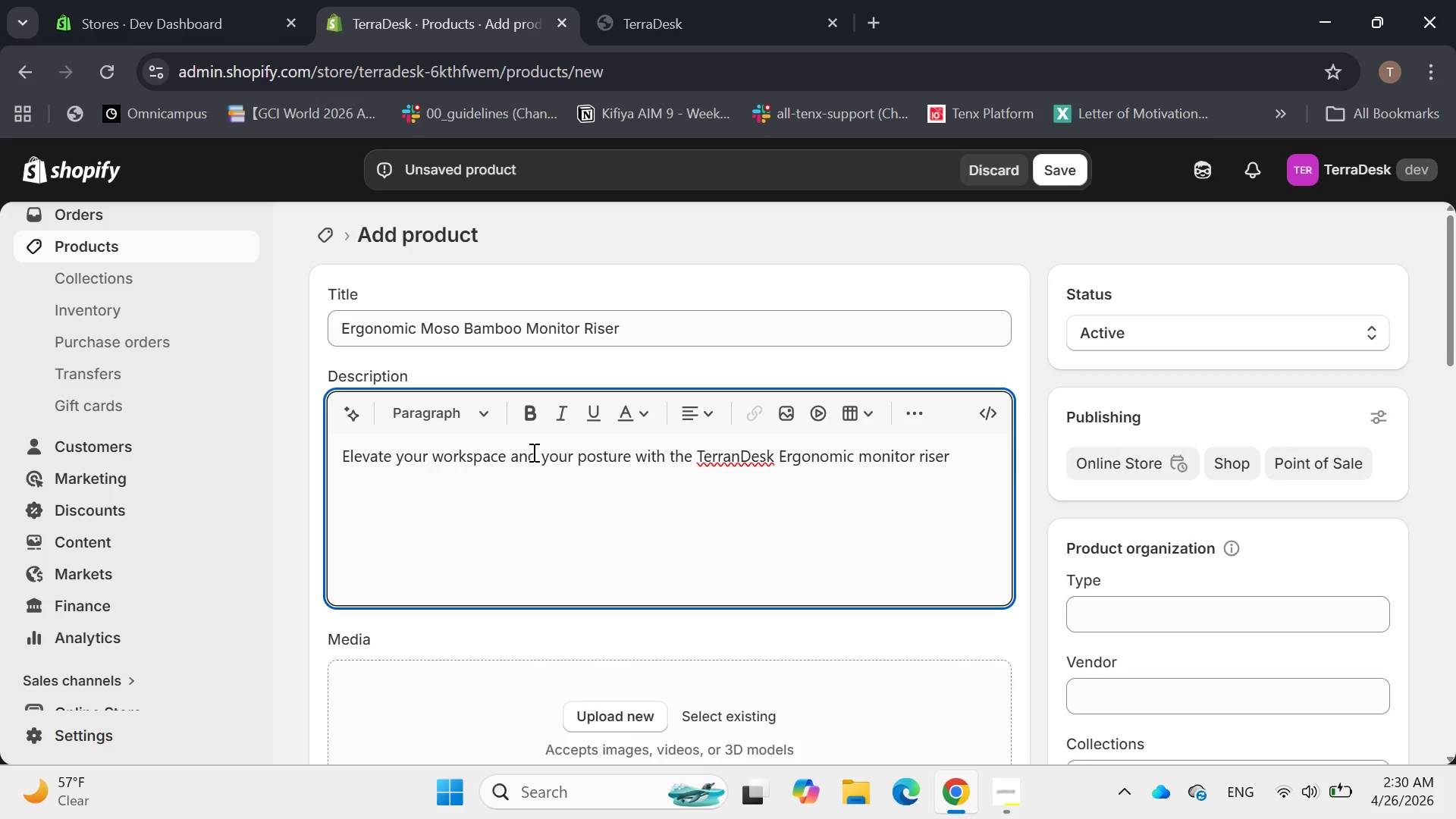 
hold_key(key=ArrowRight, duration=0.78)
 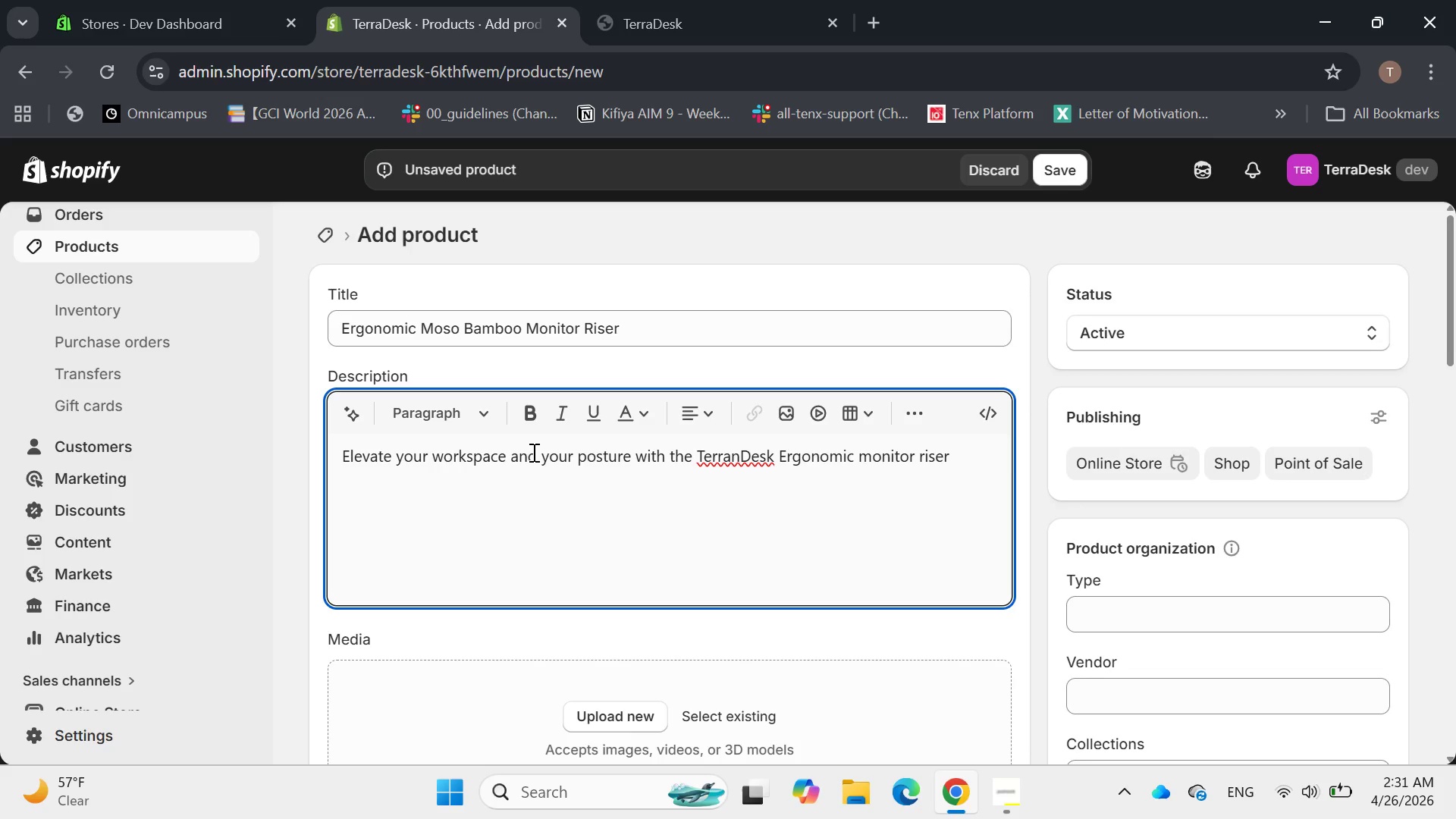 
hold_key(key=ArrowLeft, duration=0.8)
 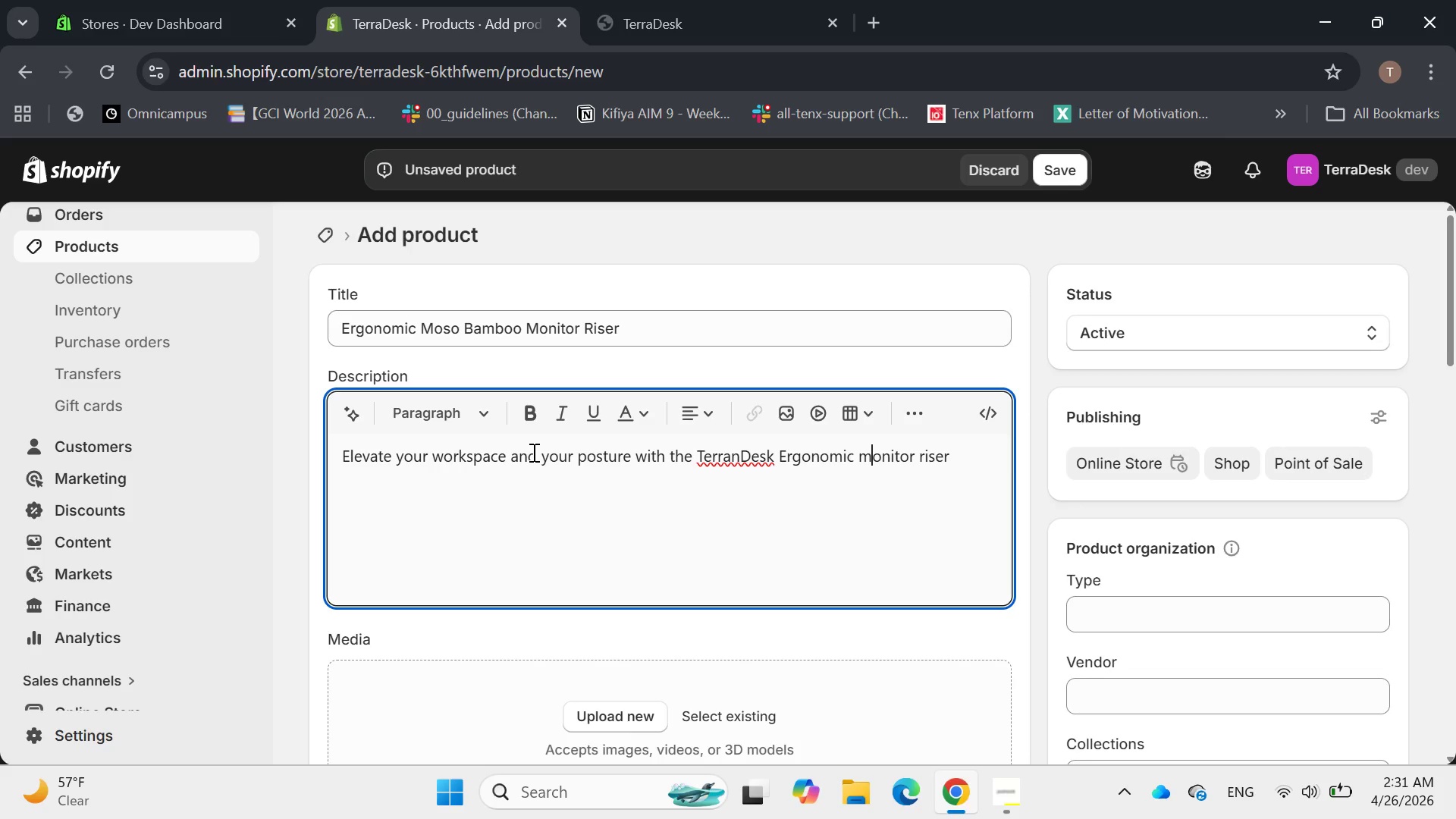 
key(ArrowLeft)
 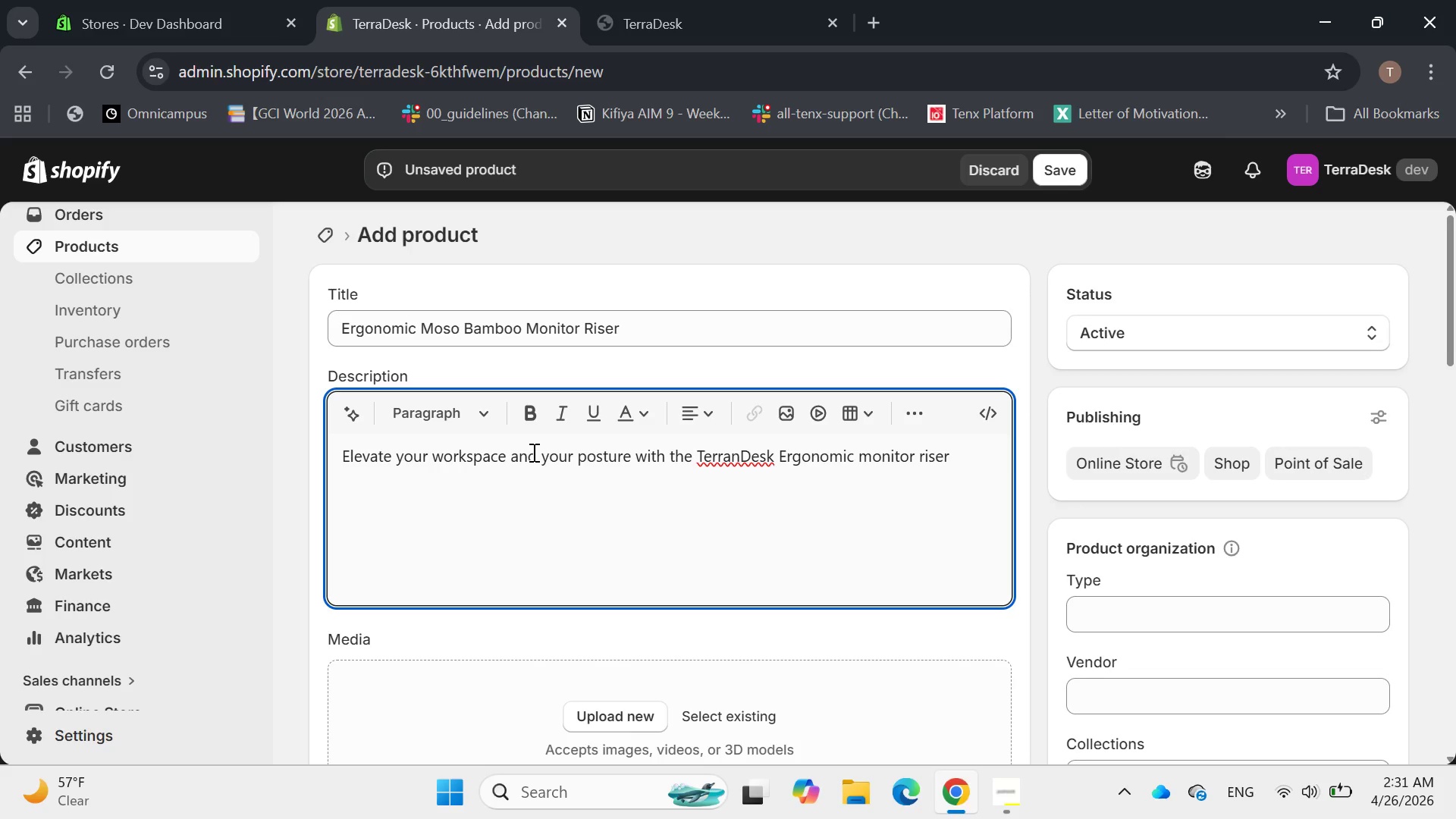 
key(Backspace)
 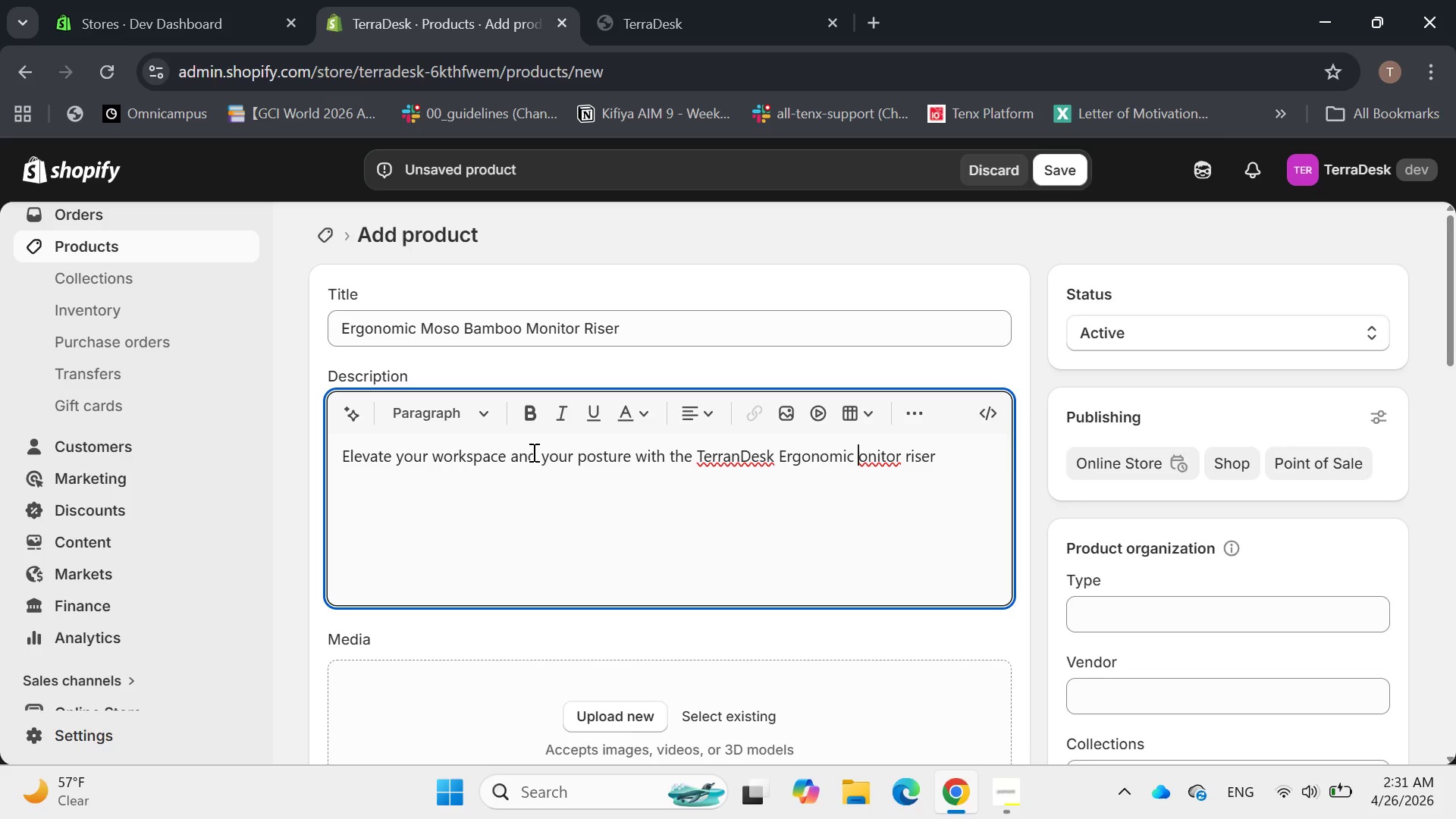 
key(Shift+M)
 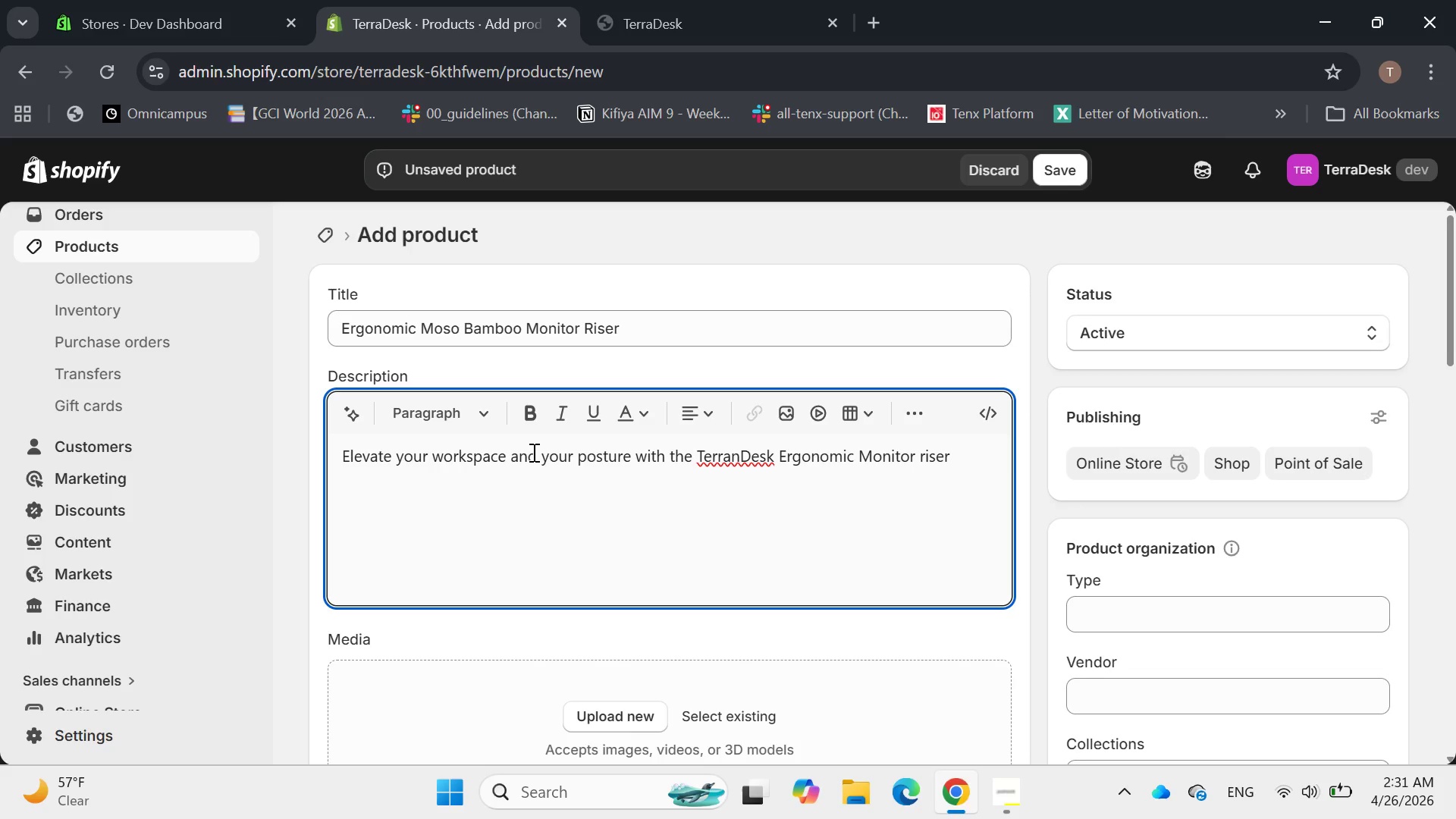 
hold_key(key=ArrowRight, duration=0.84)
 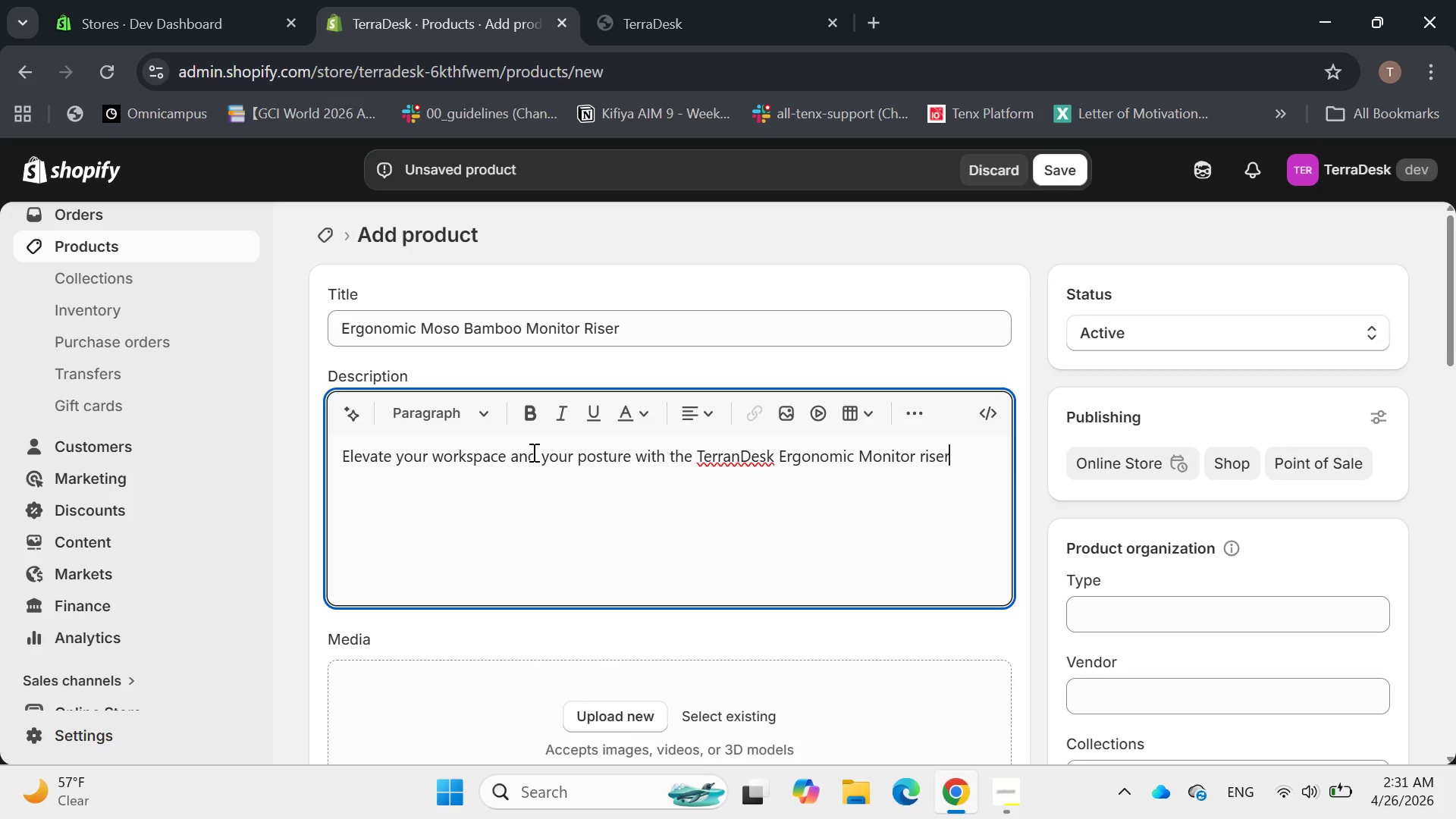 
wait(5.97)
 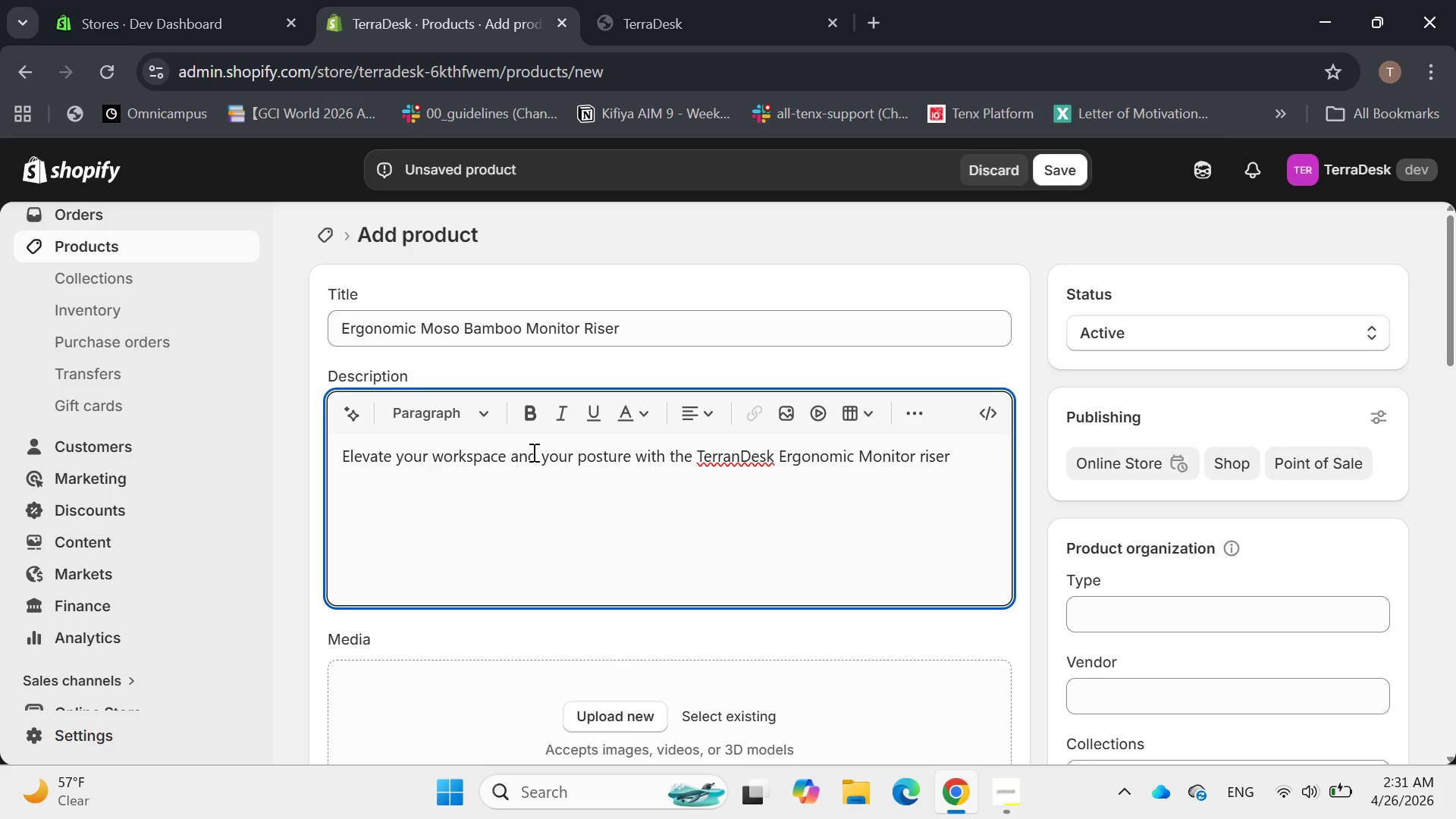 
type(. Expectly crafted)
 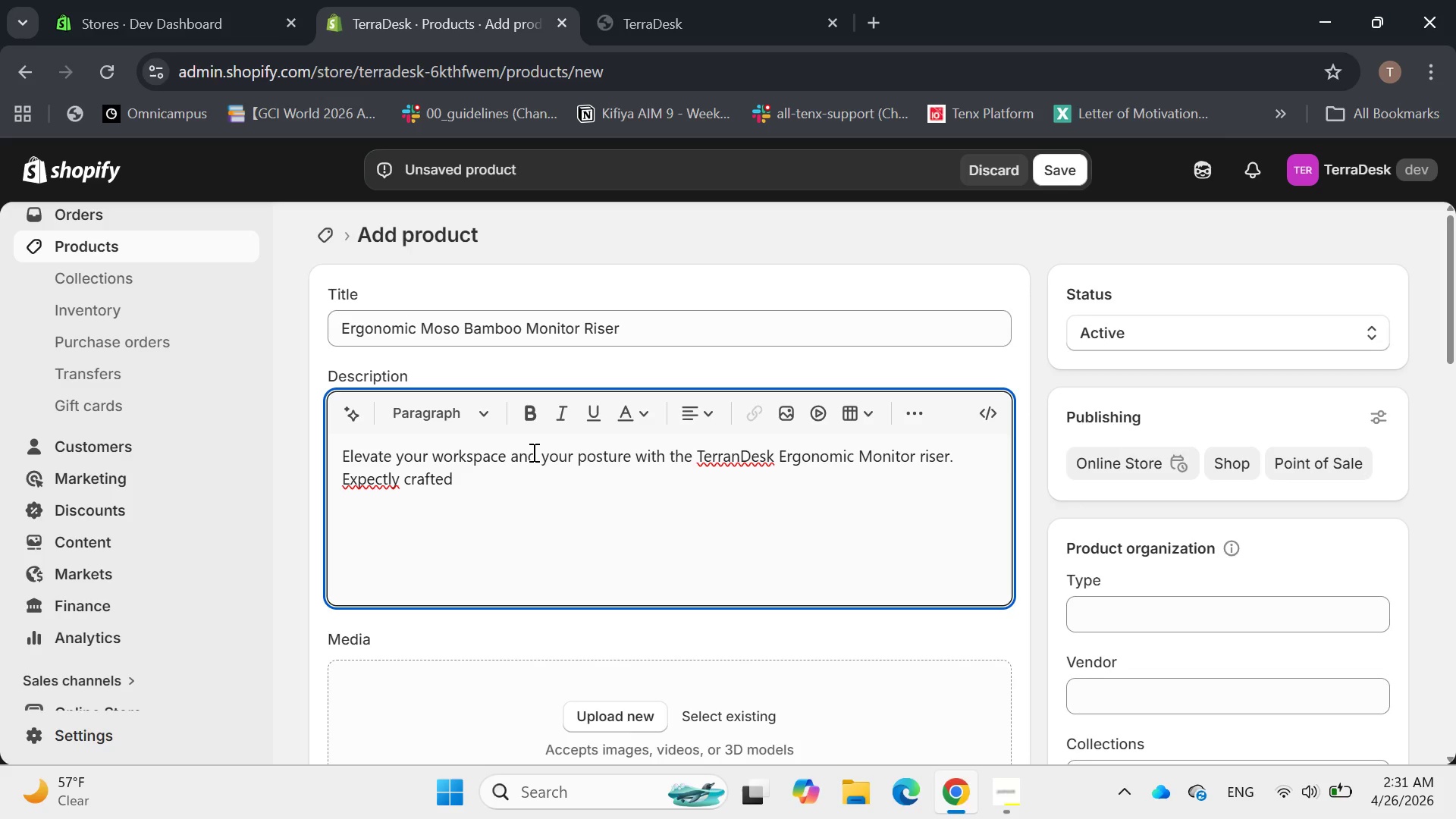 
key(ArrowLeft)
 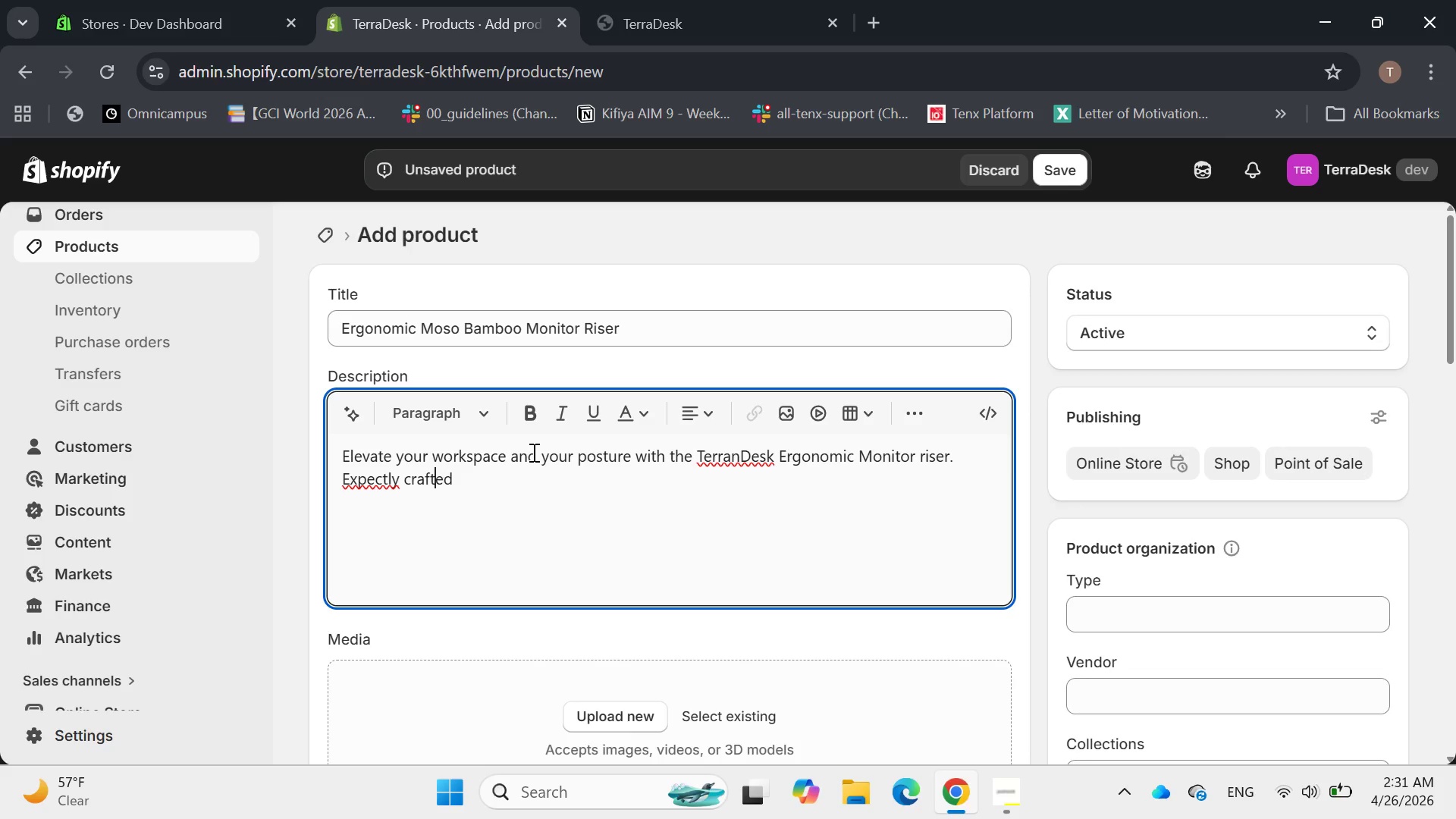 
key(ArrowLeft)
 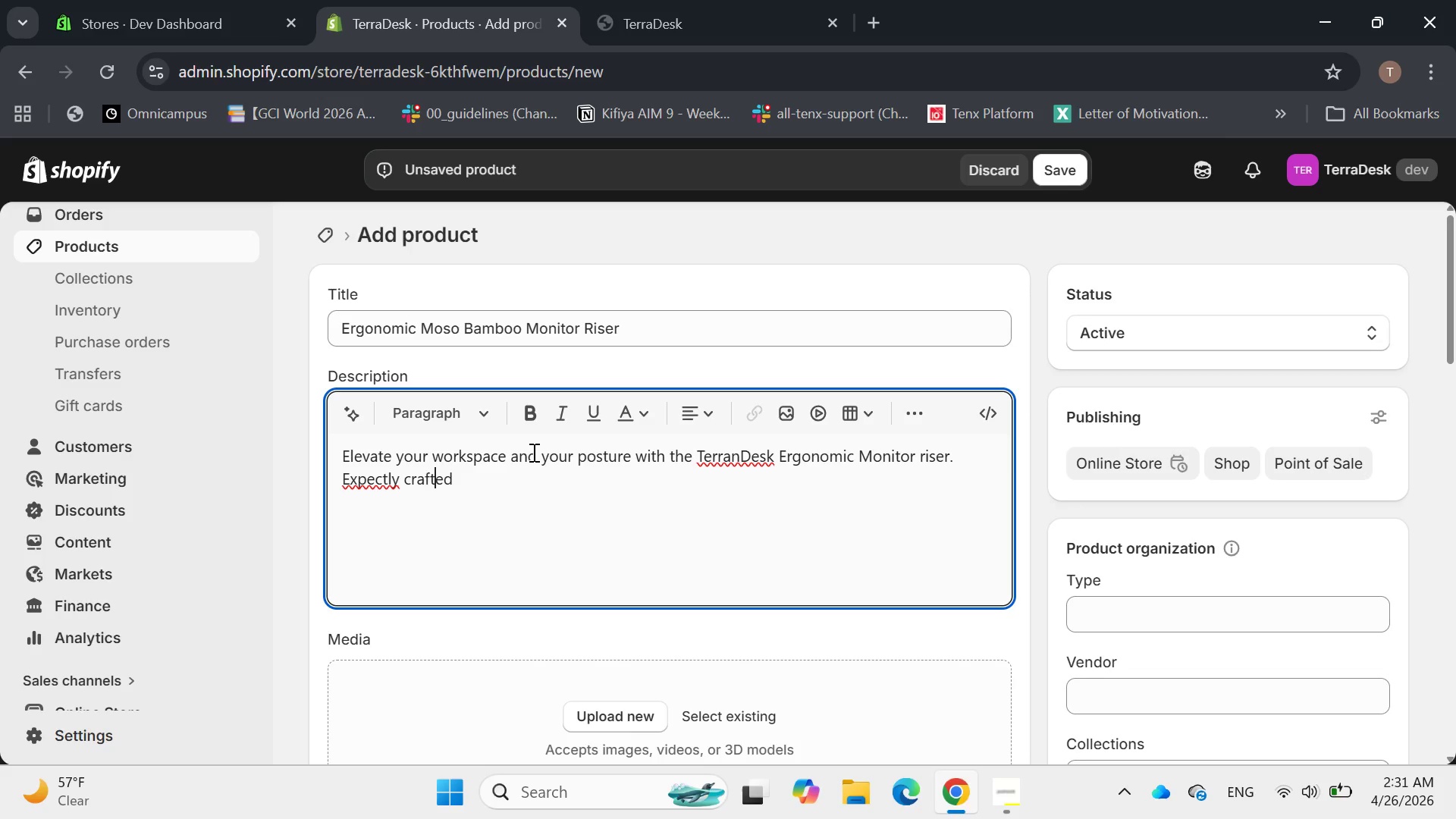 
key(ArrowLeft)
 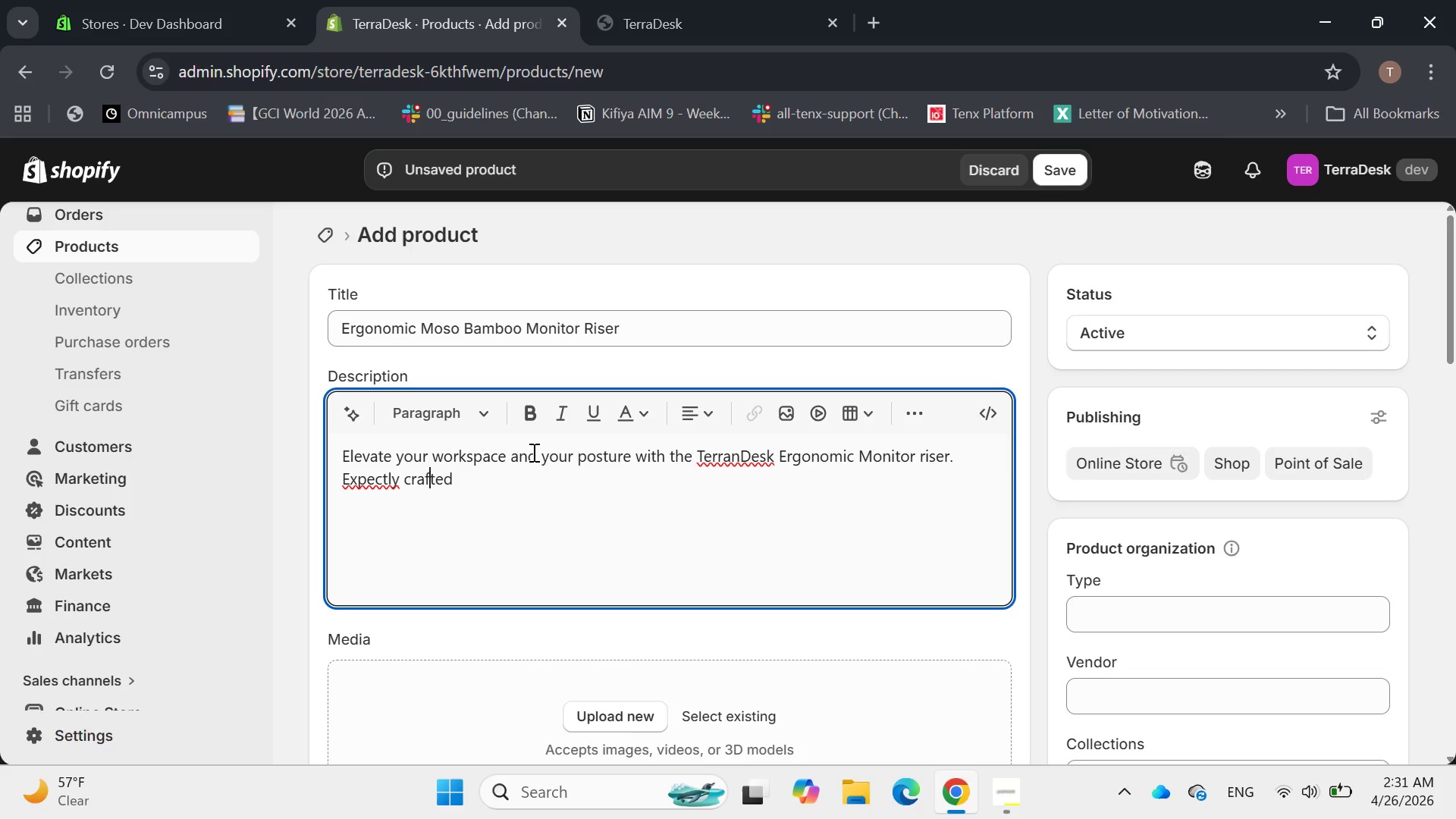 
key(ArrowLeft)
 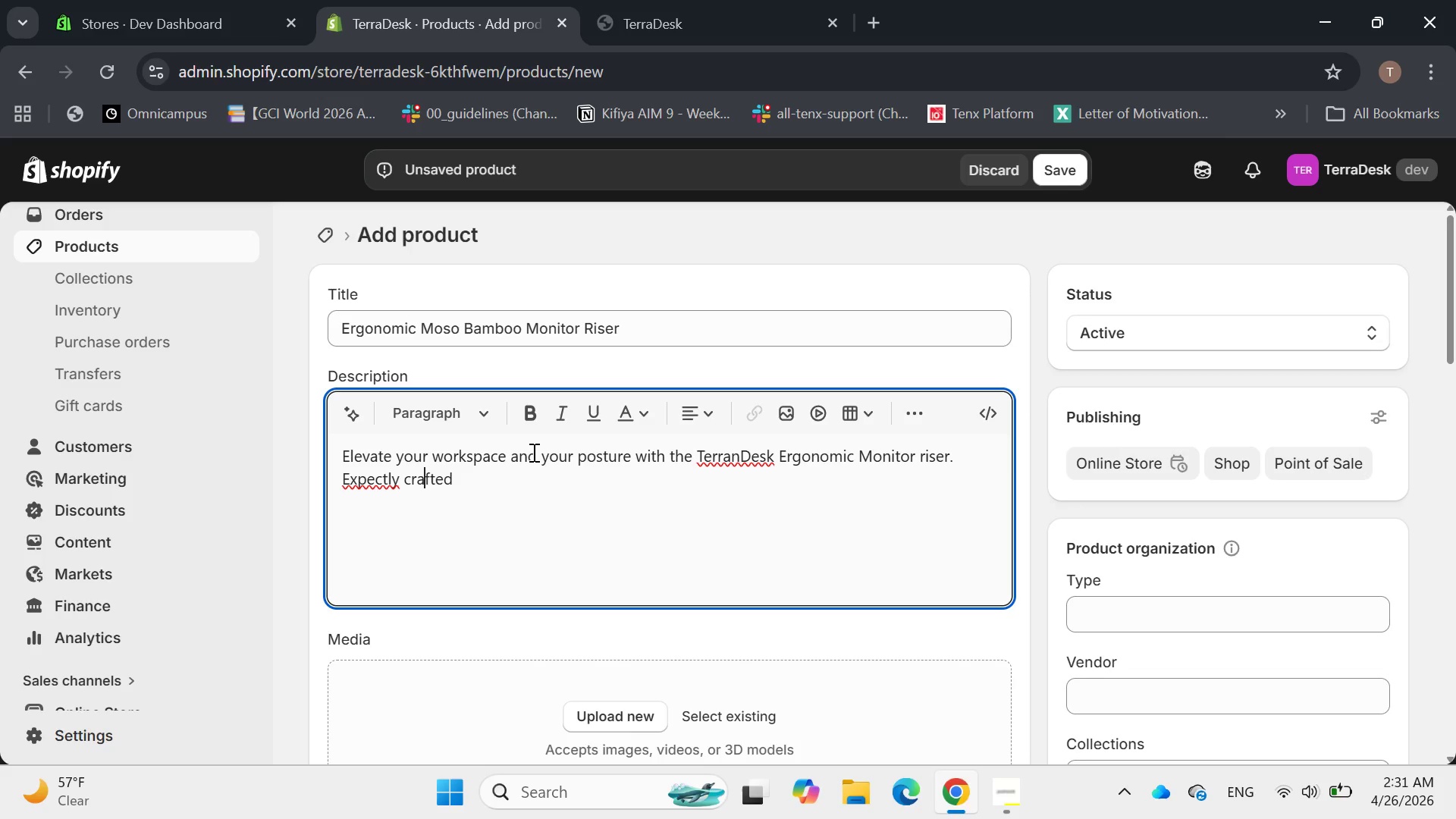 
key(ArrowLeft)
 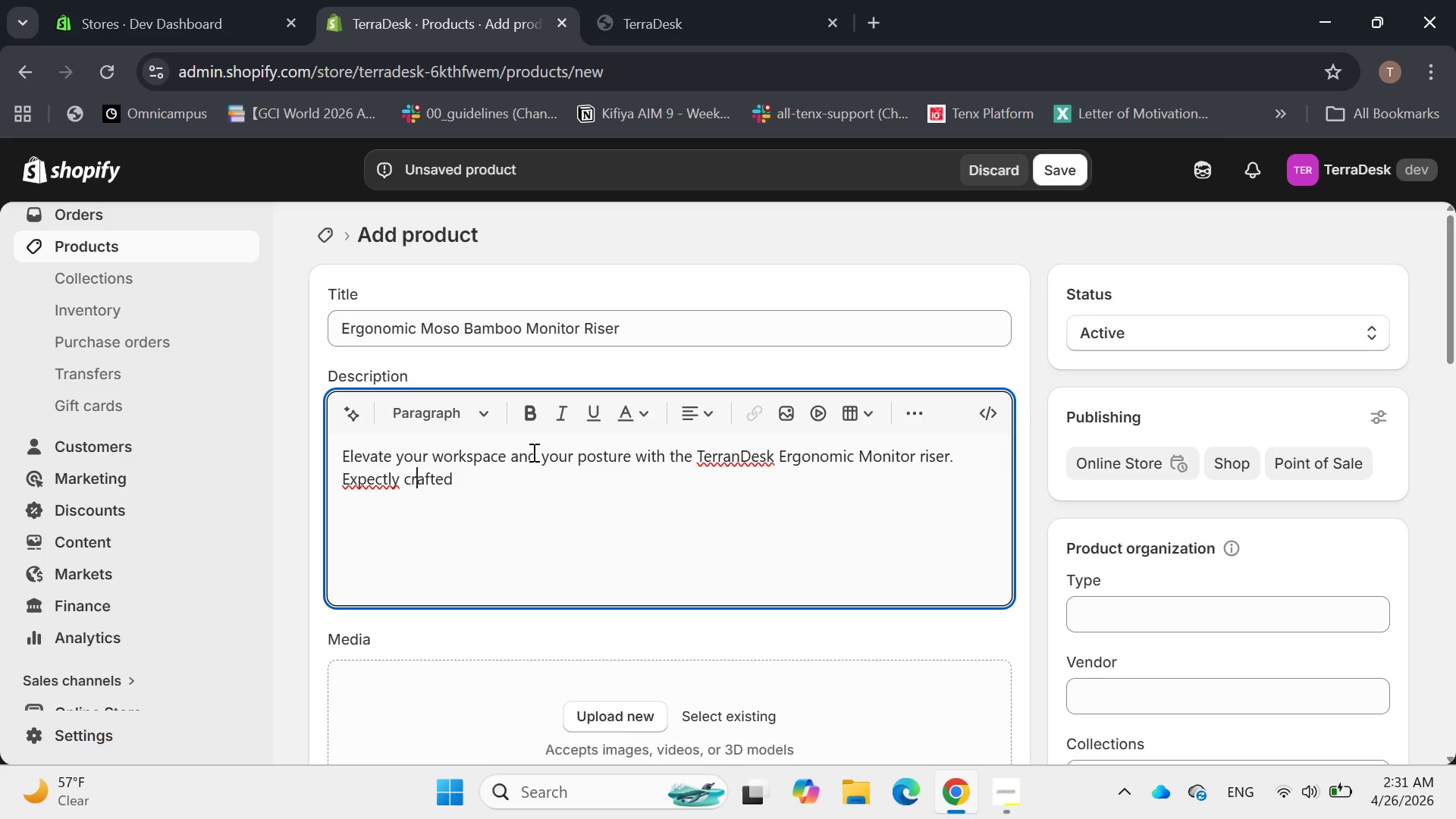 
key(ArrowLeft)
 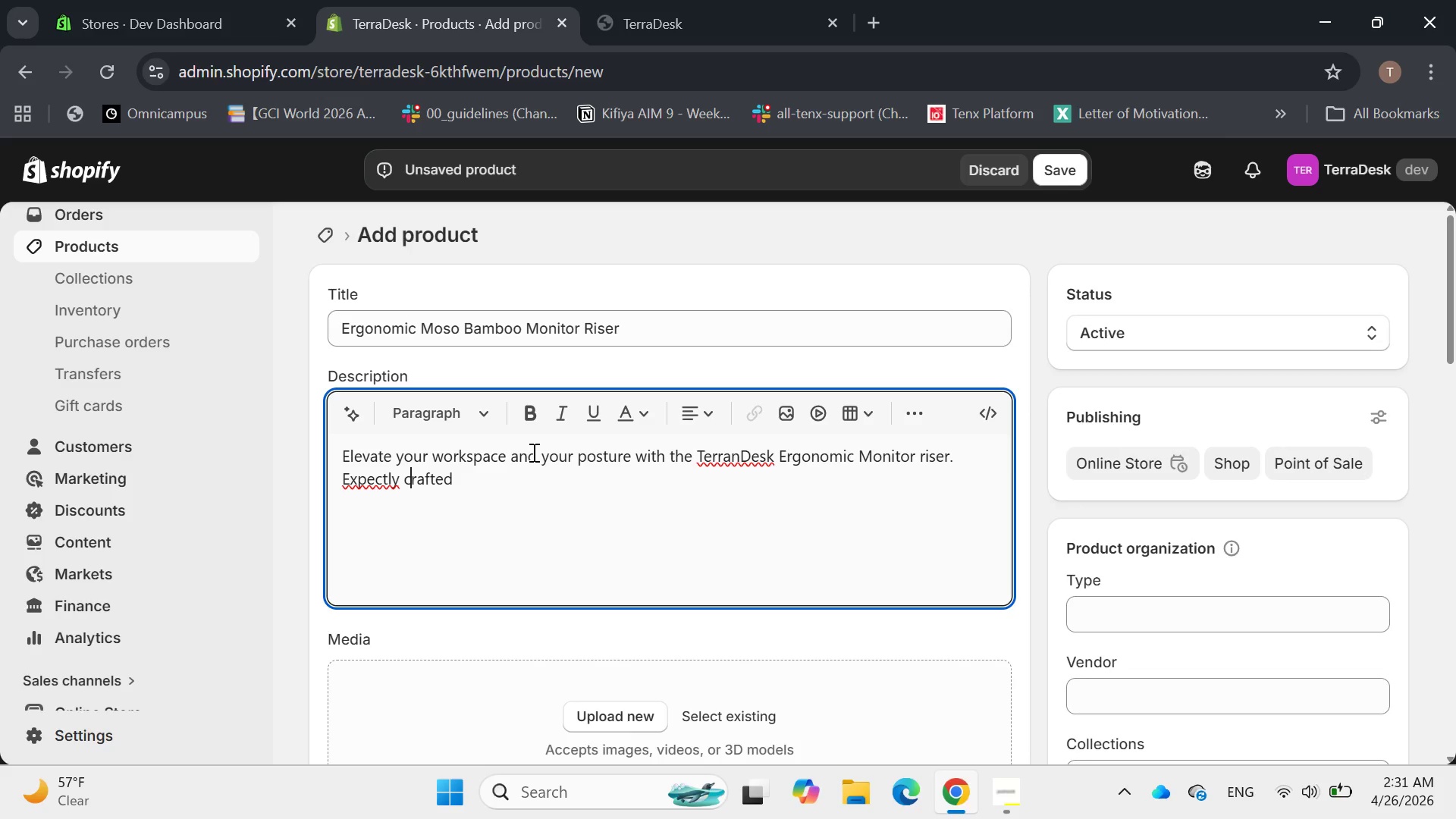 
key(ArrowLeft)
 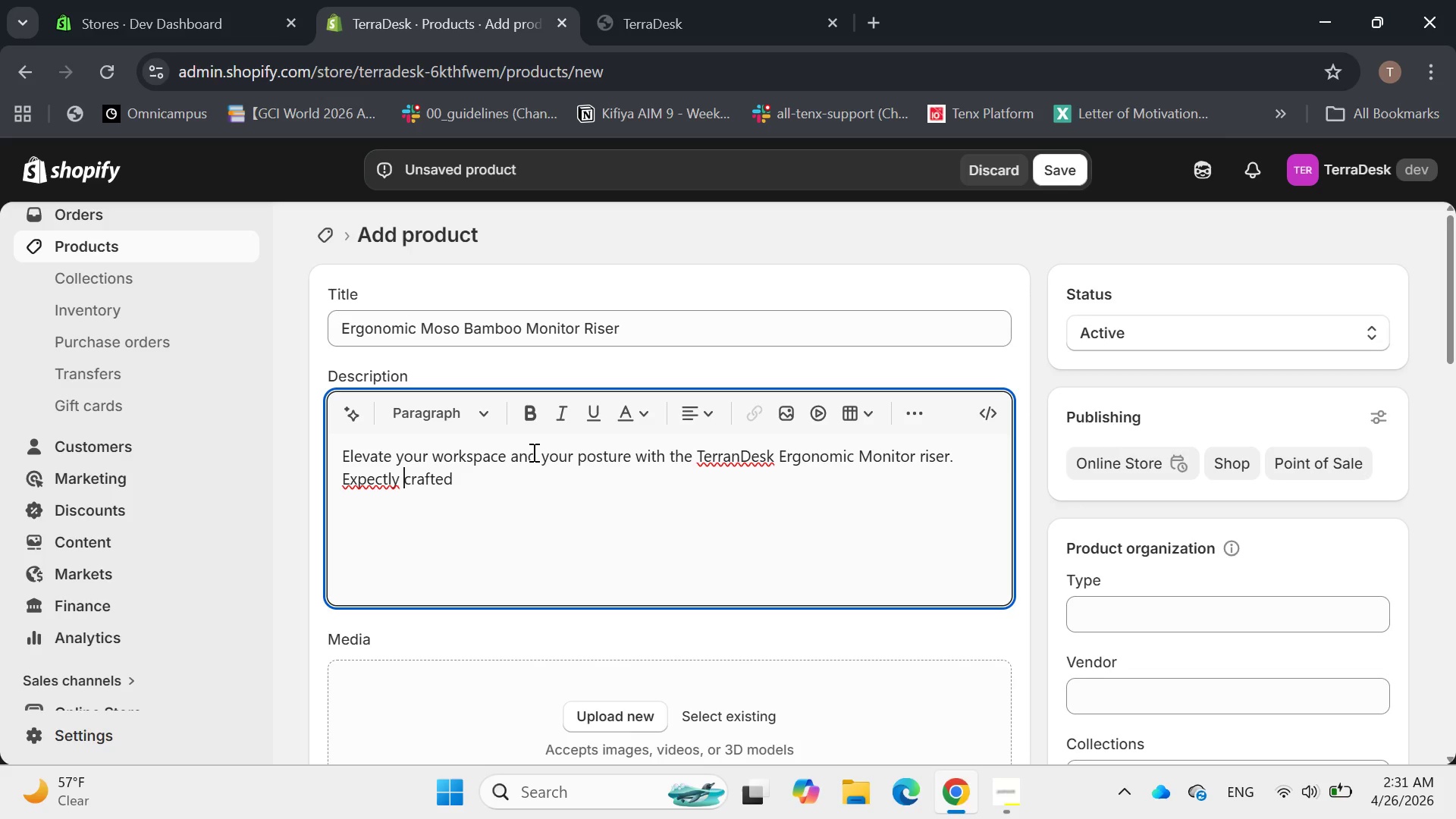 
key(ArrowLeft)
 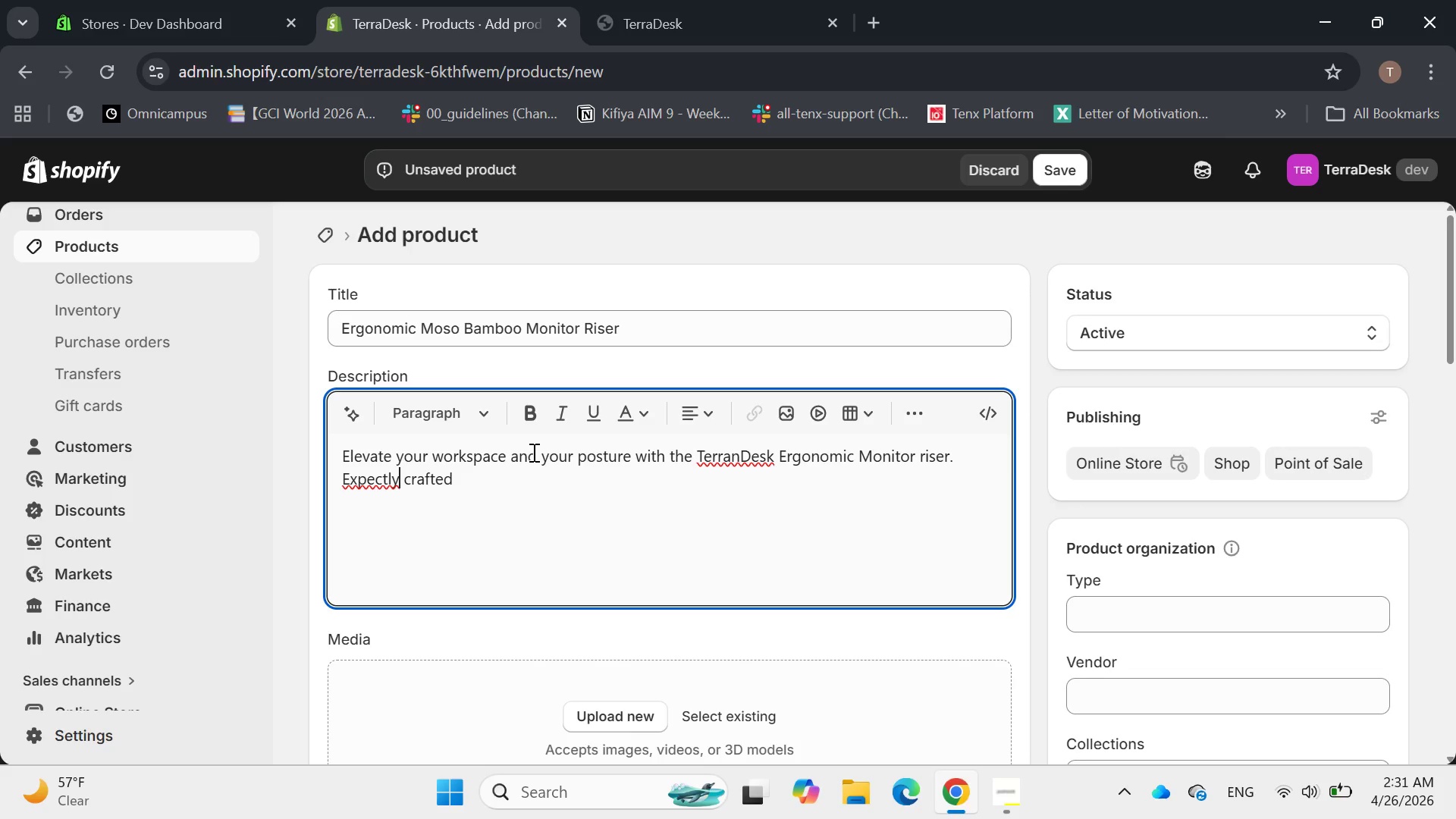 
key(ArrowLeft)
 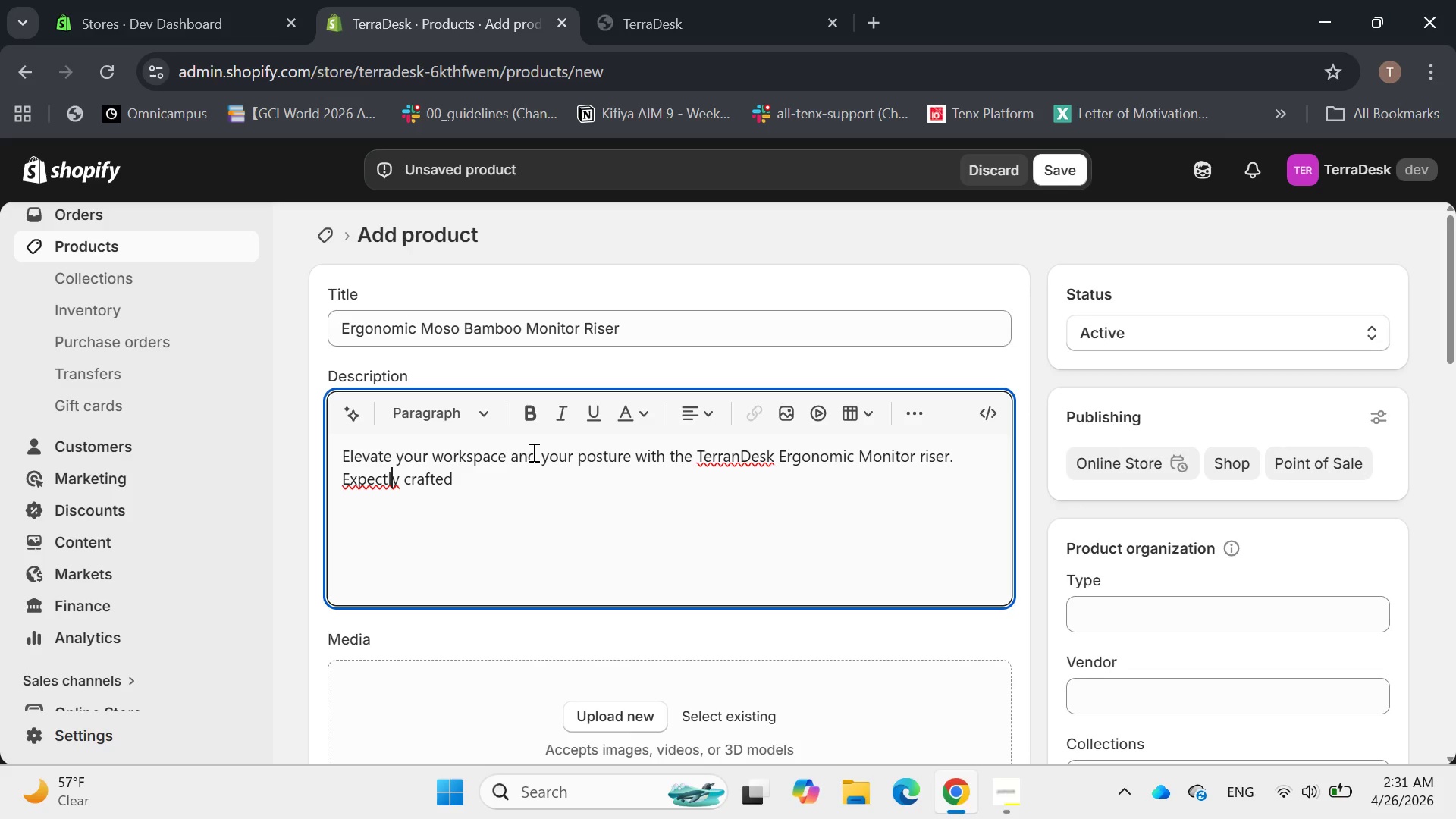 
key(ArrowLeft)
 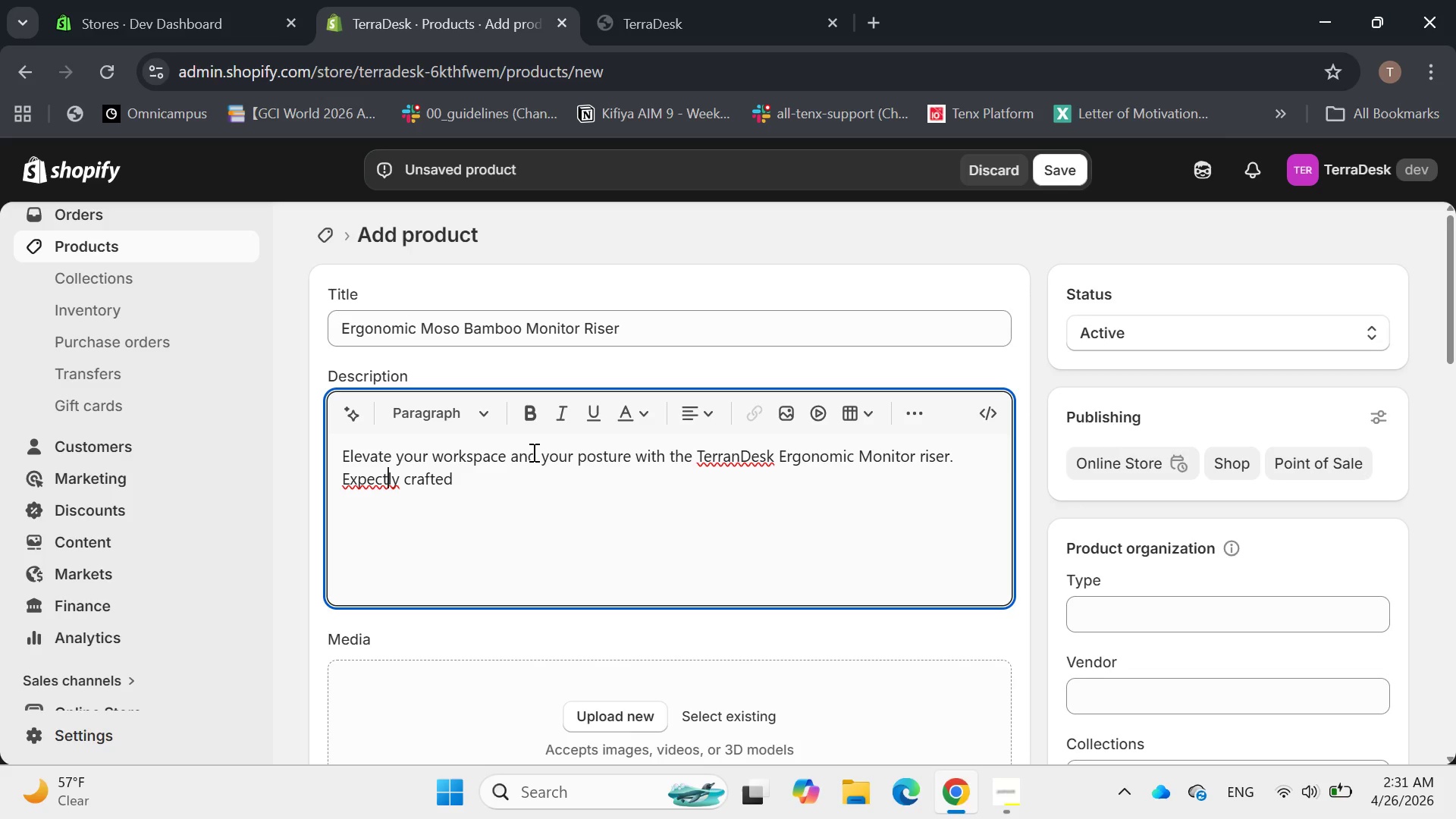 
key(ArrowLeft)
 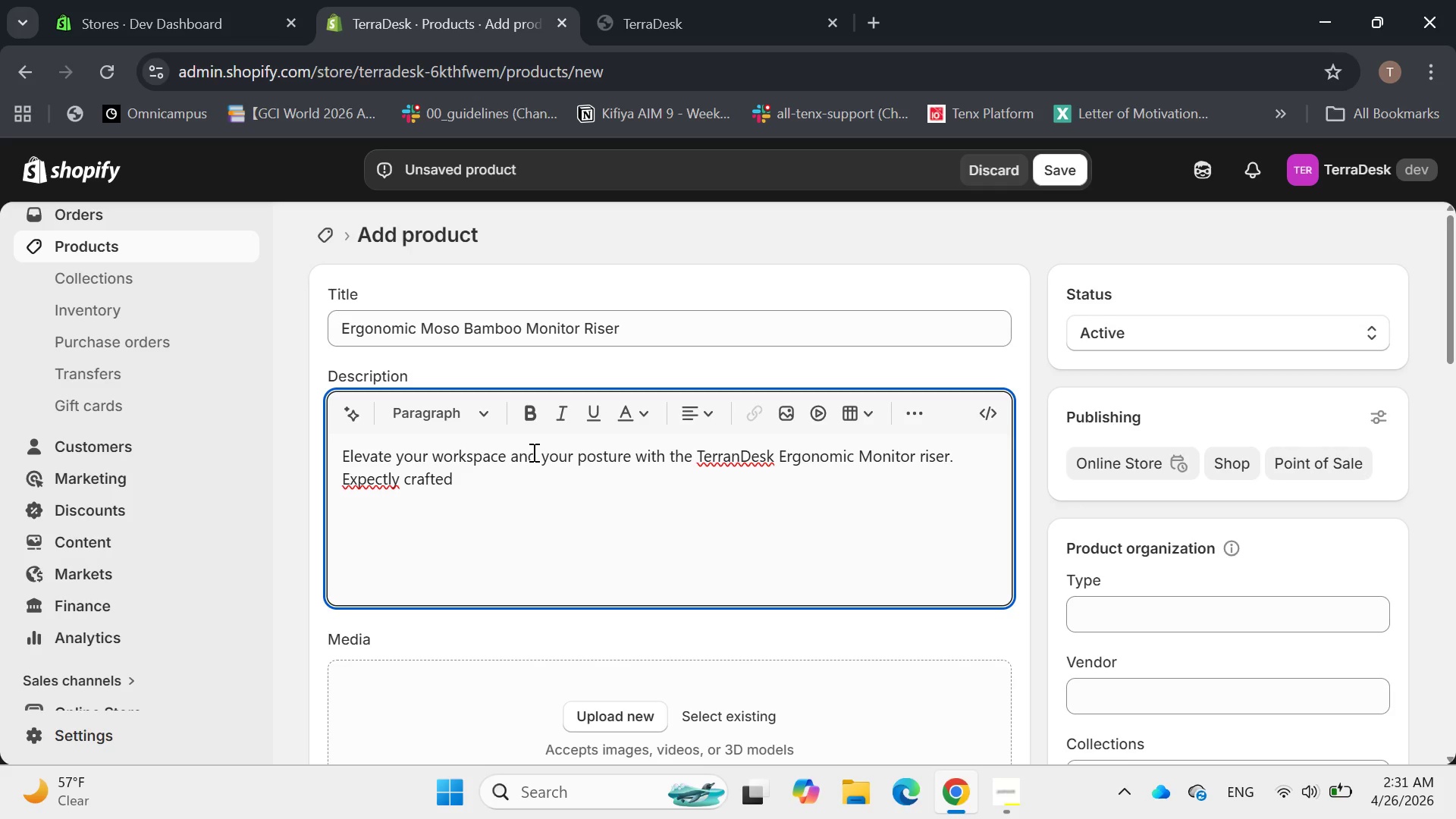 
key(Backspace)
 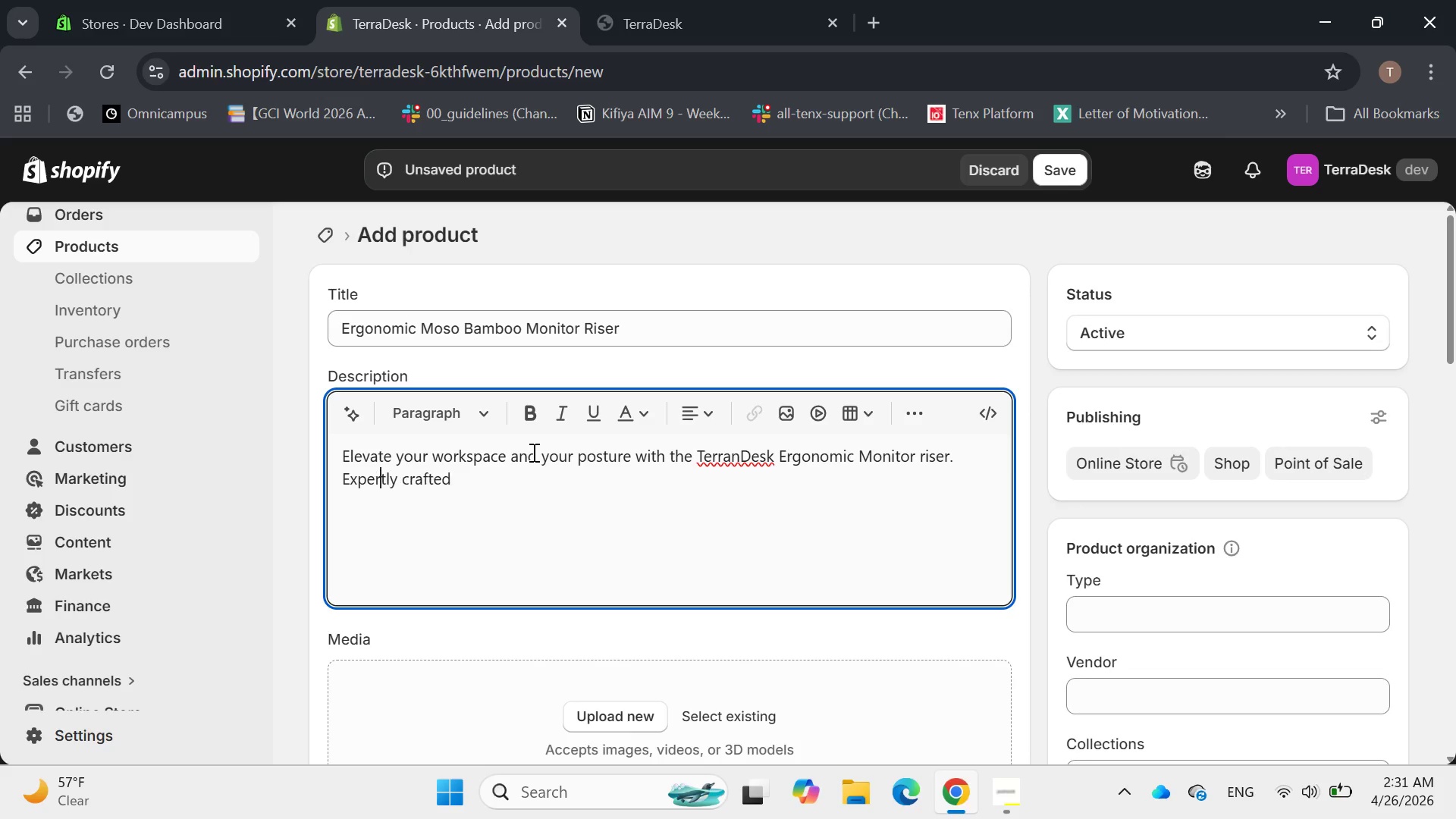 
key(R)
 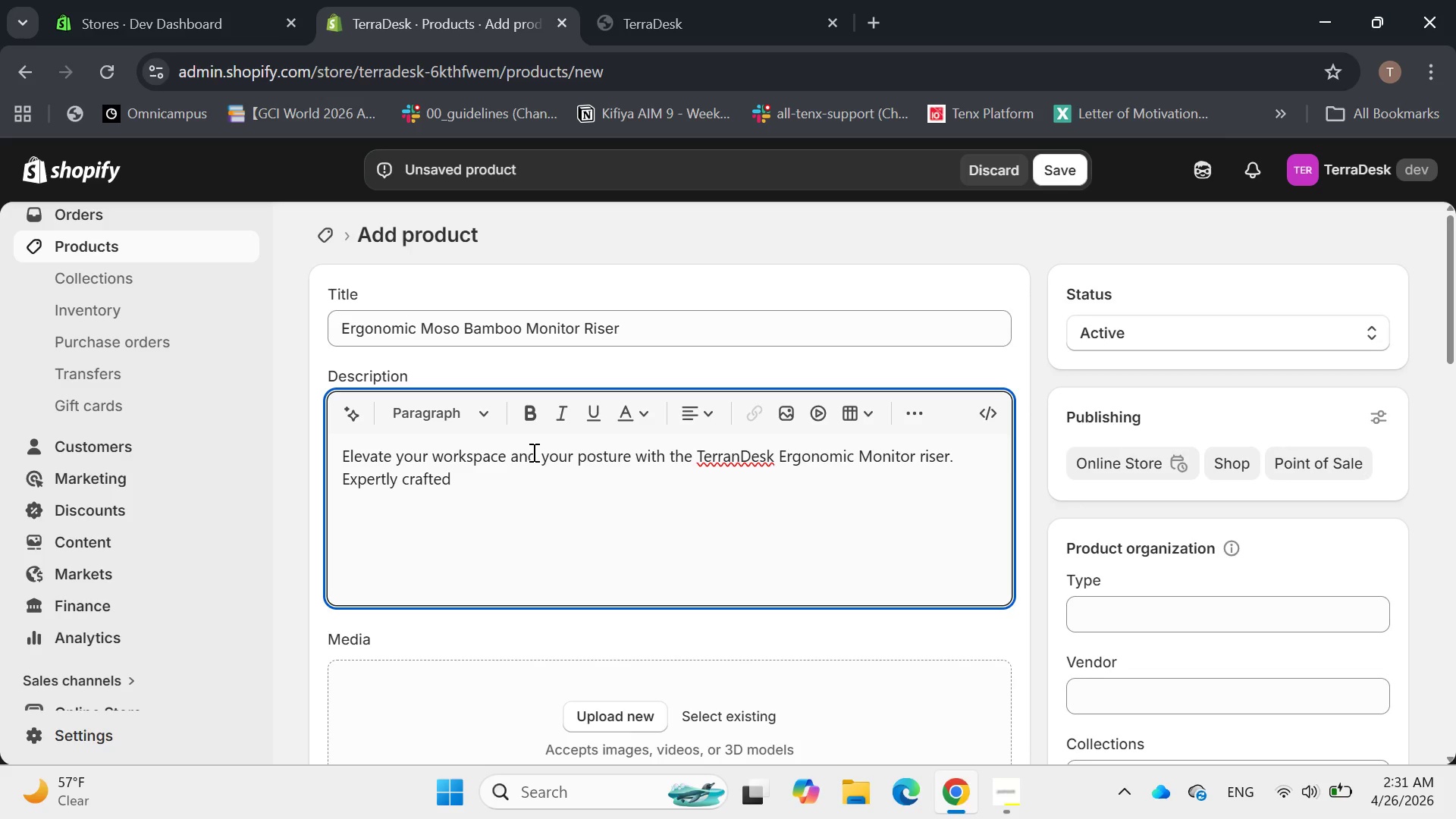 
hold_key(key=ArrowRight, duration=0.58)
 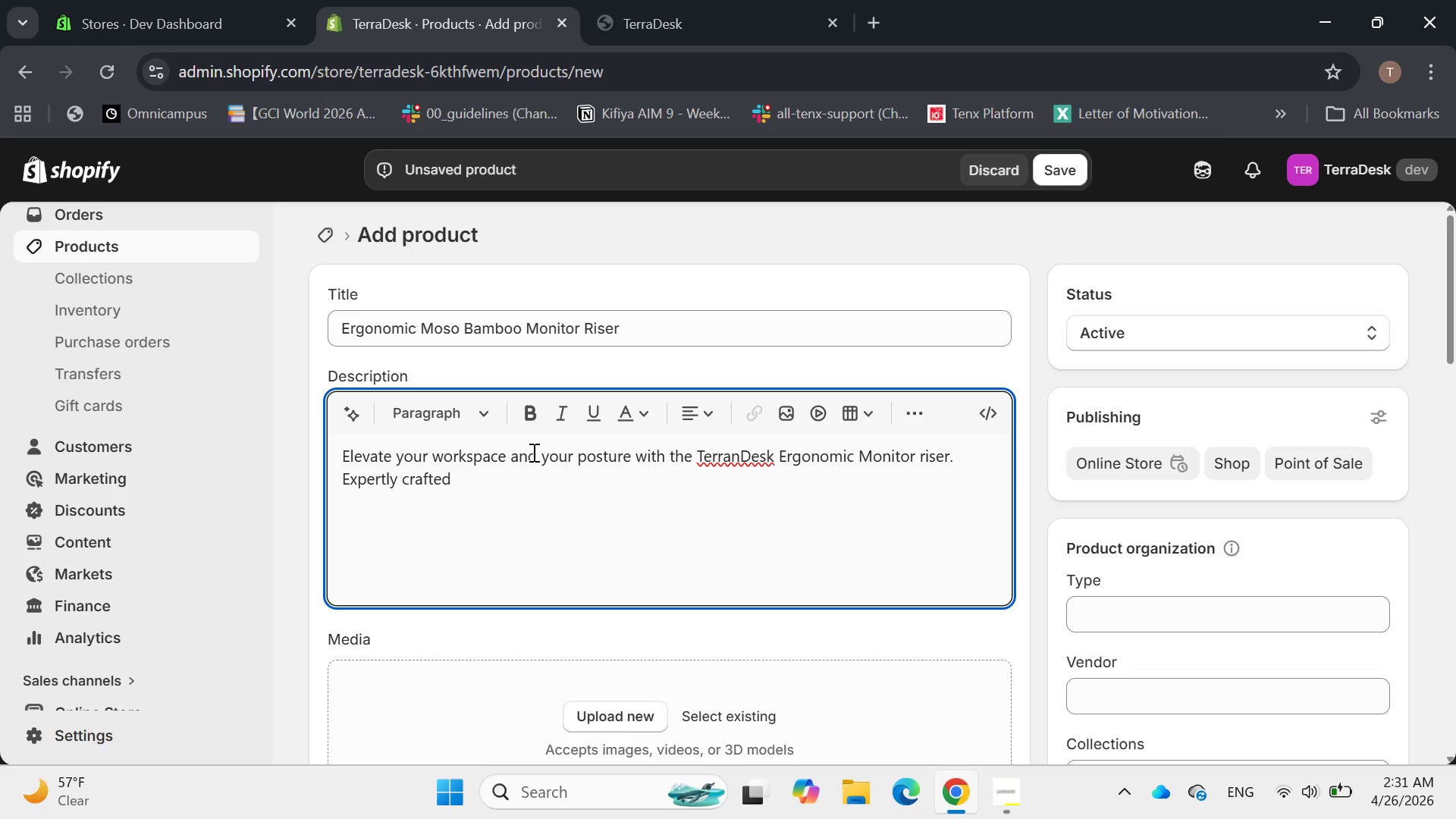 
hold_key(key=ArrowRight, duration=0.91)
 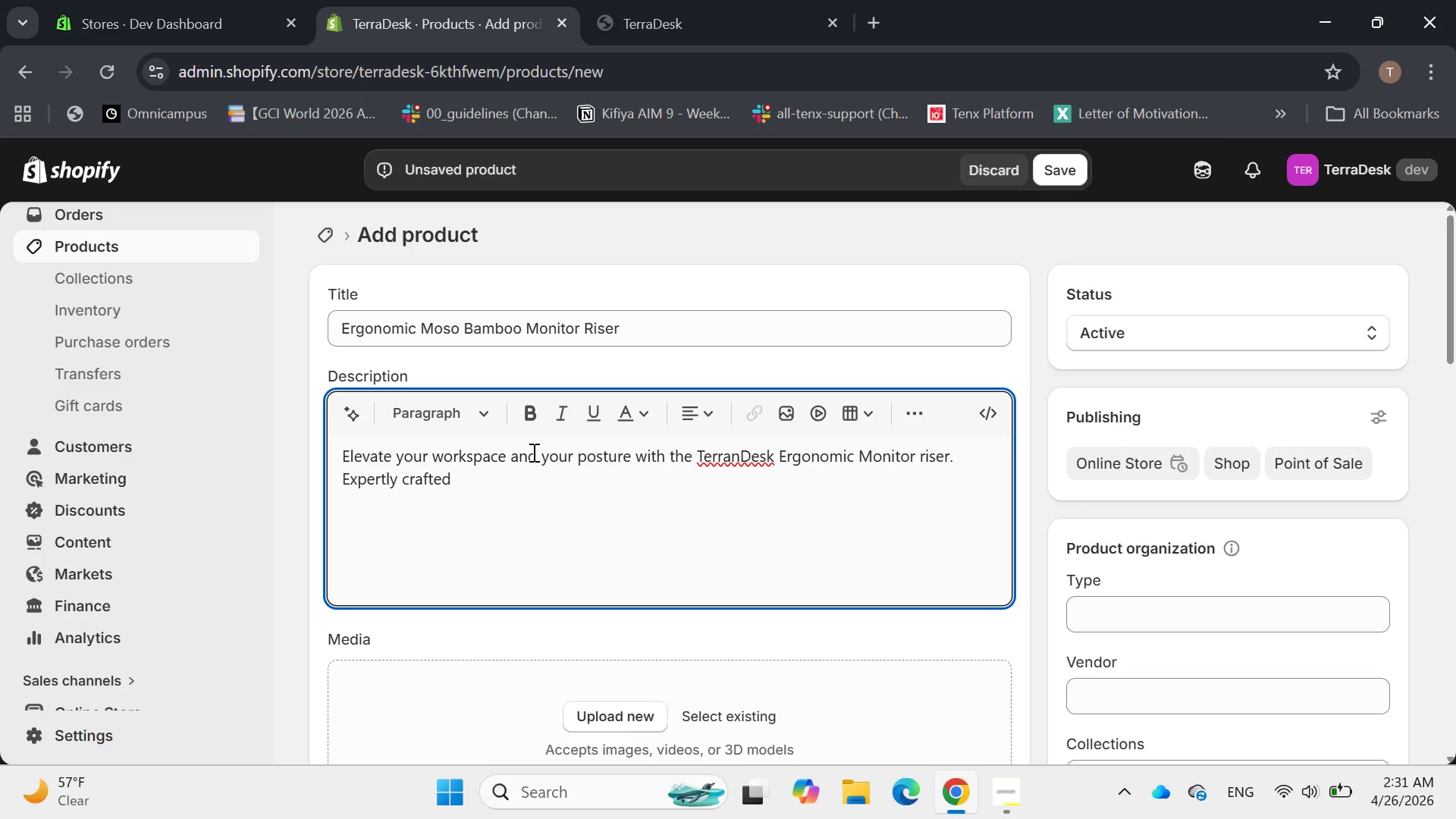 
type( from )
 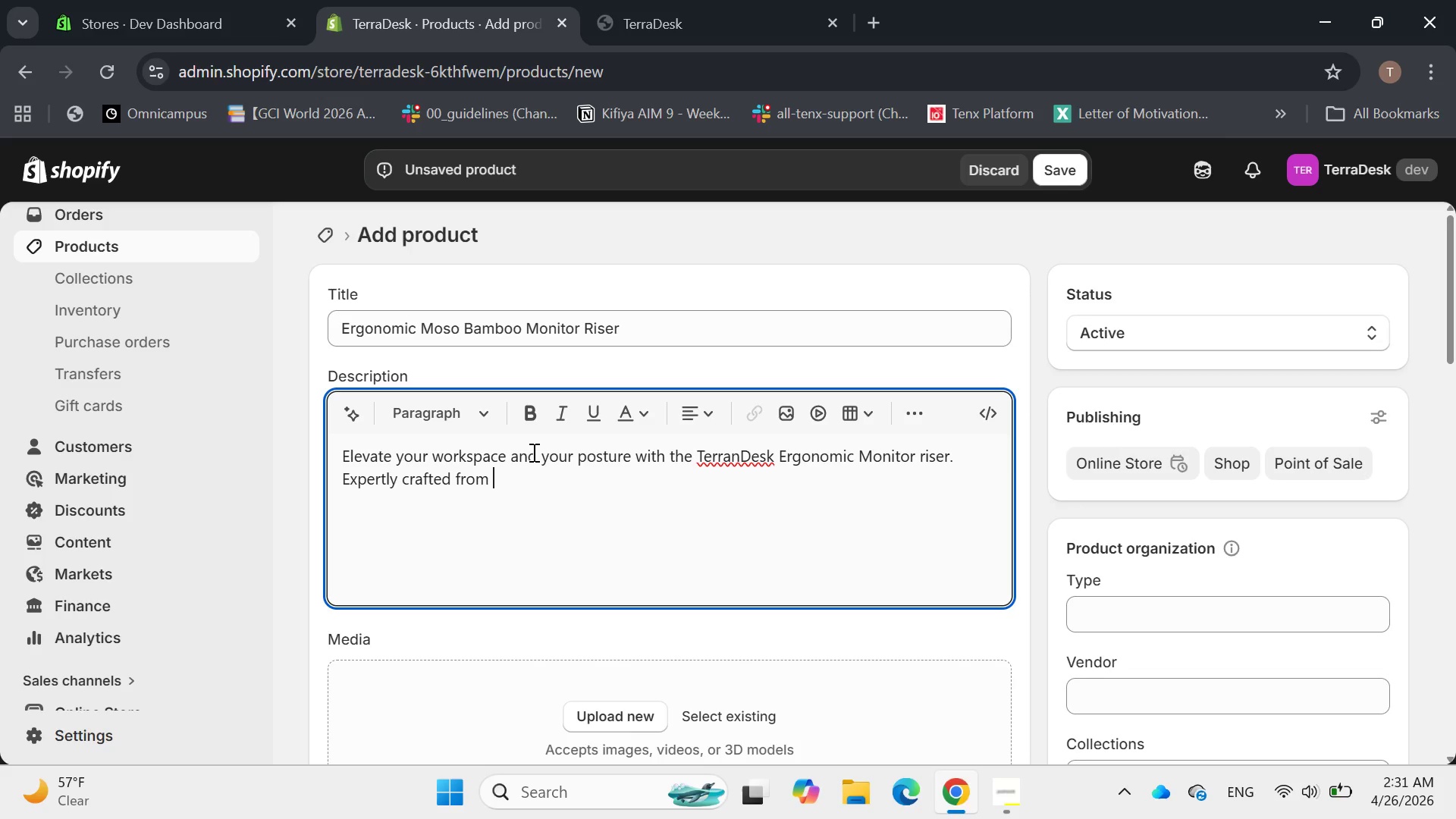 
wait(5.67)
 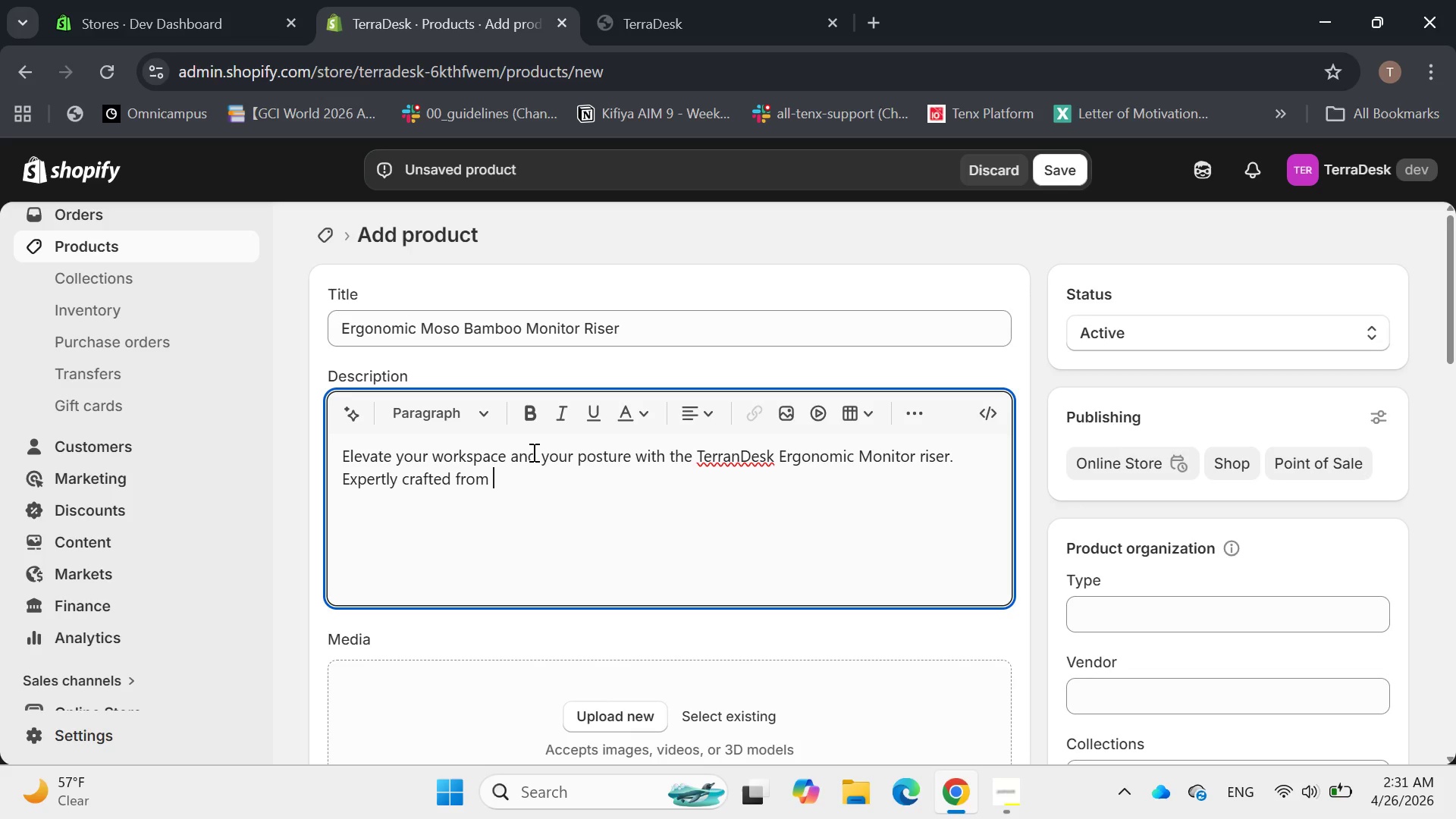 
type(100% FSC-crtificated MOso Ba)
key(Backspace)
key(Backspace)
key(Backspace)
key(Backspace)
key(Backspace)
type(oso stand in gesigned ro )
 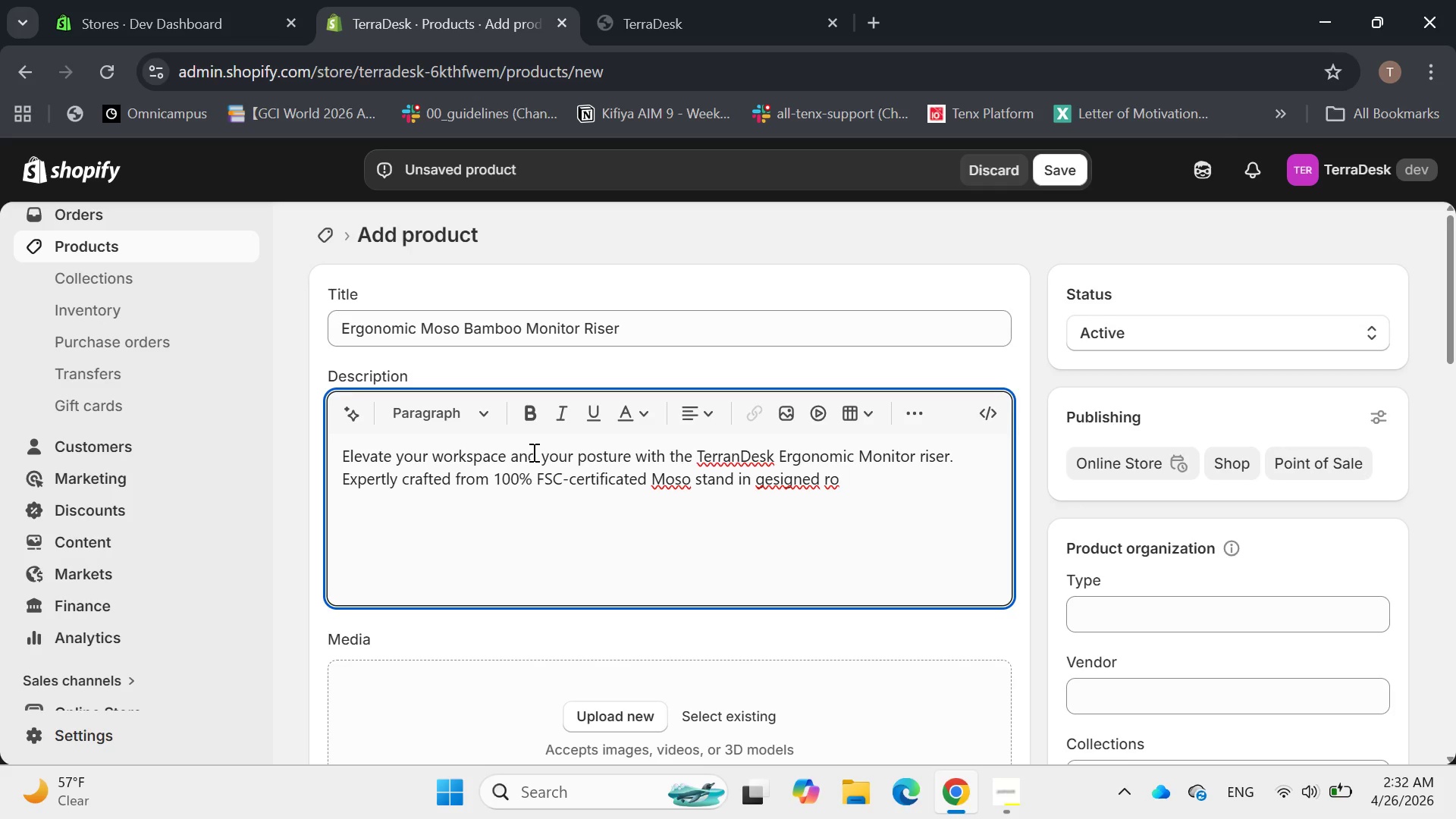 
key(ArrowLeft)
 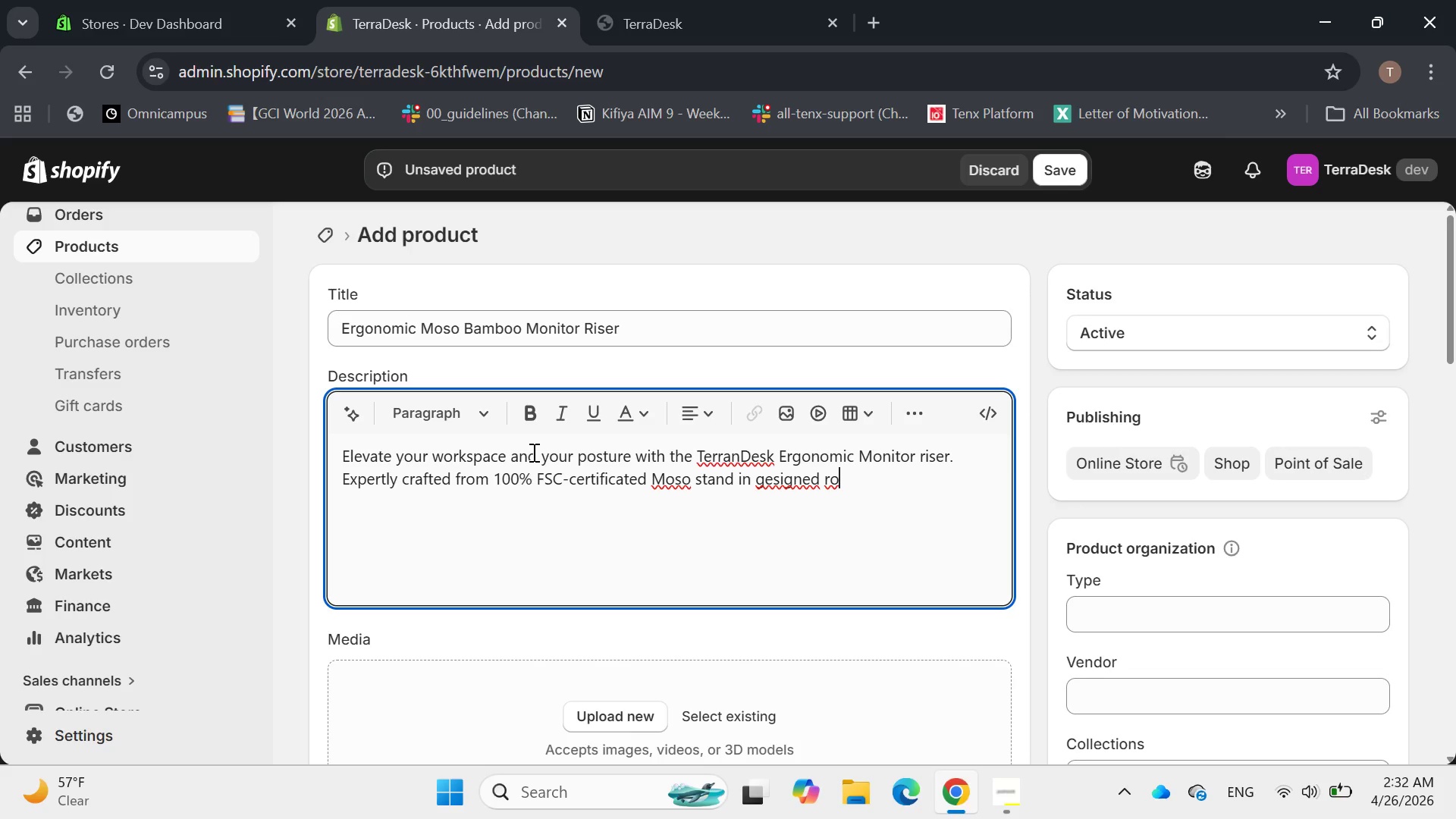 
key(ArrowLeft)
 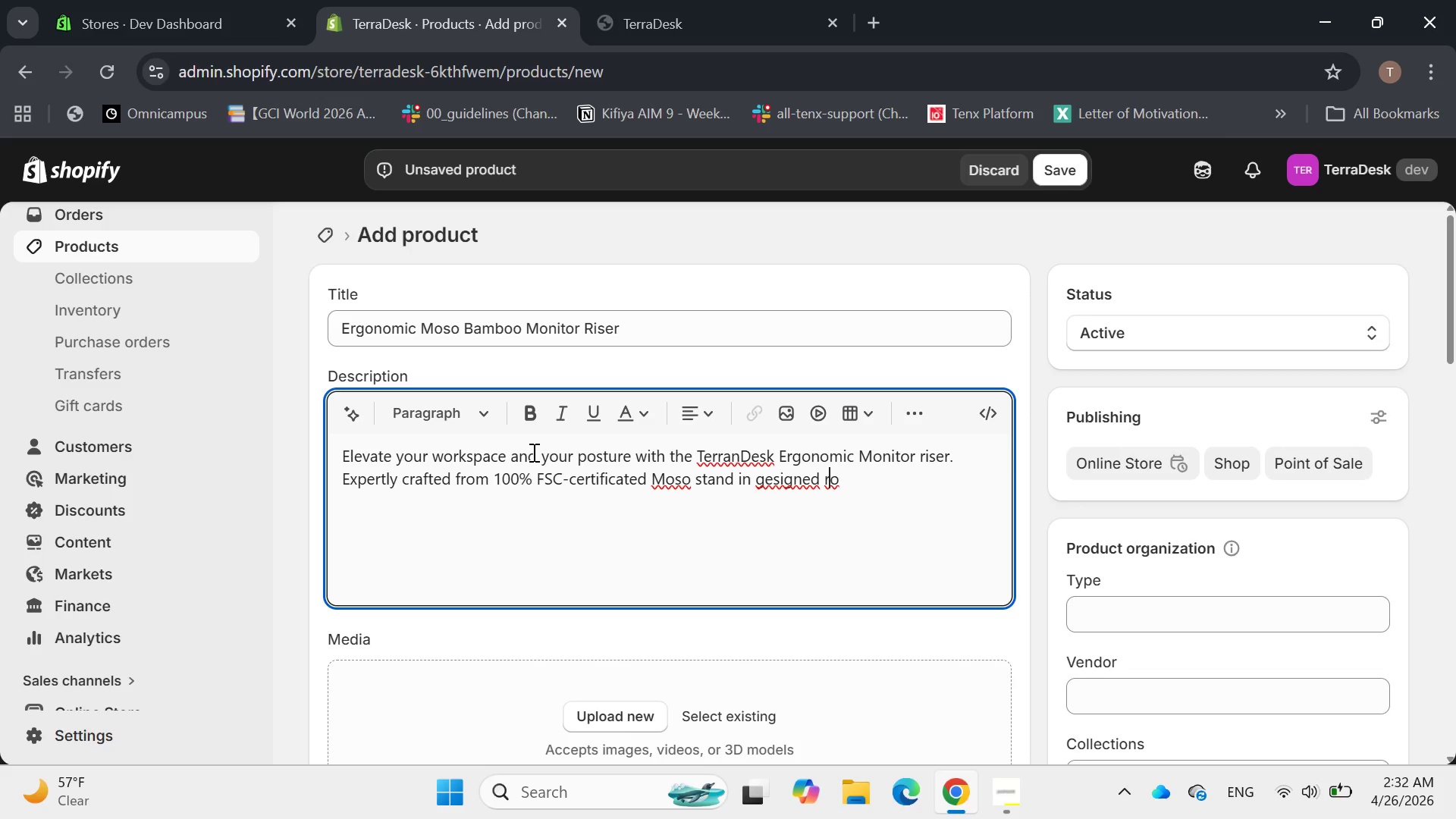 
key(ArrowLeft)
 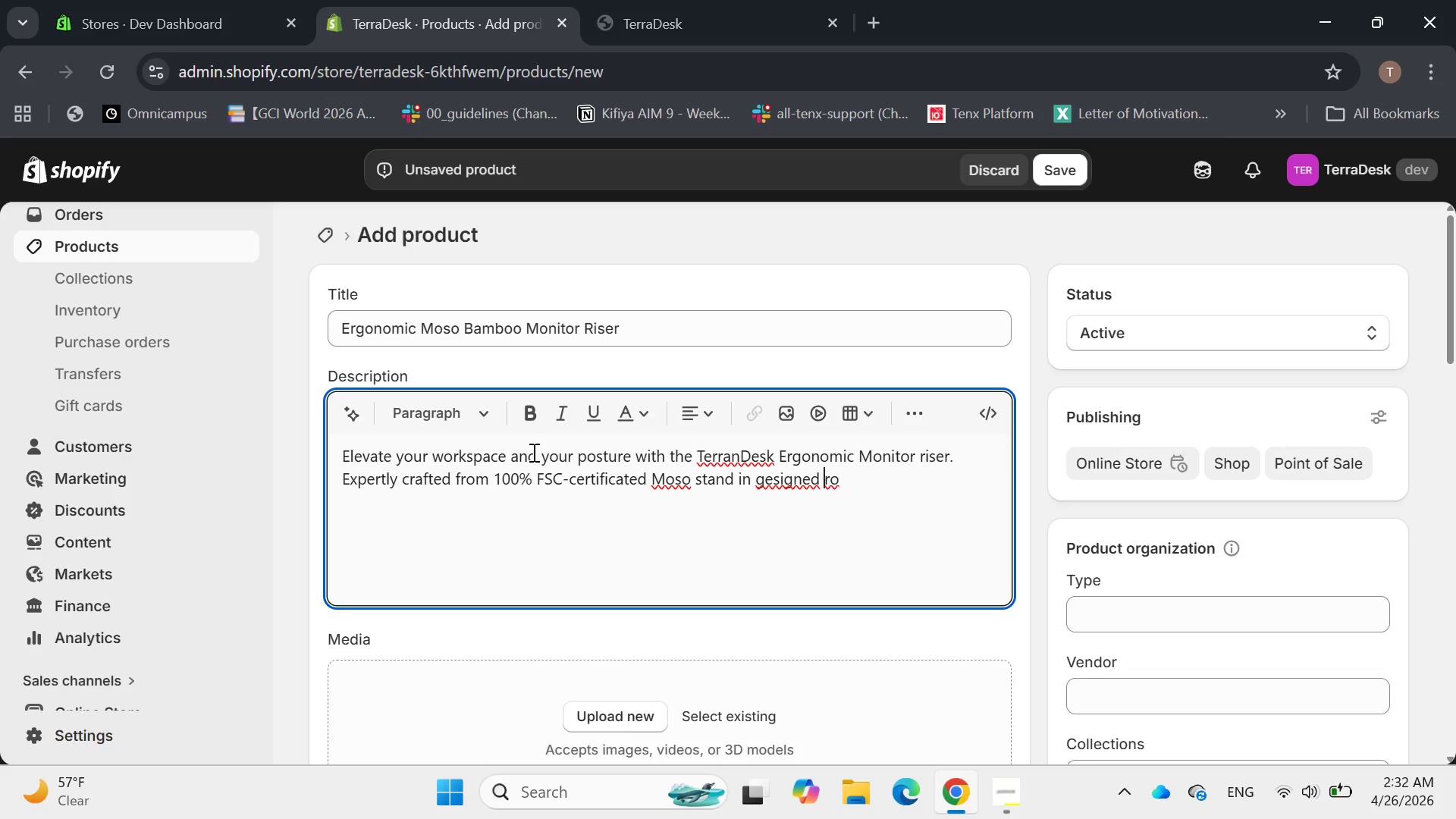 
key(ArrowLeft)
 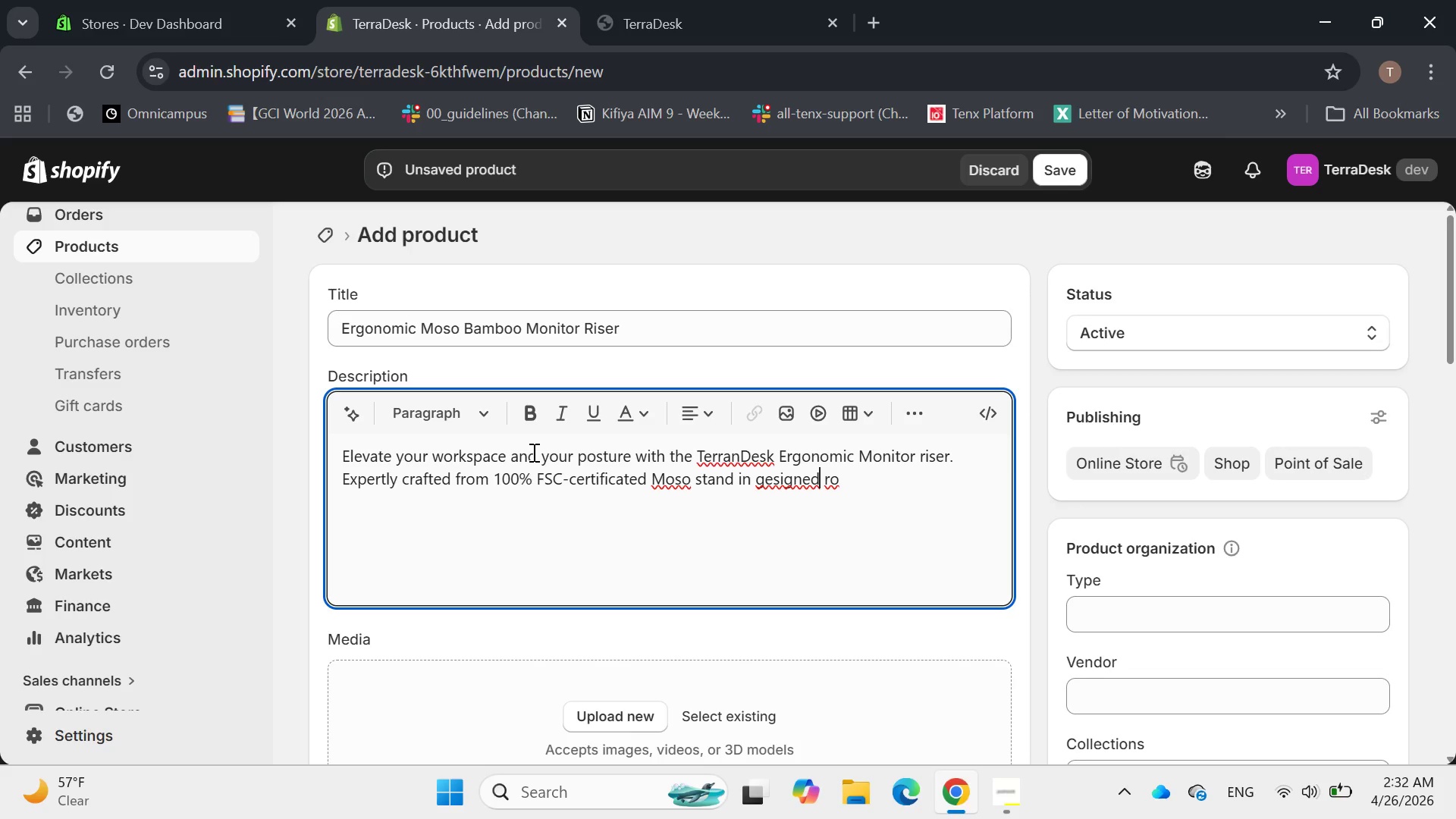 
key(ArrowLeft)
 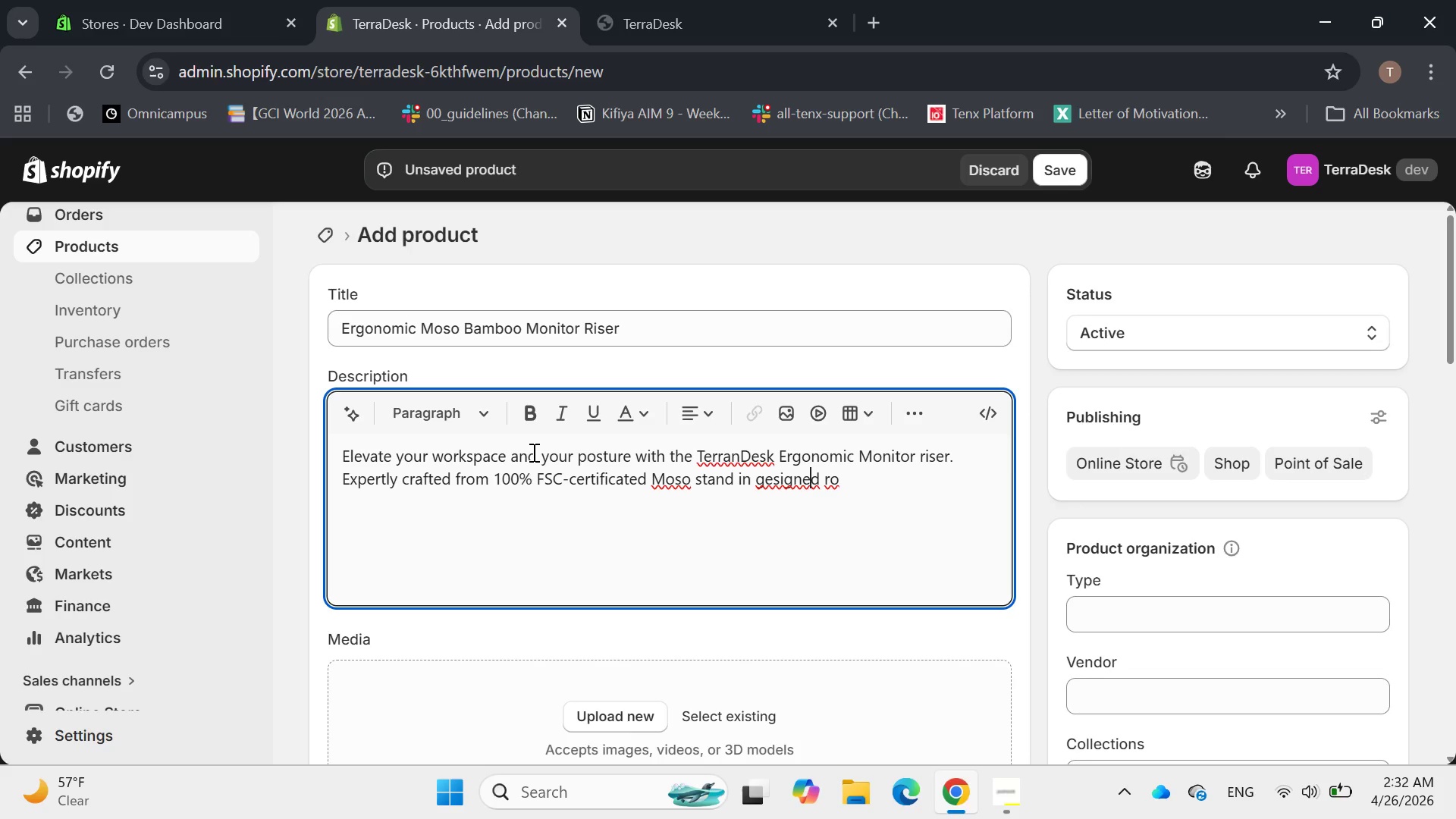 
key(ArrowLeft)
 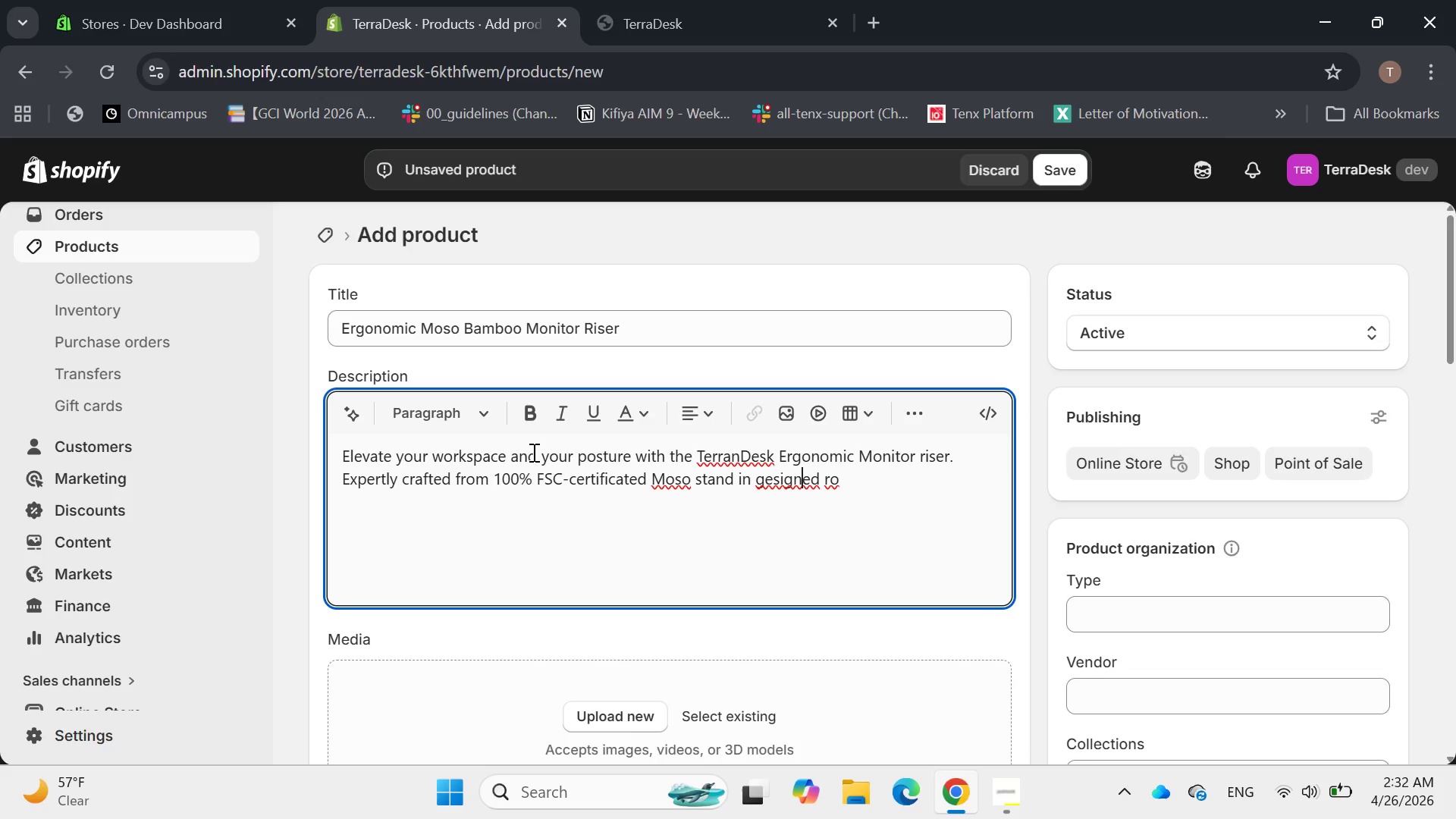 
key(ArrowLeft)
 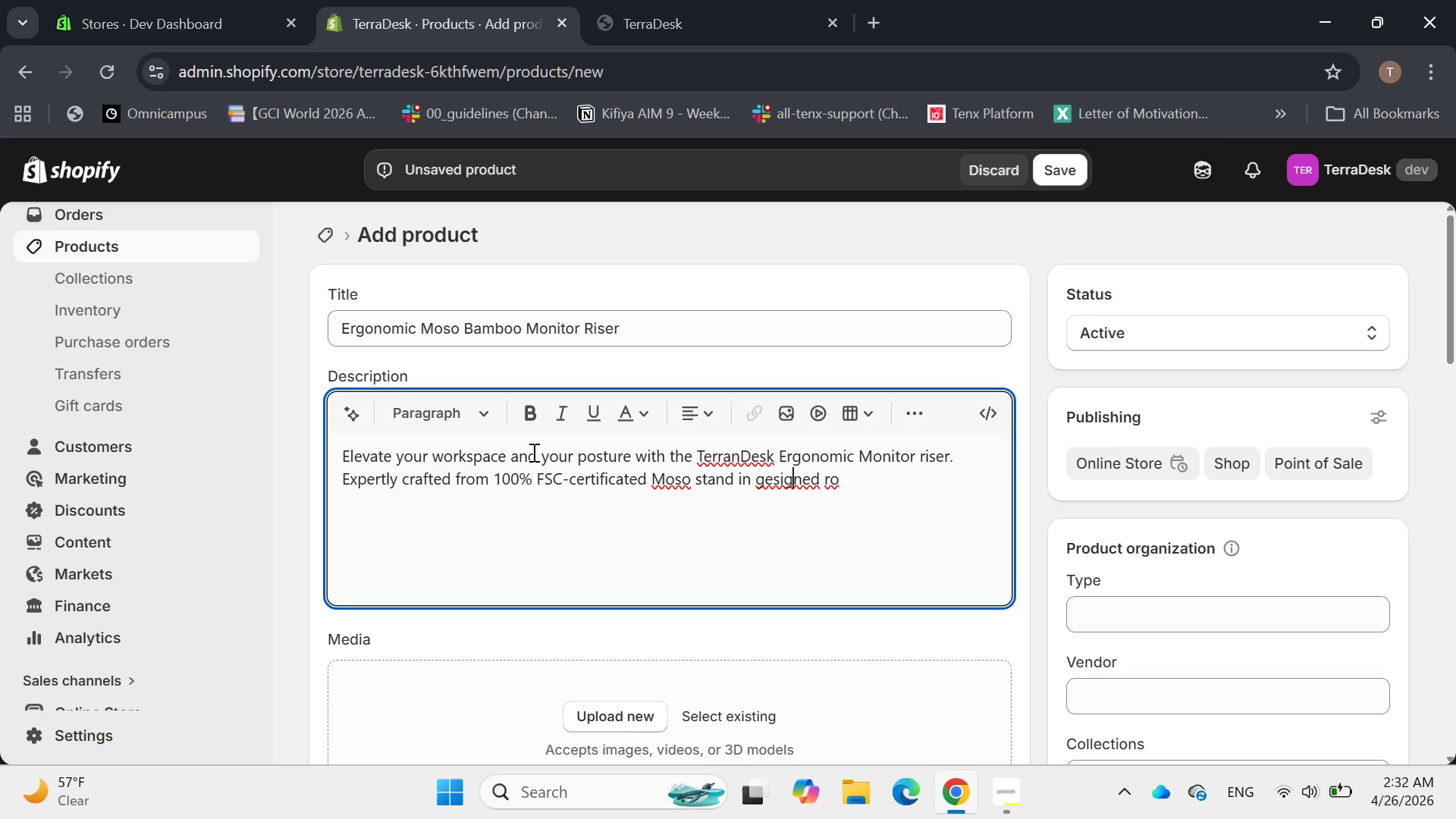 
key(ArrowLeft)
 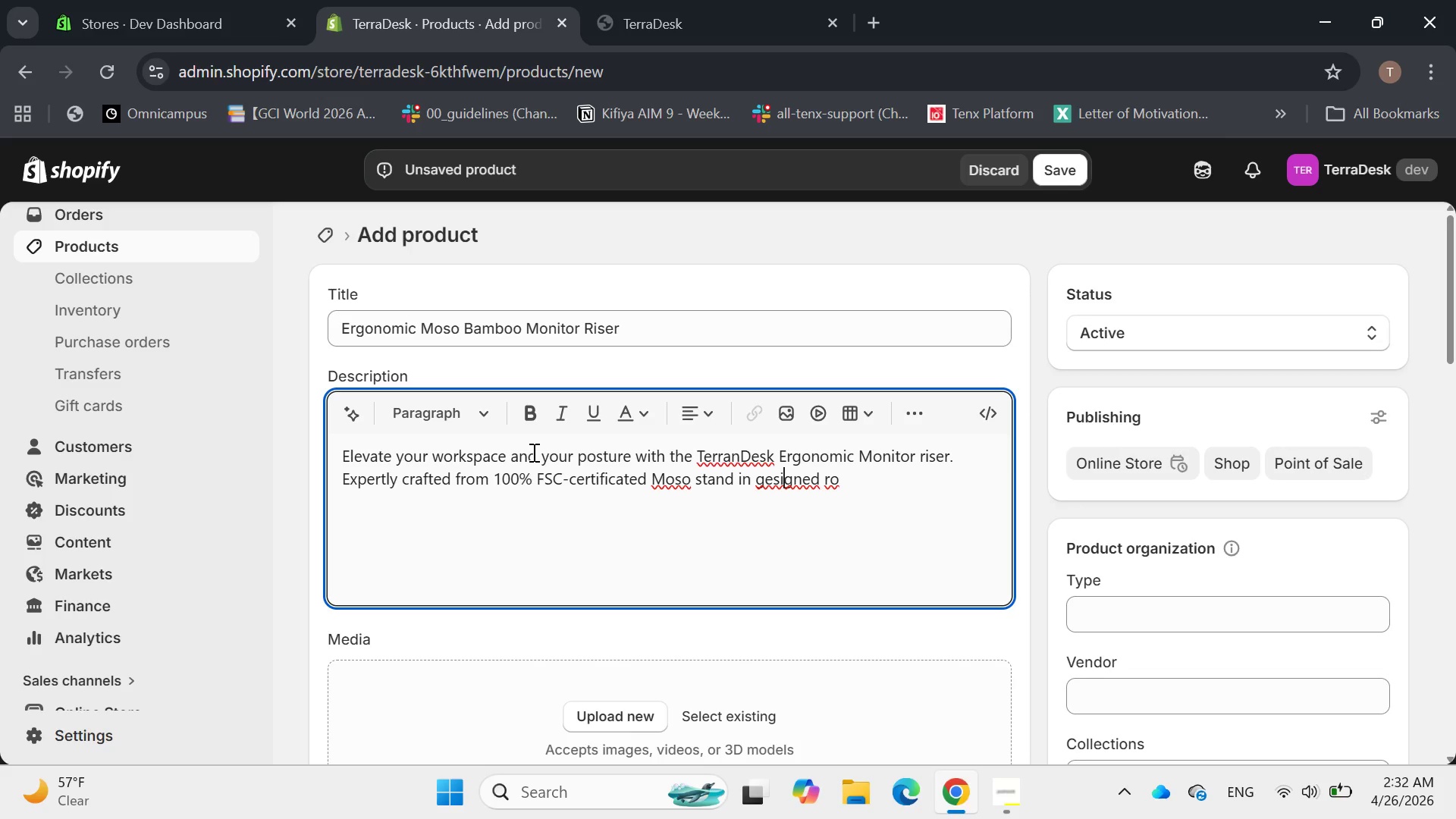 
key(ArrowLeft)
 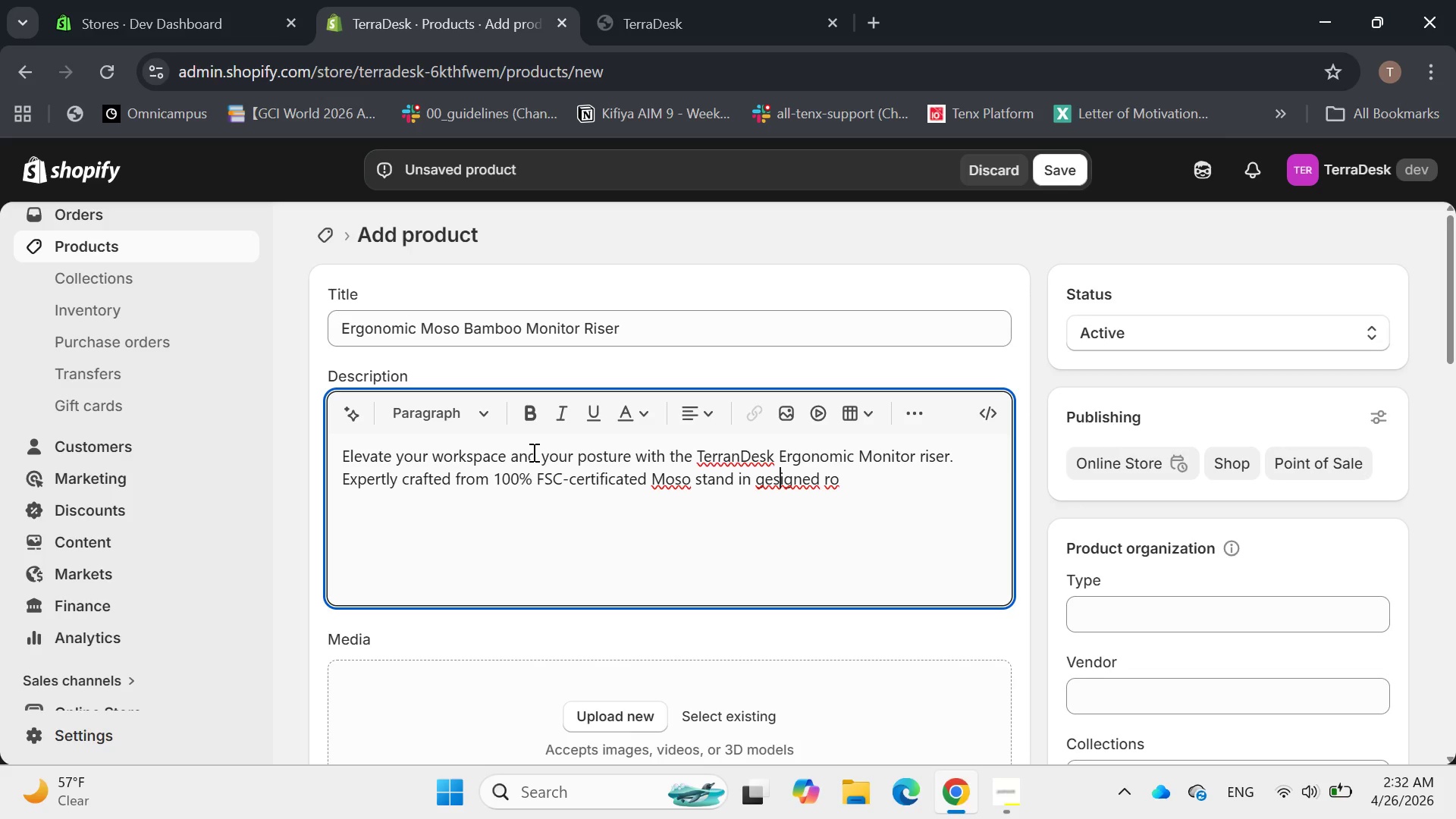 
key(ArrowLeft)
 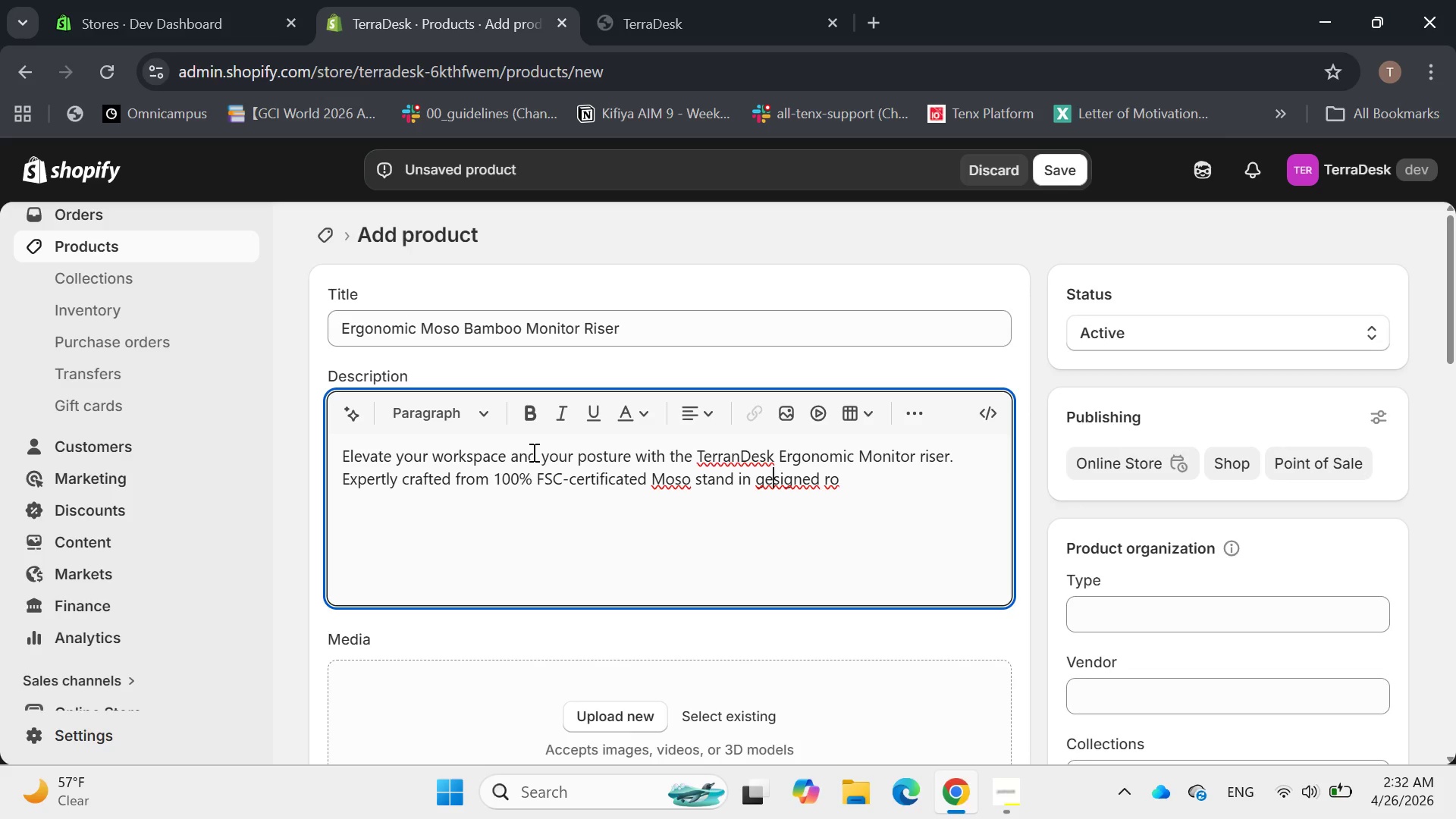 
key(ArrowLeft)
 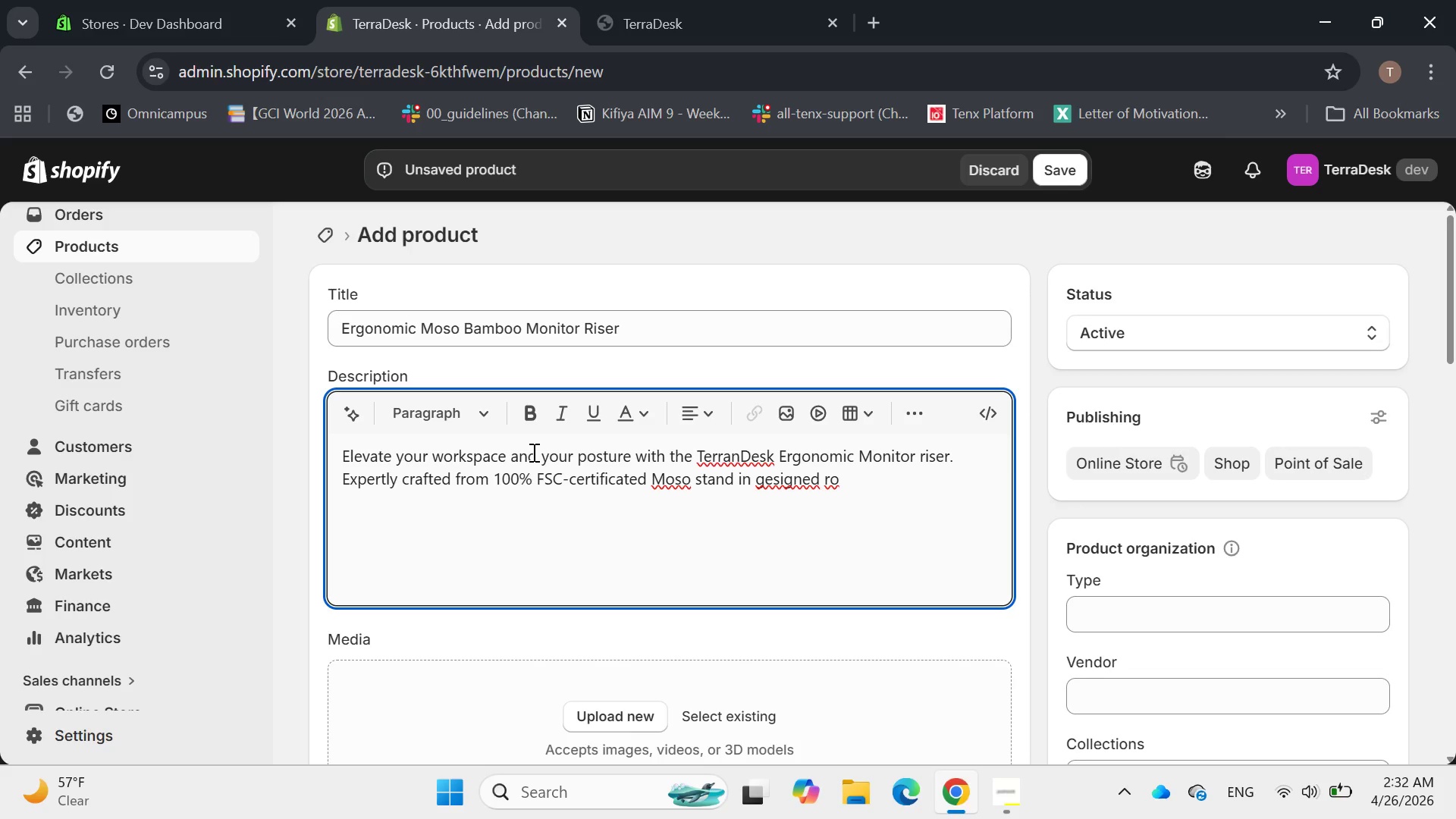 
key(Backspace)
 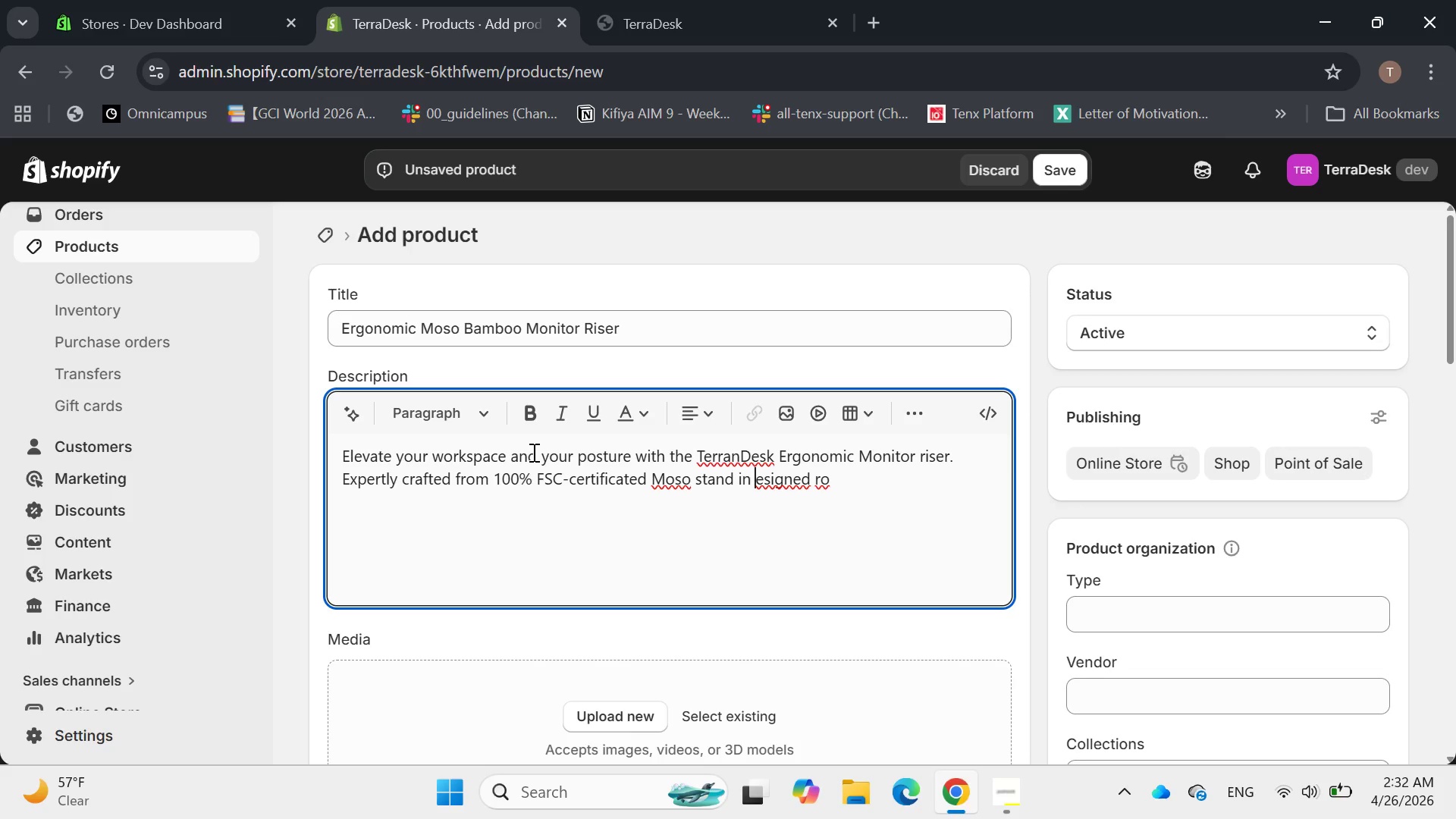 
key(D)
 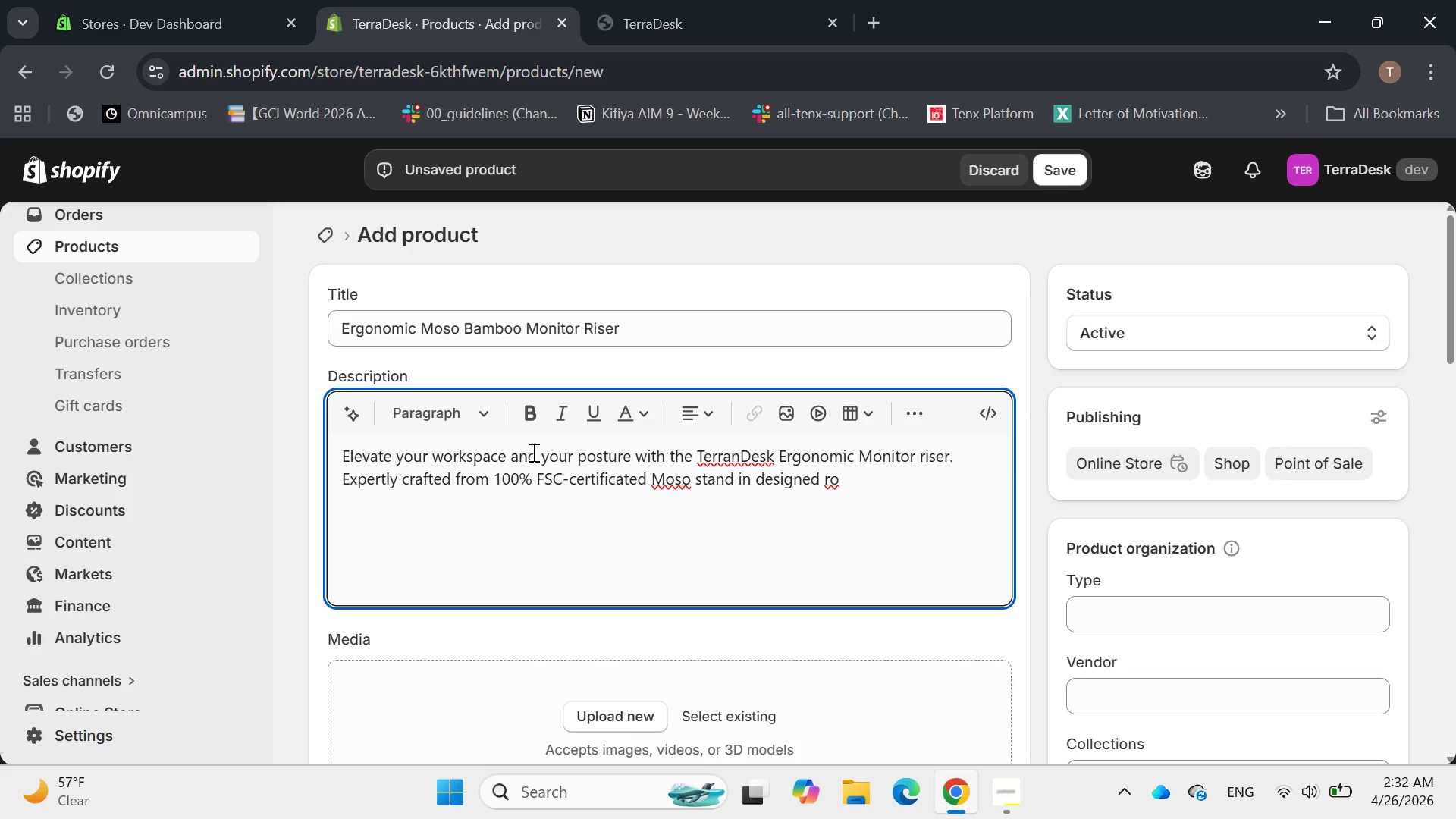 
hold_key(key=ArrowRight, duration=0.92)
 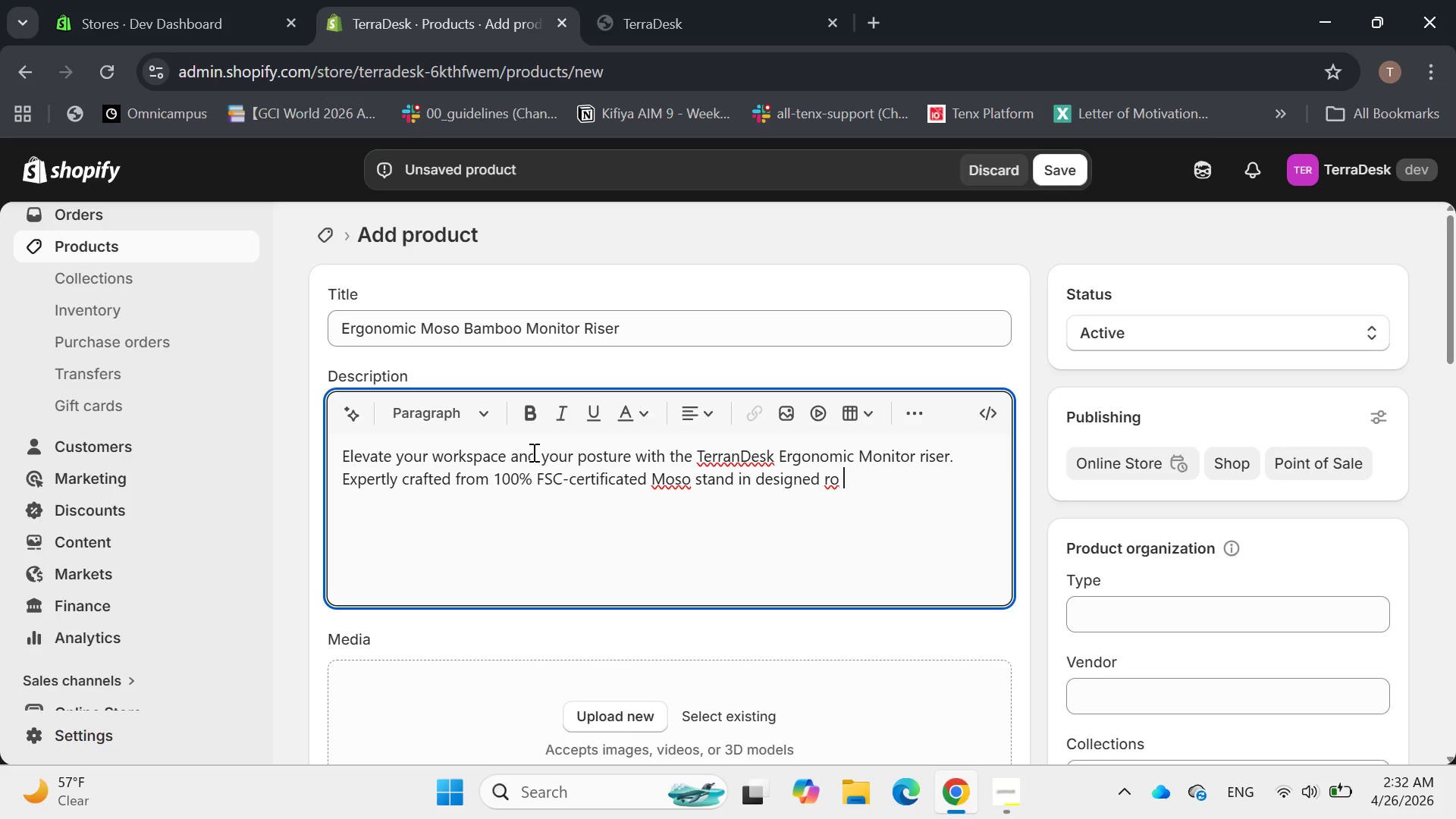 
wait(19.89)
 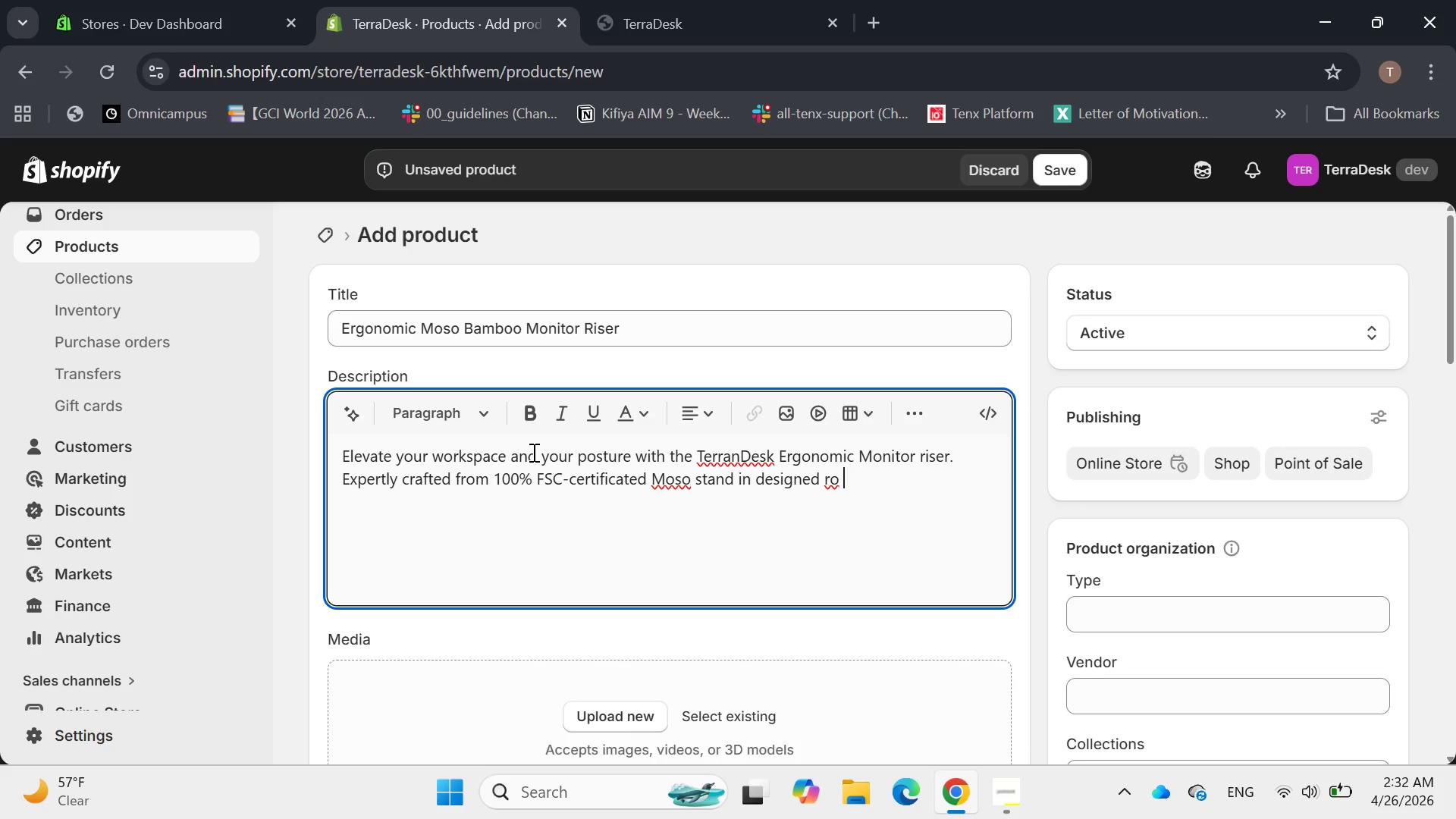 
key(Backspace)
 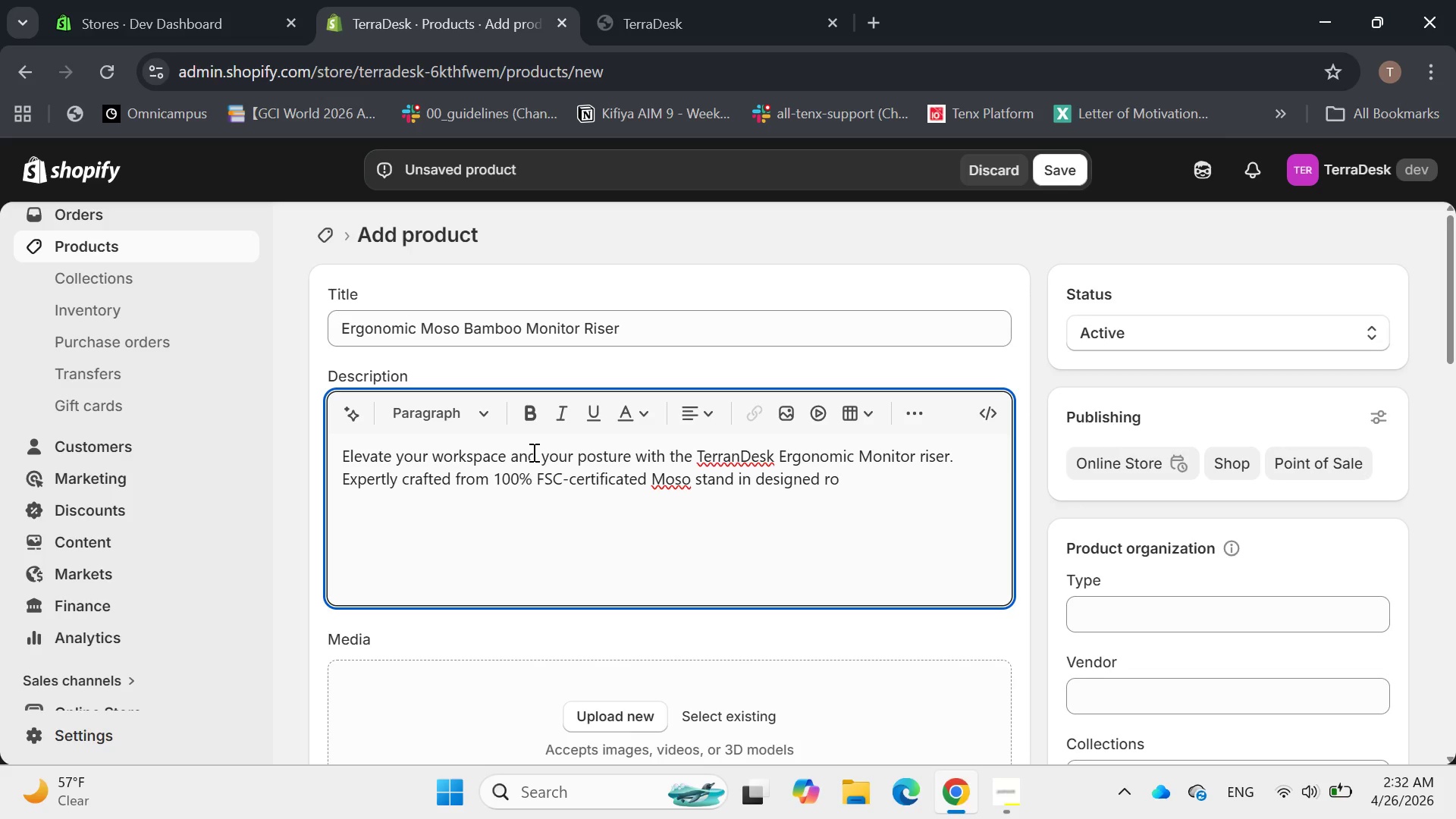 
wait(5.05)
 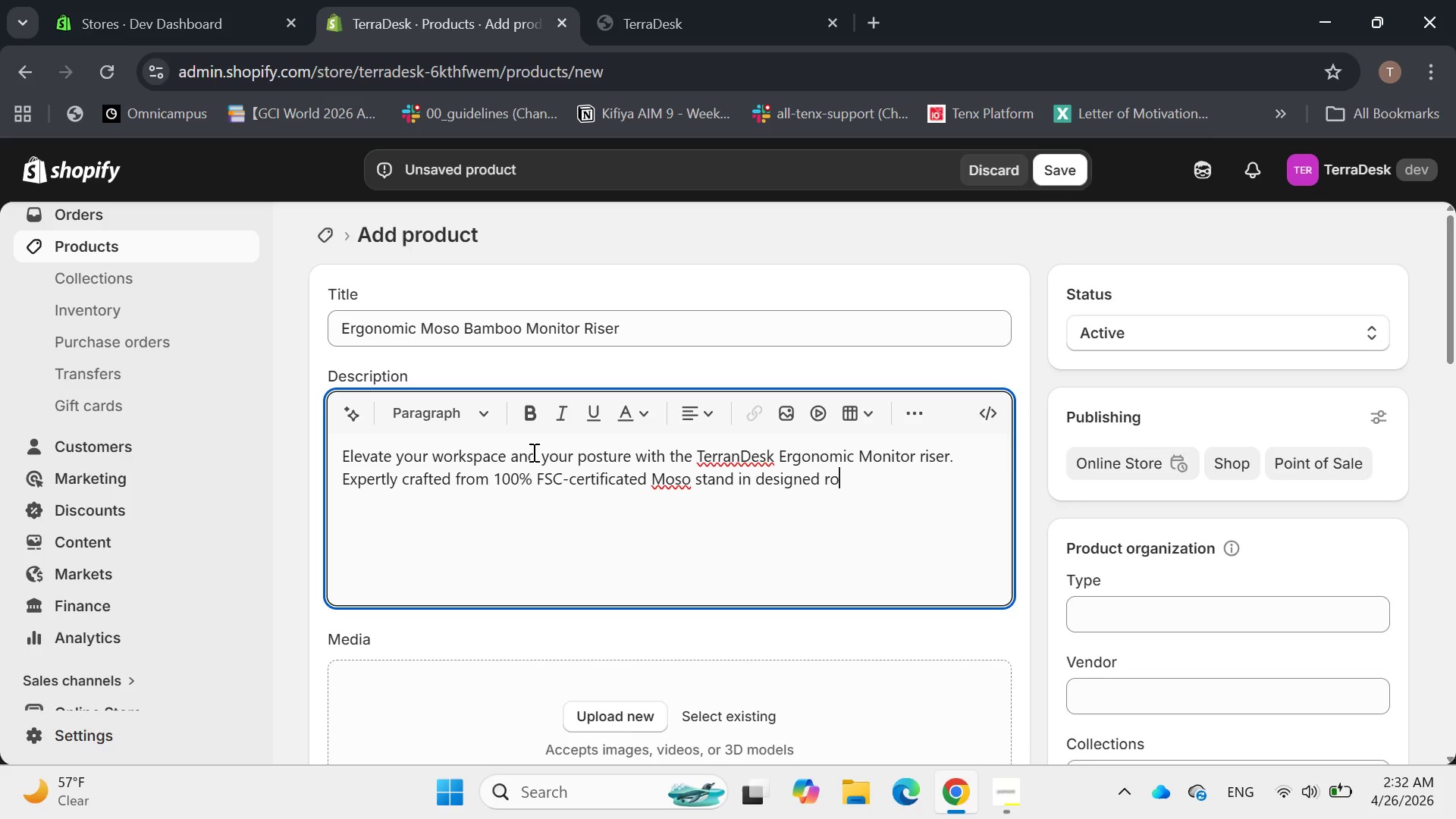 
type( l)
key(Backspace)
key(Backspace)
key(Backspace)
key(Backspace)
type(to lift your screen to a healty w)
key(Backspace)
type(eye cont)
 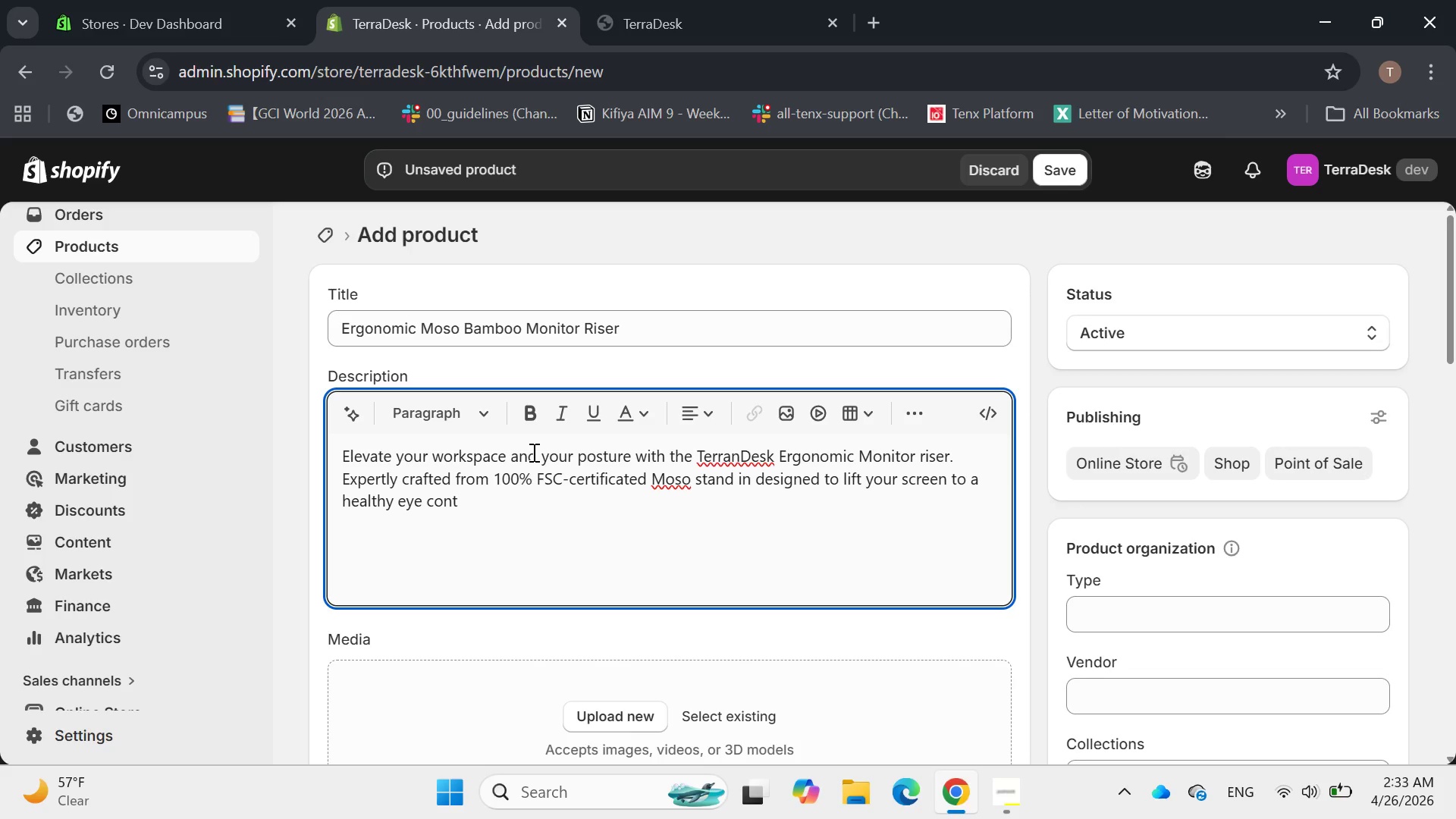 
wait(6.42)
 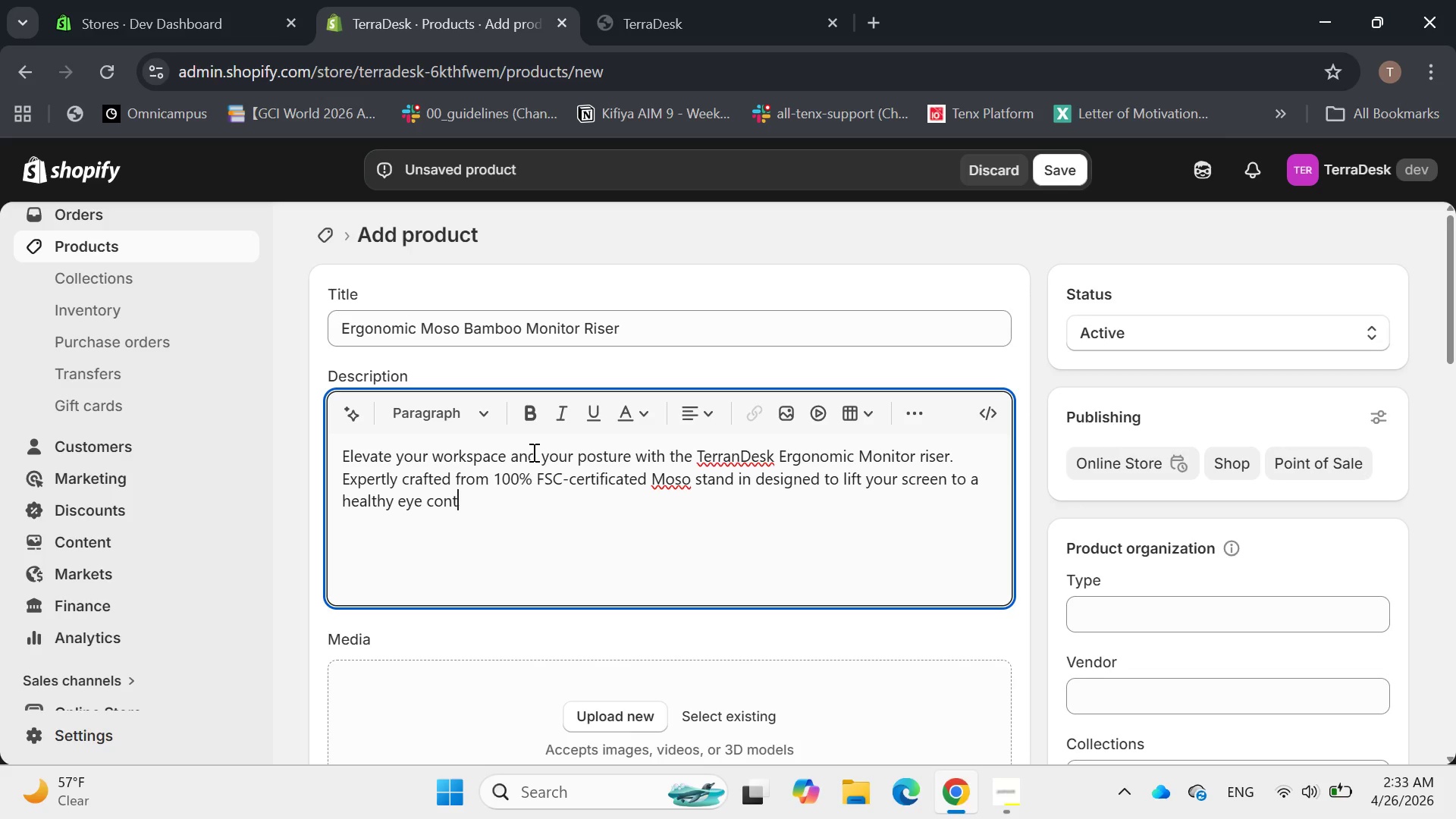 
key(Backspace)
key(Backspace)
key(Backspace)
key(Backspace)
type(level, significantly )
 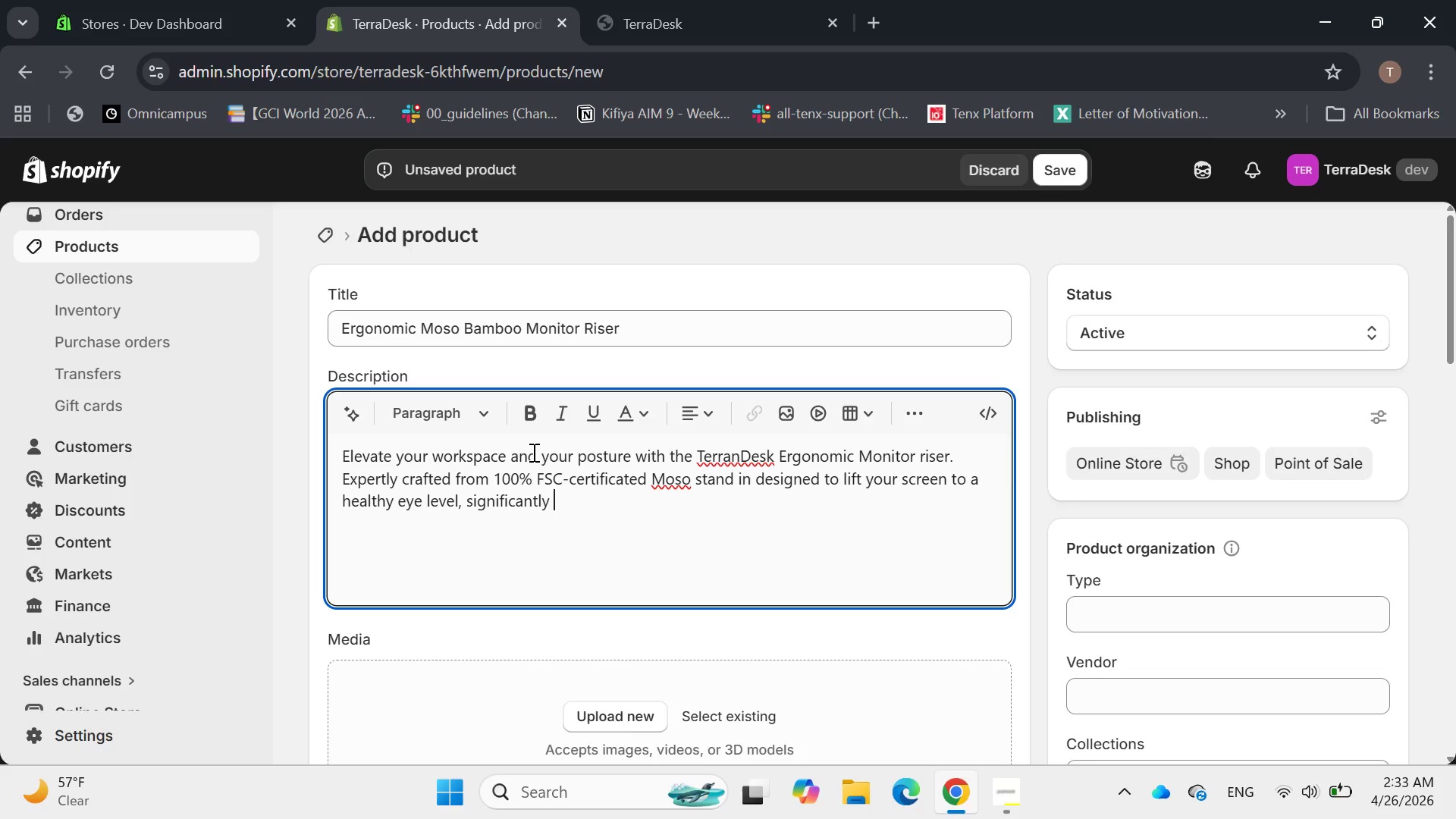 
type(reducing cervical spine train and neck ta)
 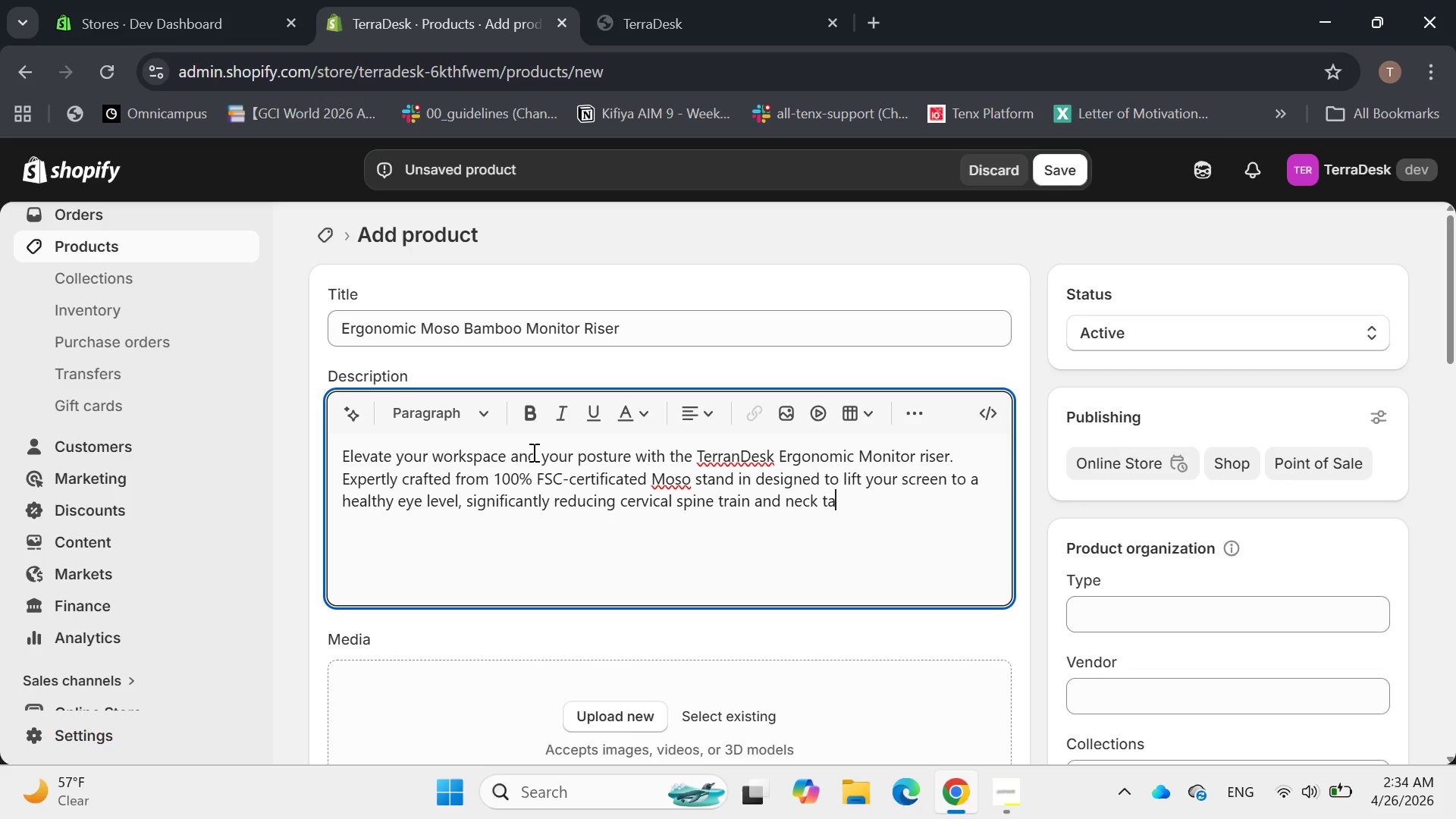 
wait(8.31)
 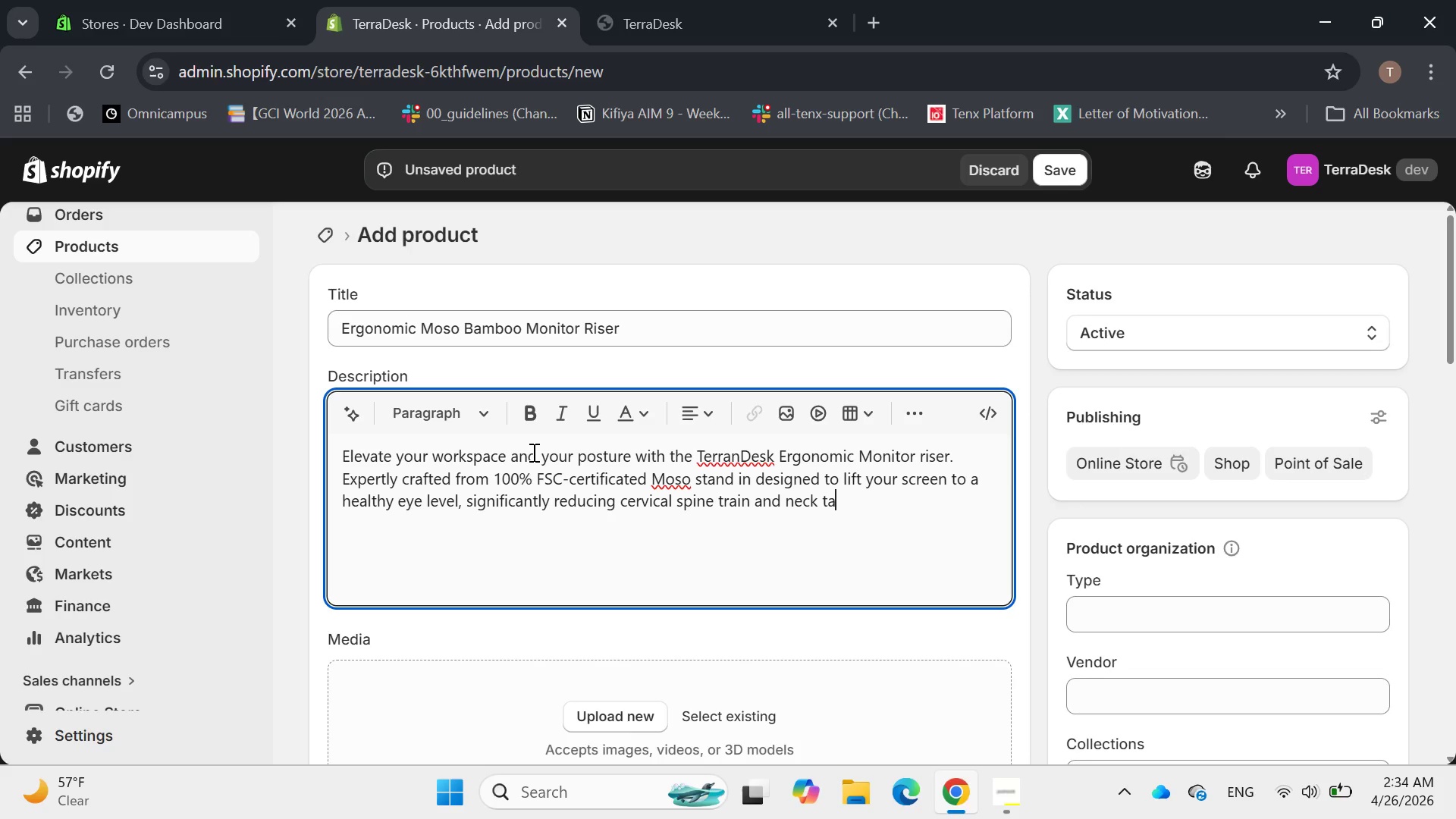 
key(N)
 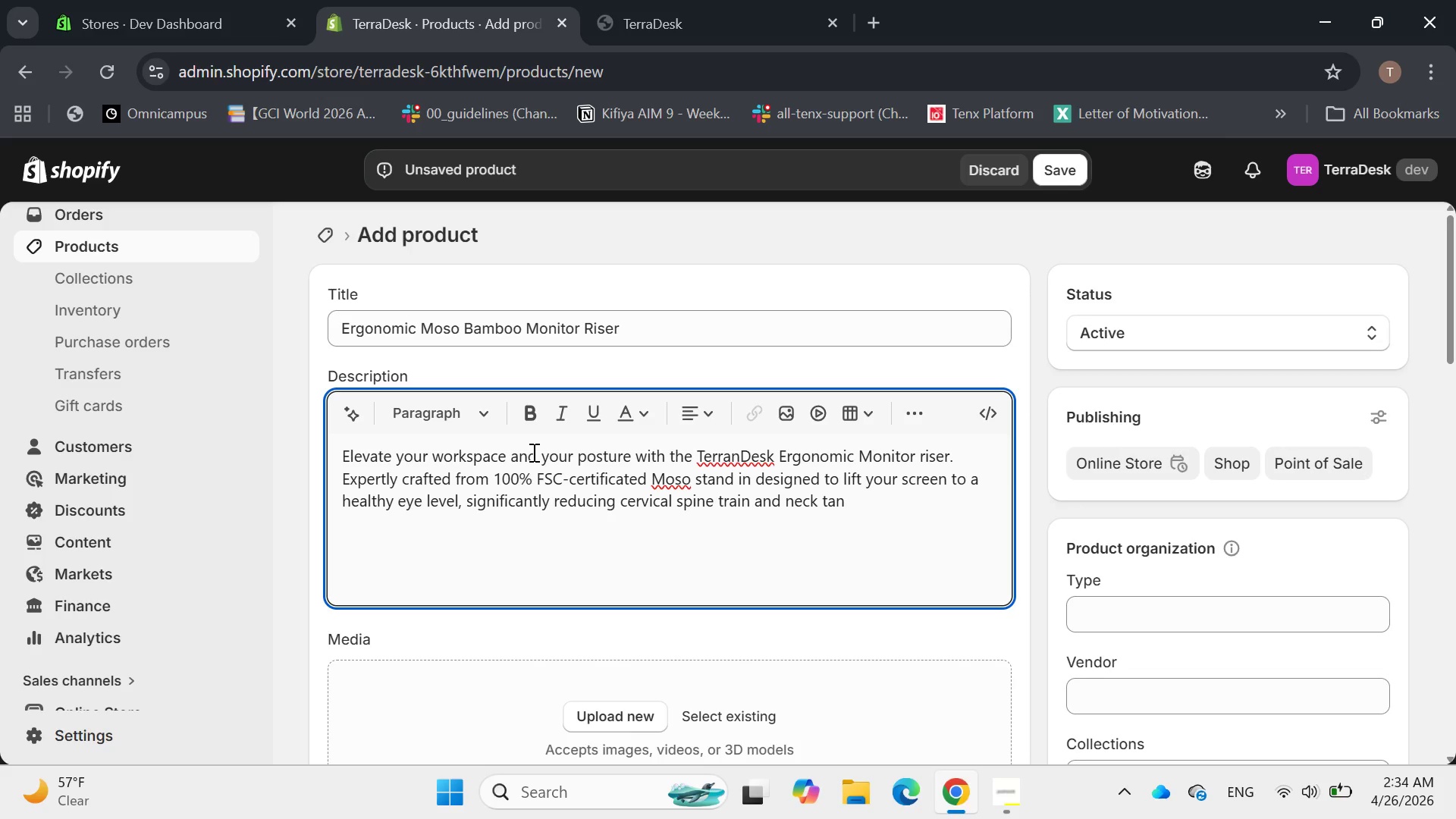 
key(Space)
 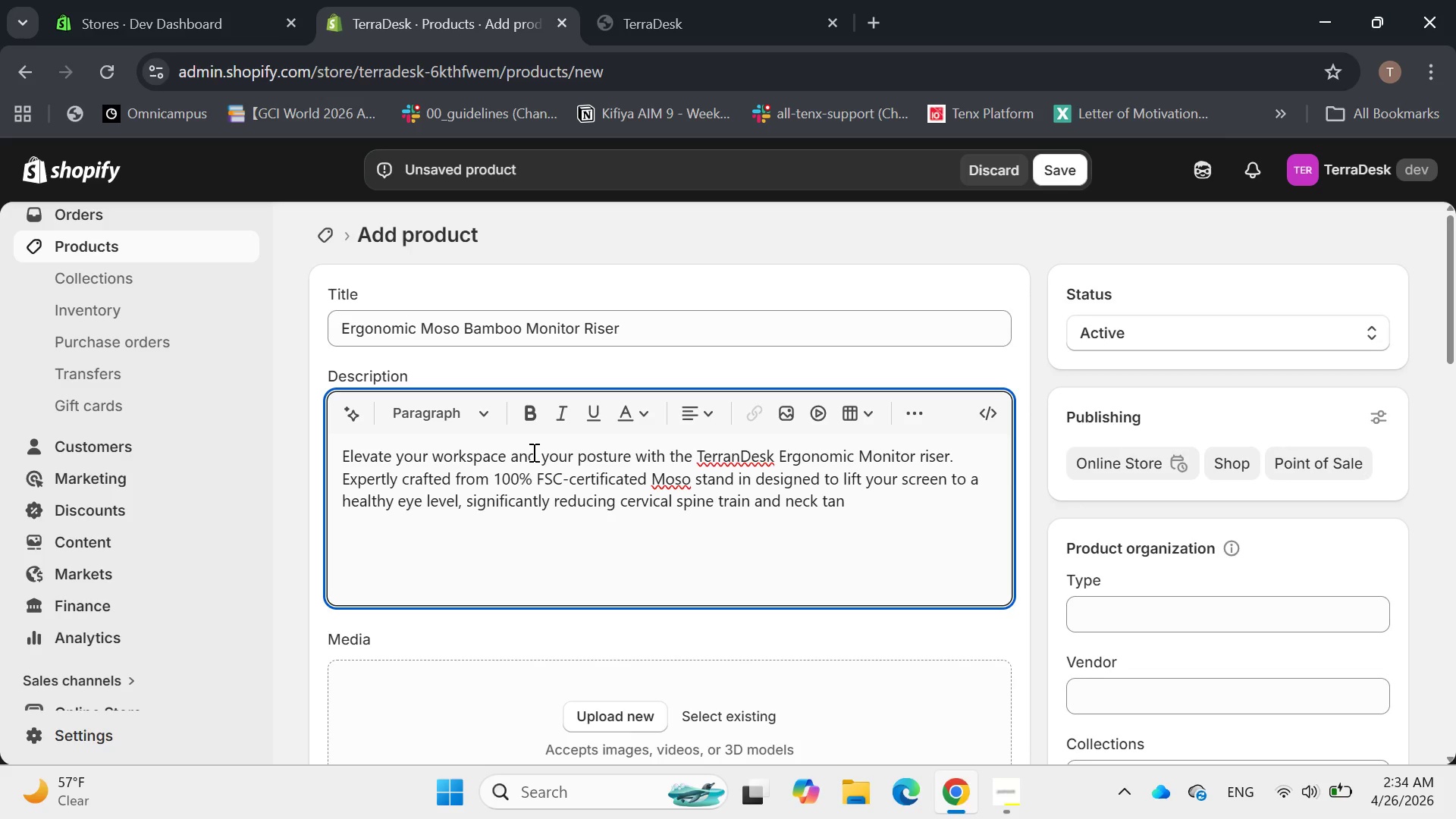 
wait(5.3)
 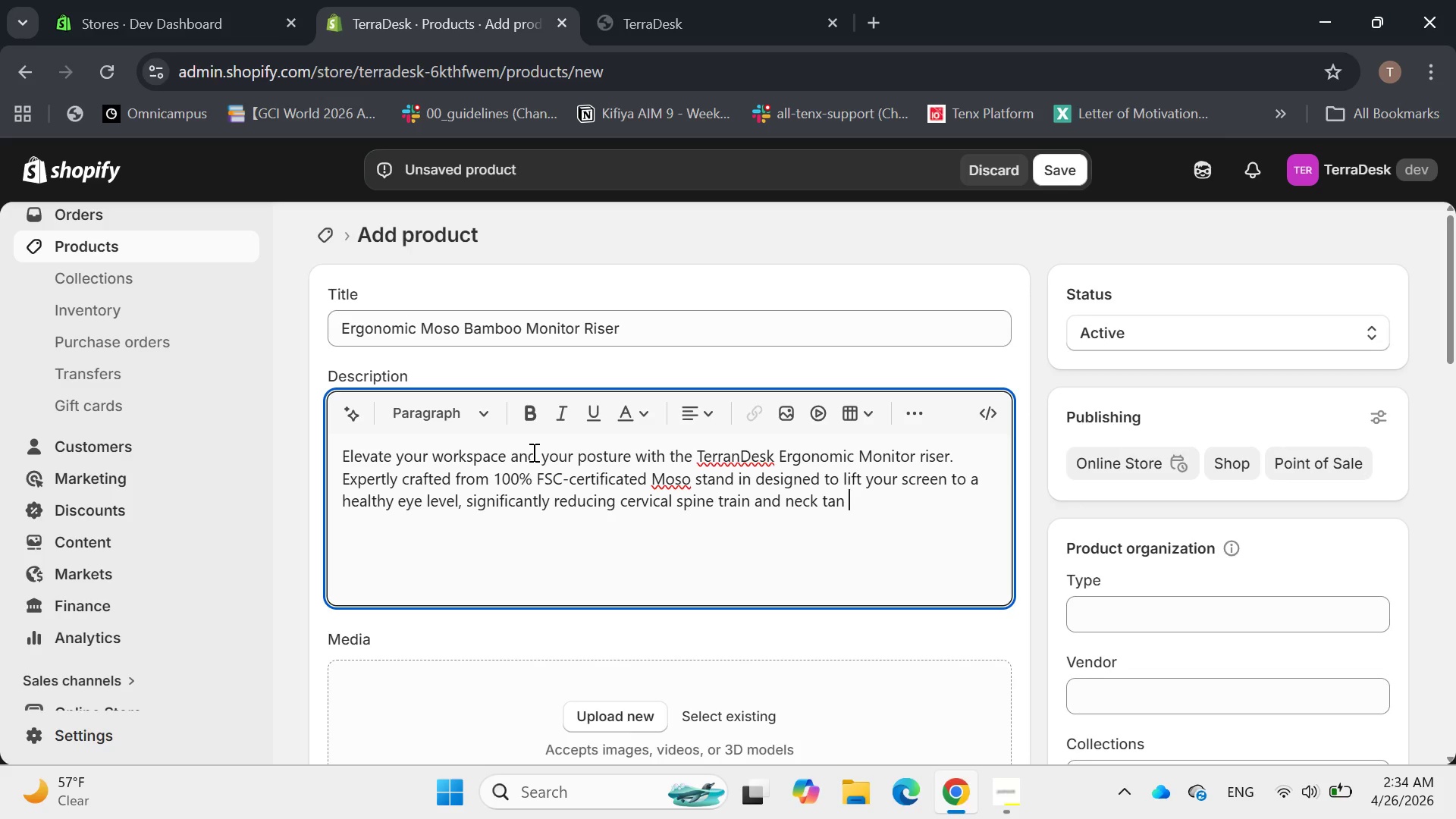 
key(Backspace)
key(Backspace)
key(Backspace)
key(Backspace)
type(fatigue during long work sessions.)
 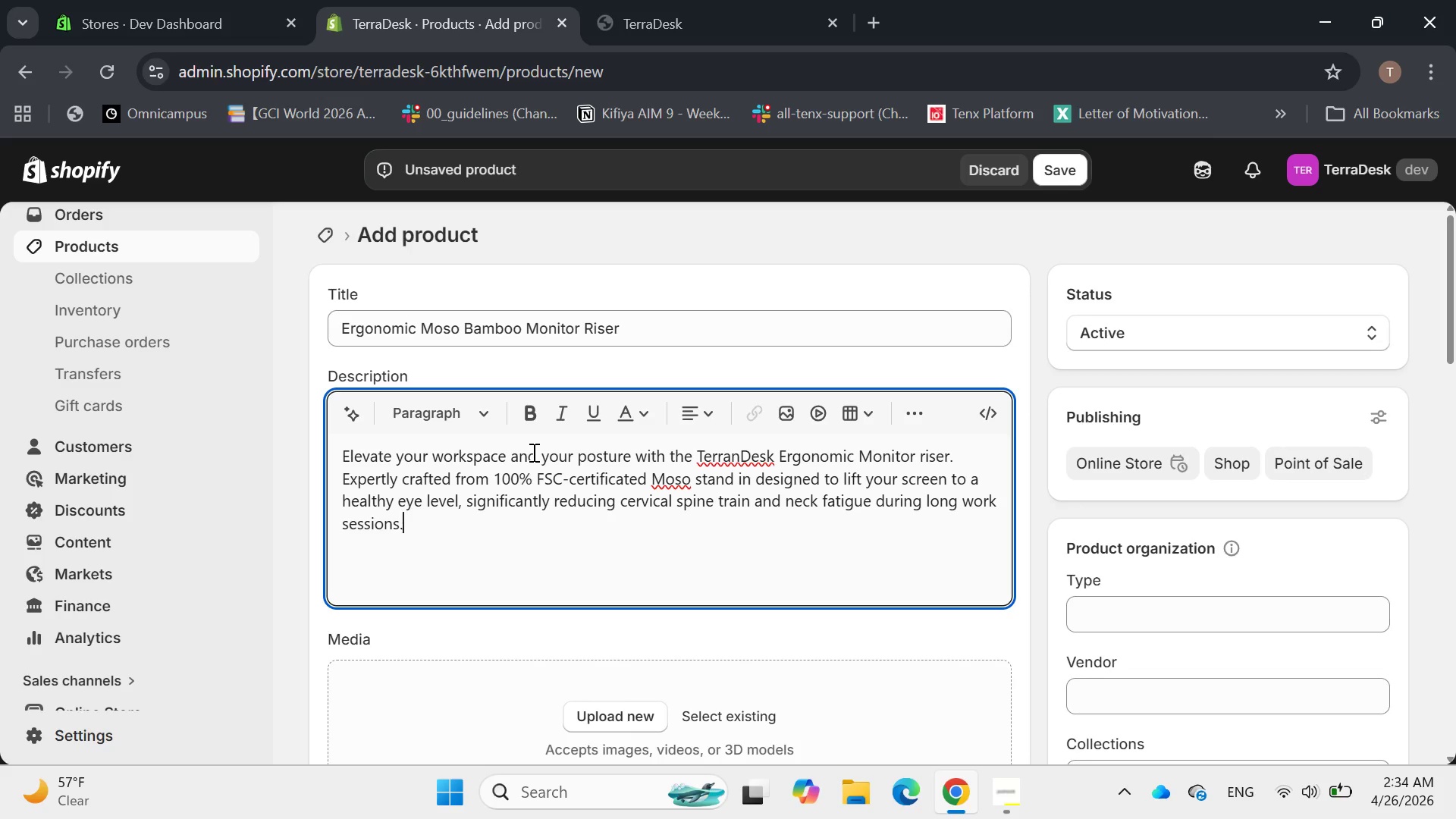 
key(Enter)
 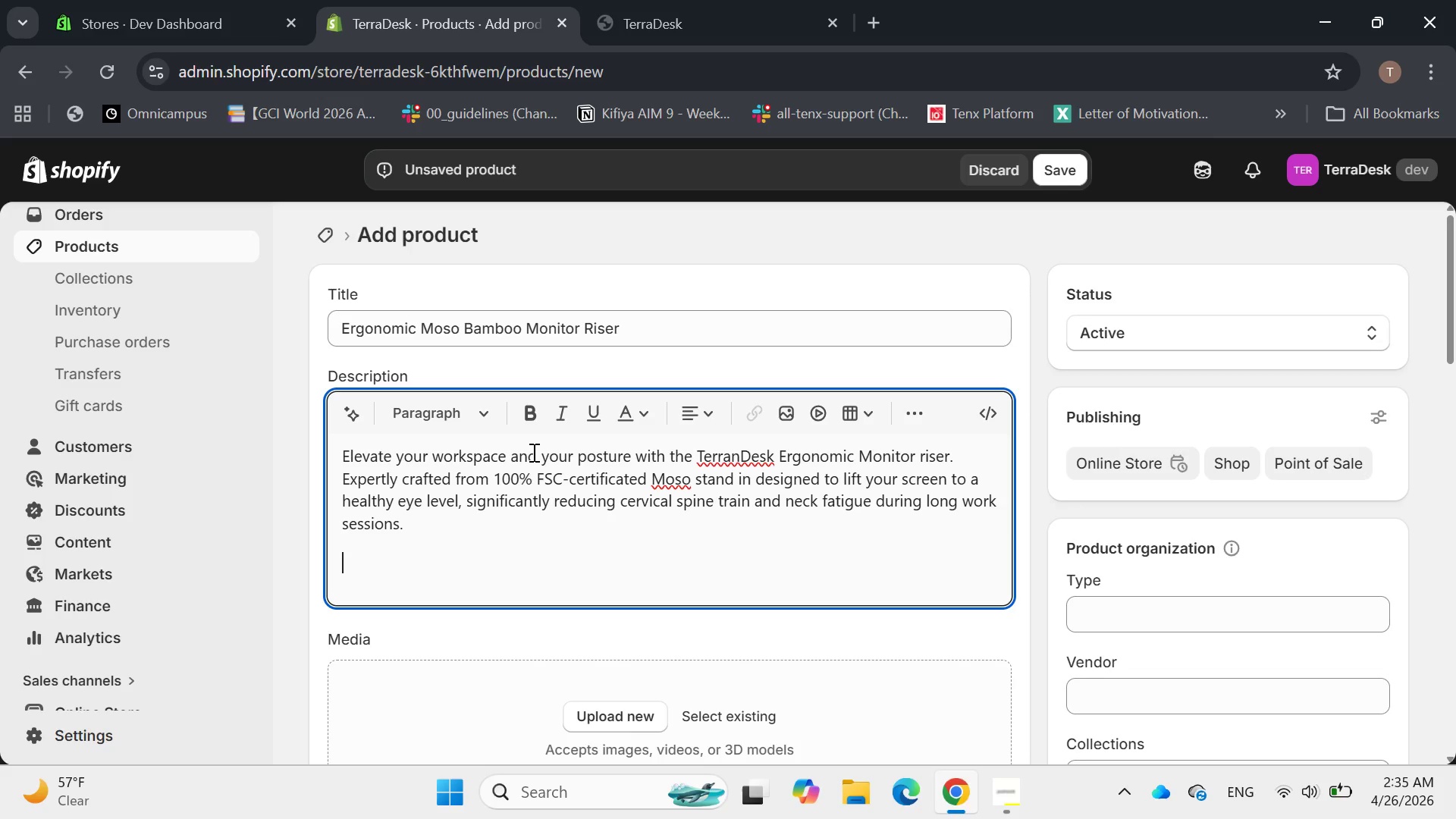 
wait(15.25)
 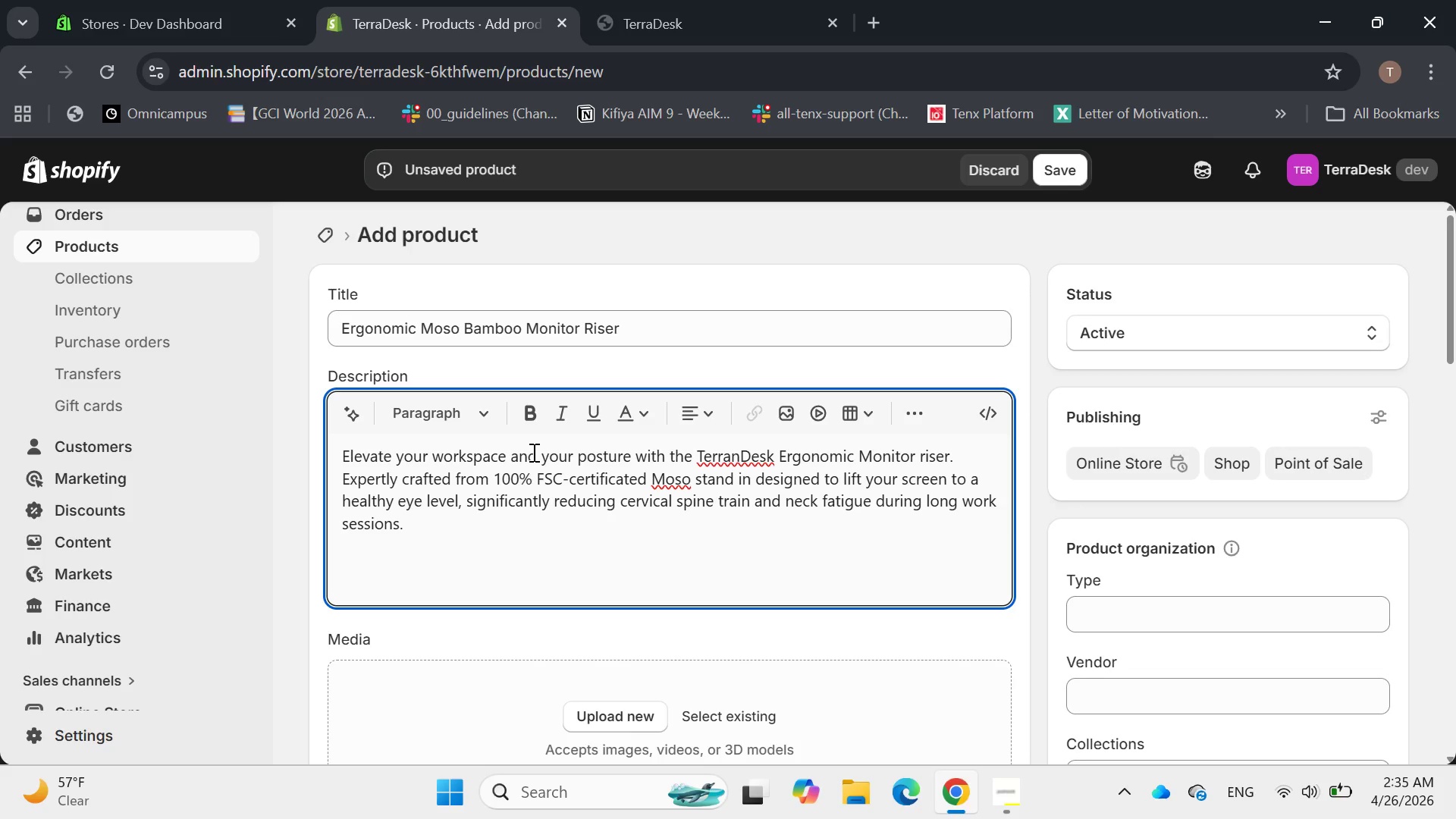 
type(Beyond )
 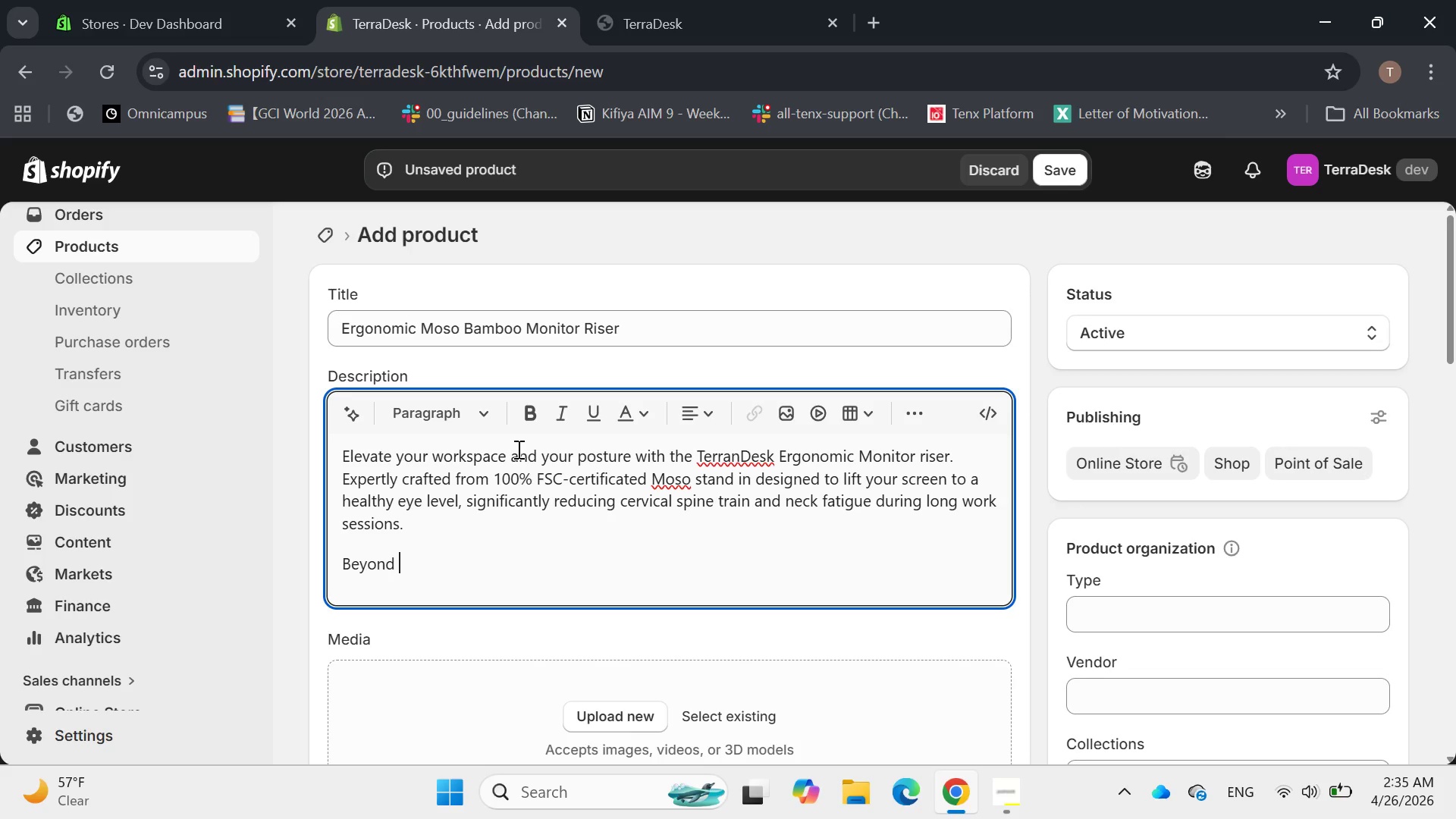 
wait(5.58)
 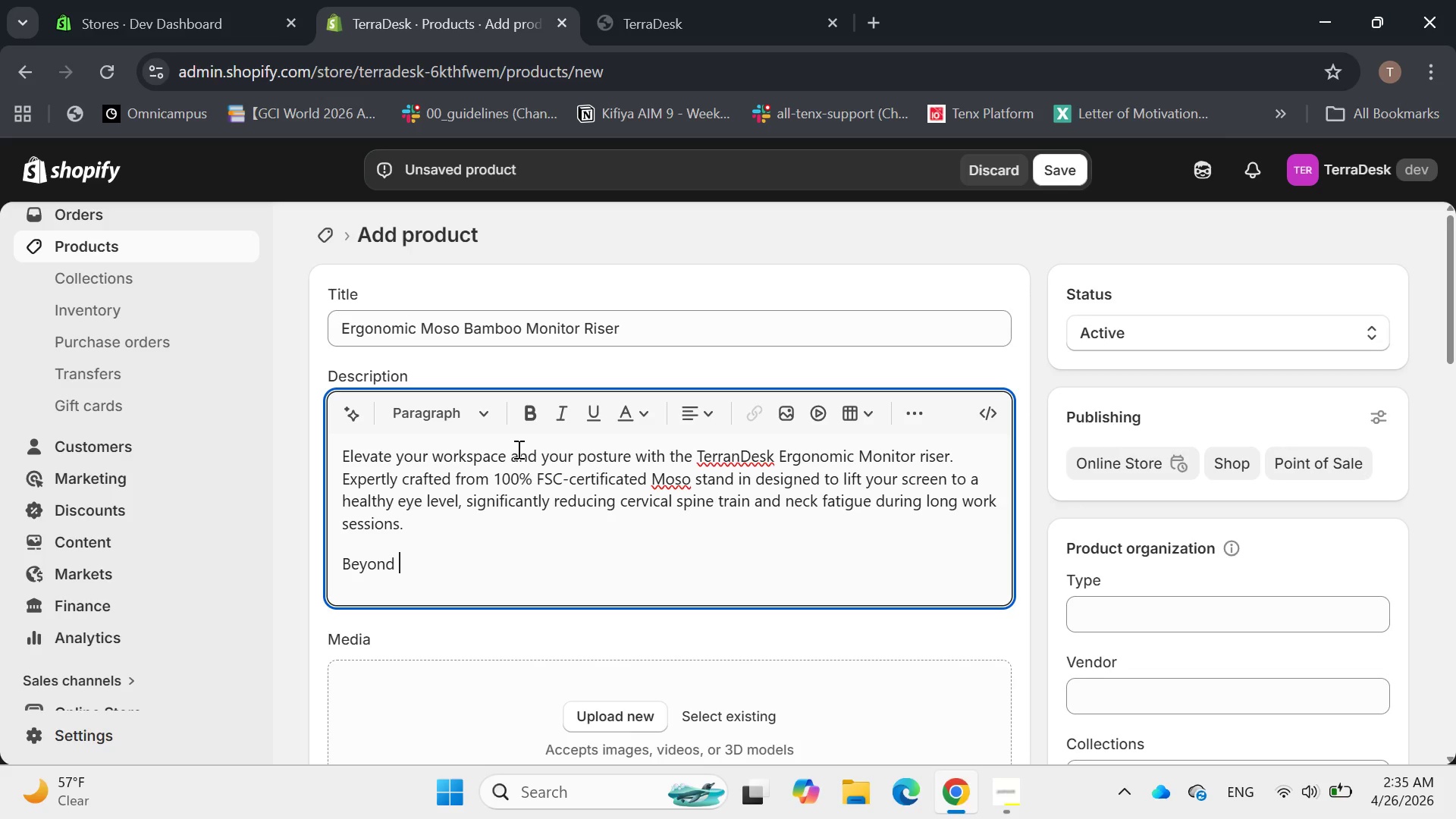 
type(its ergonomic benefit)
 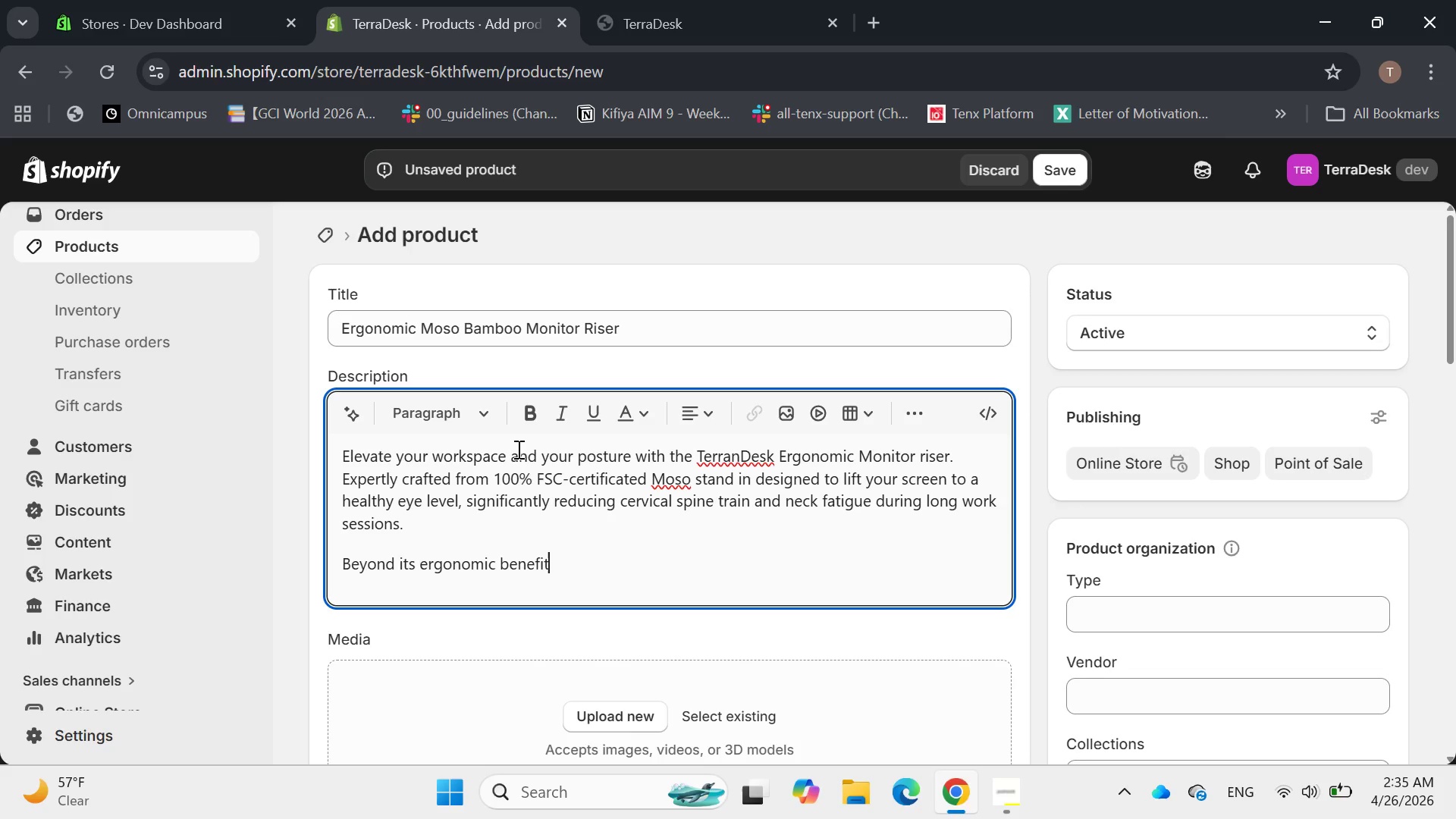 
wait(8.55)
 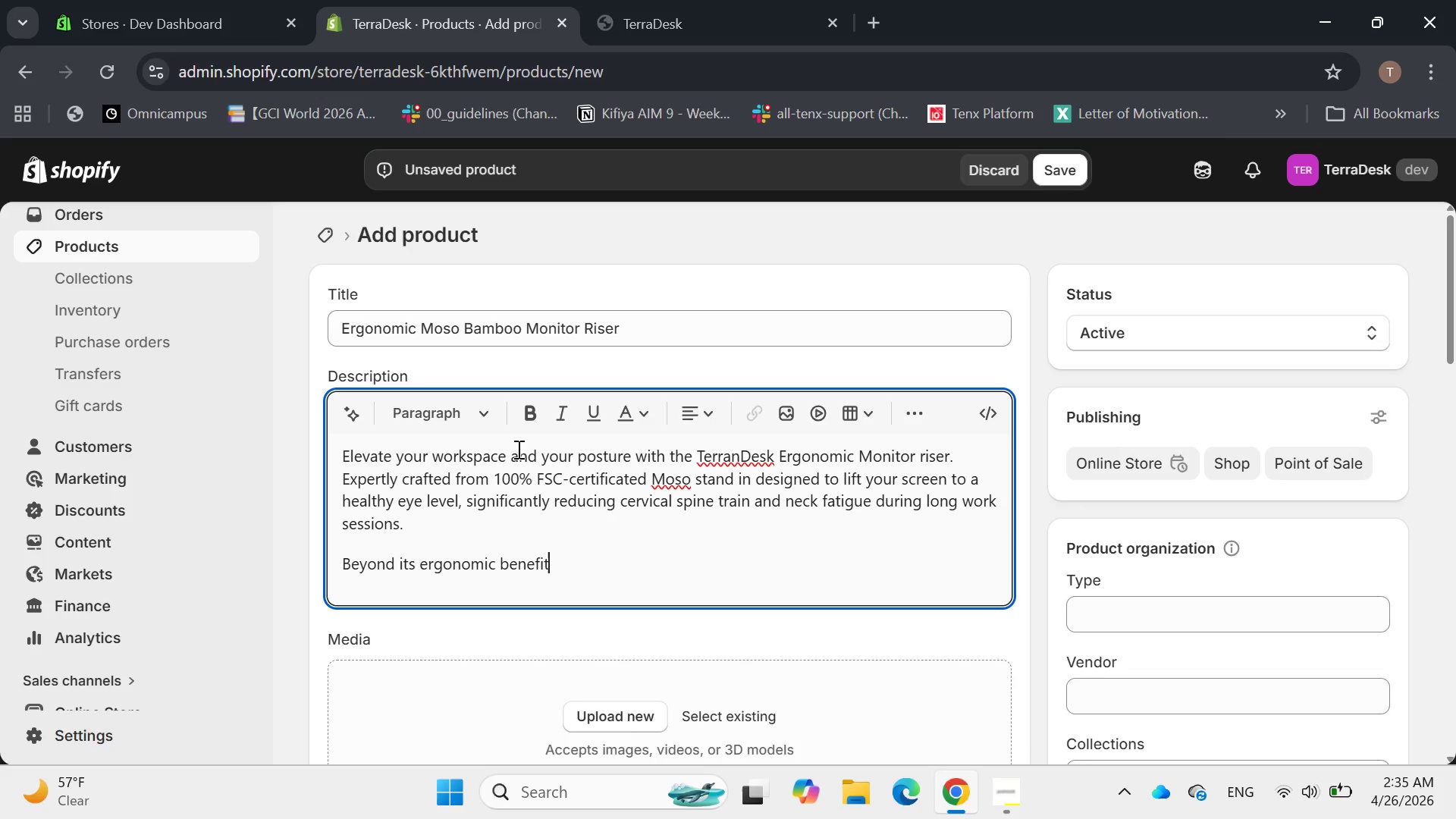 
key(Backspace)
type(ts, Moso bamboo is a power od sustainable)
key(Backspace)
key(Backspace)
type(ility, reaching maturity in just five years n=)
key(Backspace)
key(Backspace)
type(and )
 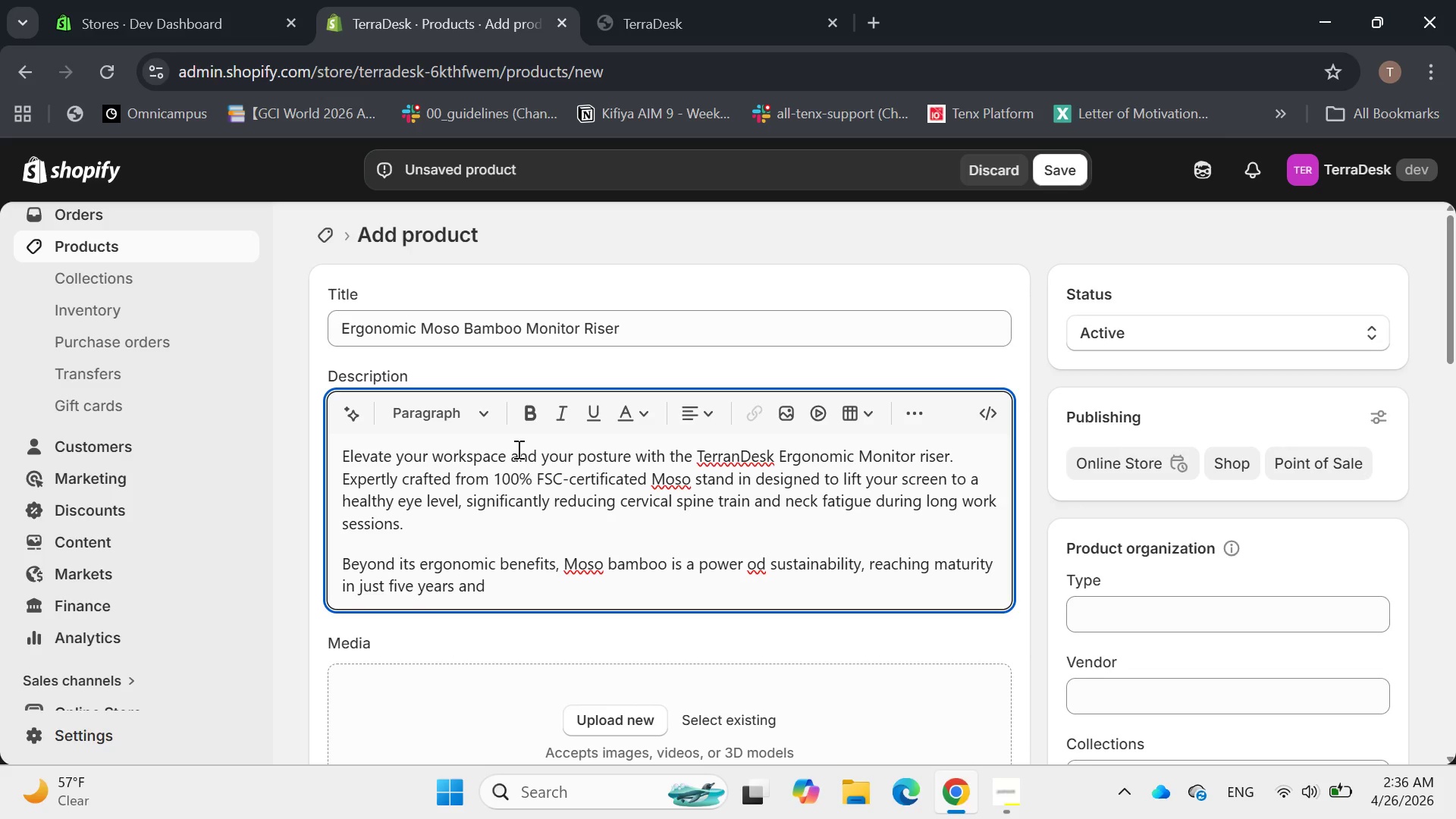 
wait(8.5)
 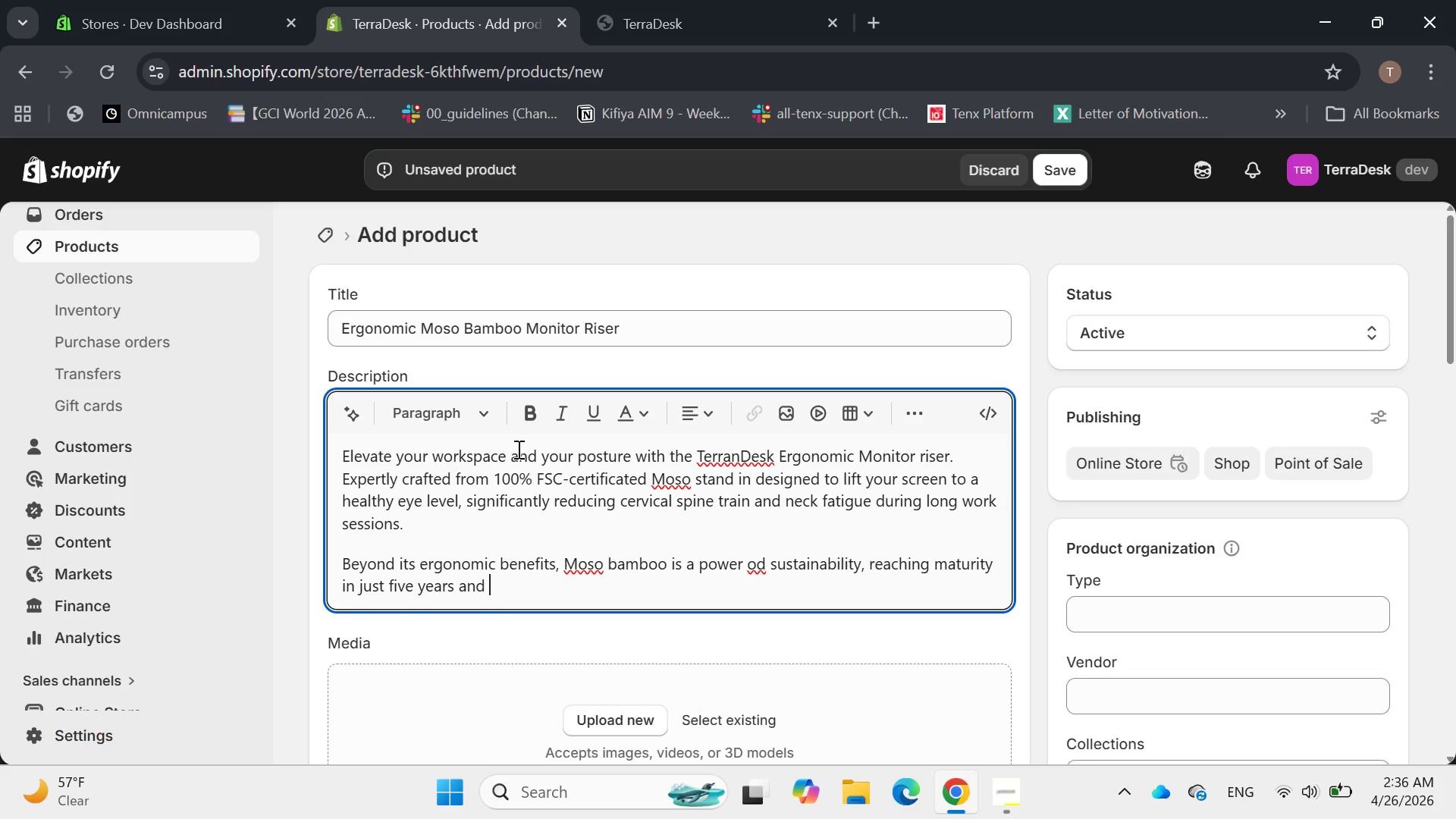 
type(sequence)
 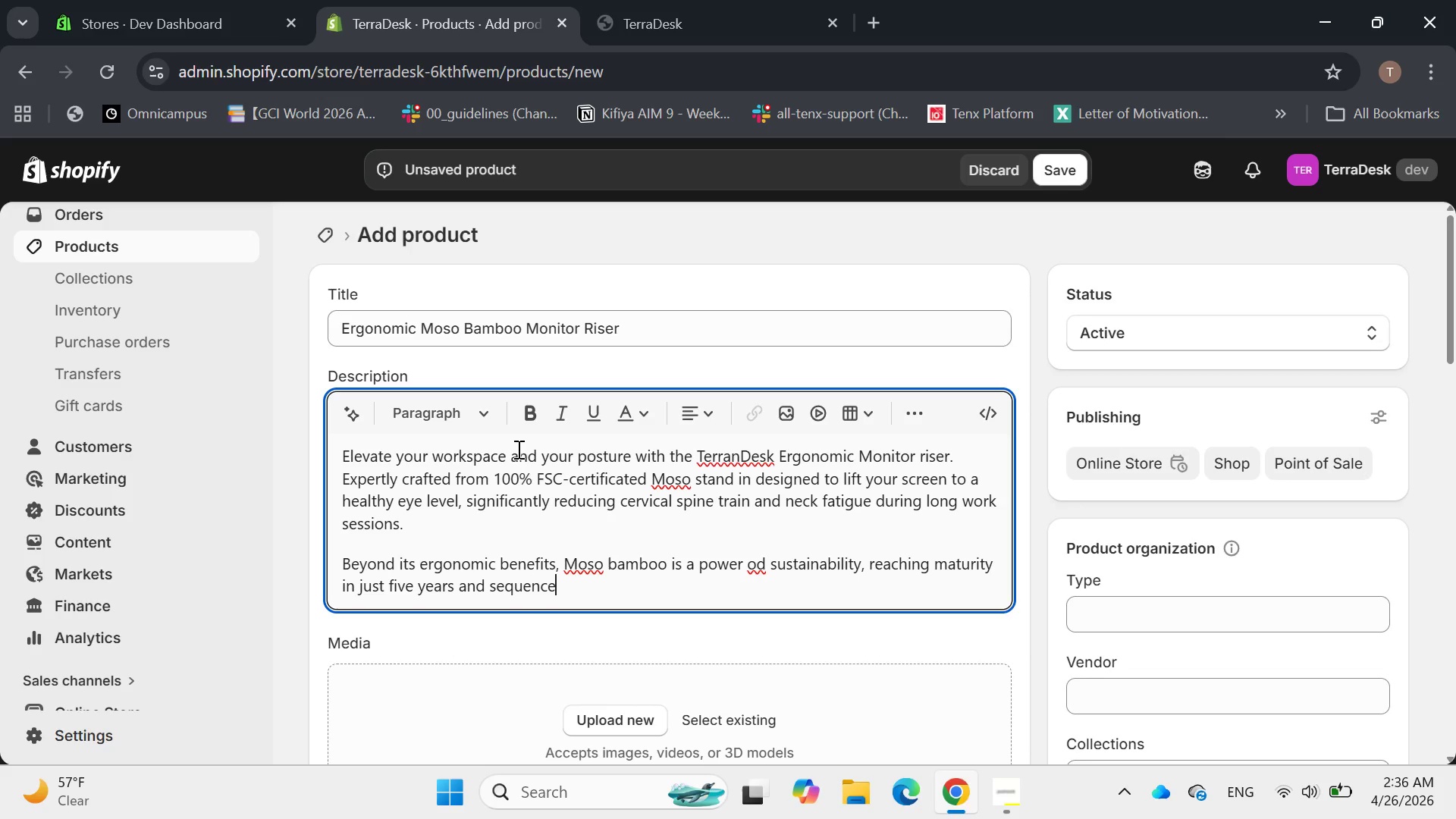 
key(Backspace)
key(Backspace)
key(Backspace)
type(stering 35% more carbon than traditiona)
 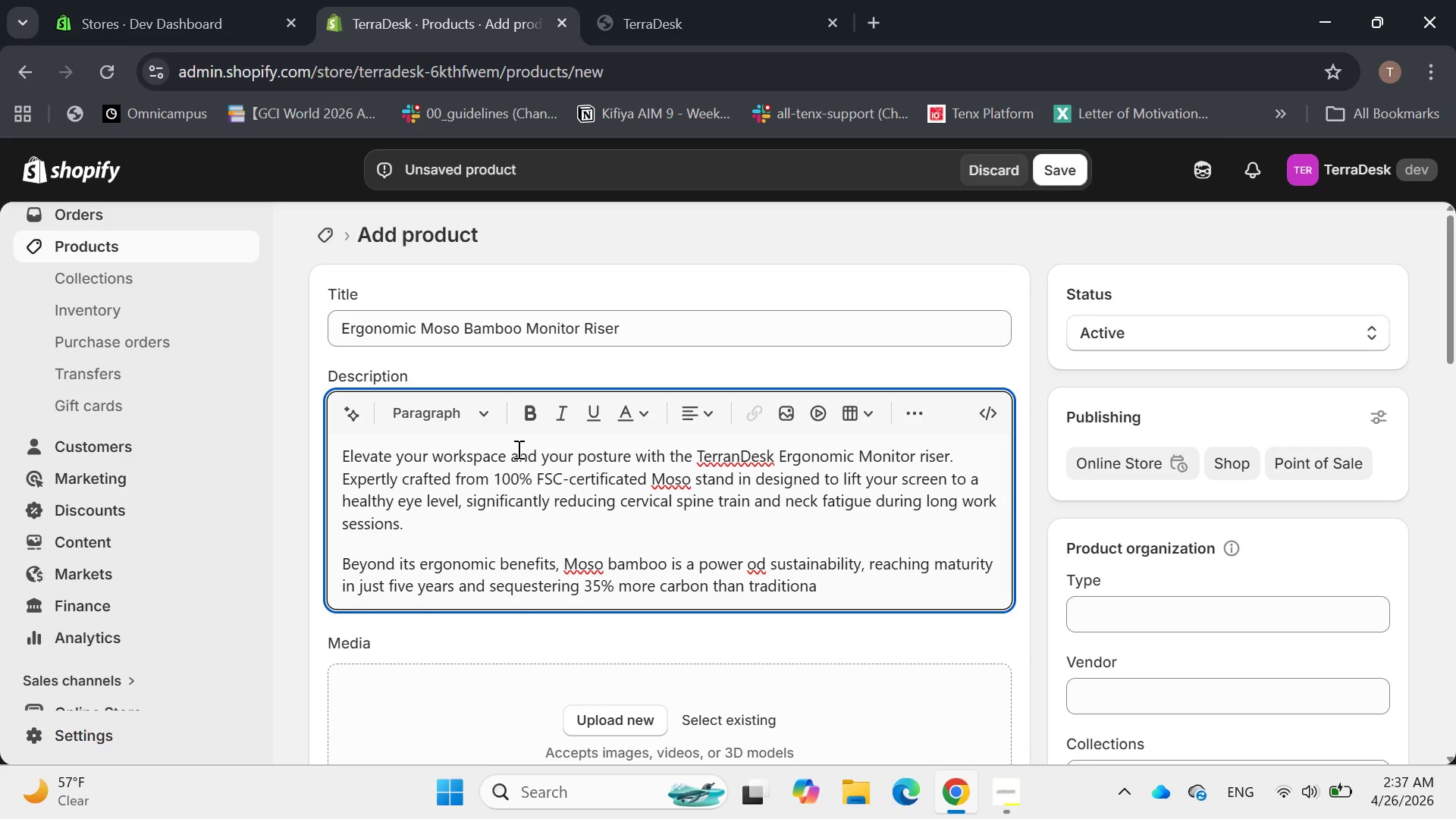 
wait(14.31)
 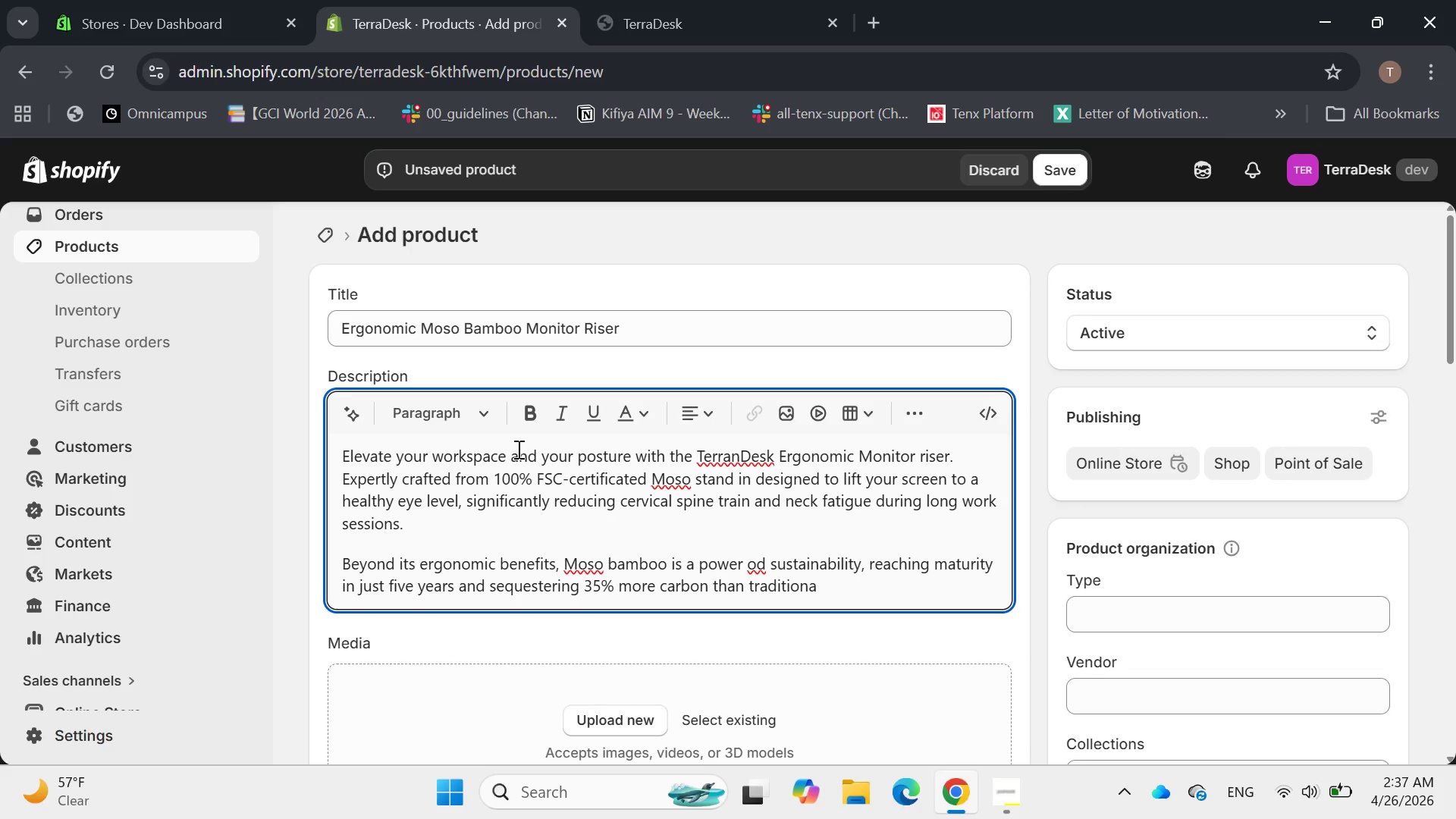 
type( timber)
key(Backspace)
key(Backspace)
key(Backspace)
key(Backspace)
key(Backspace)
key(Backspace)
key(Backspace)
key(Backspace)
 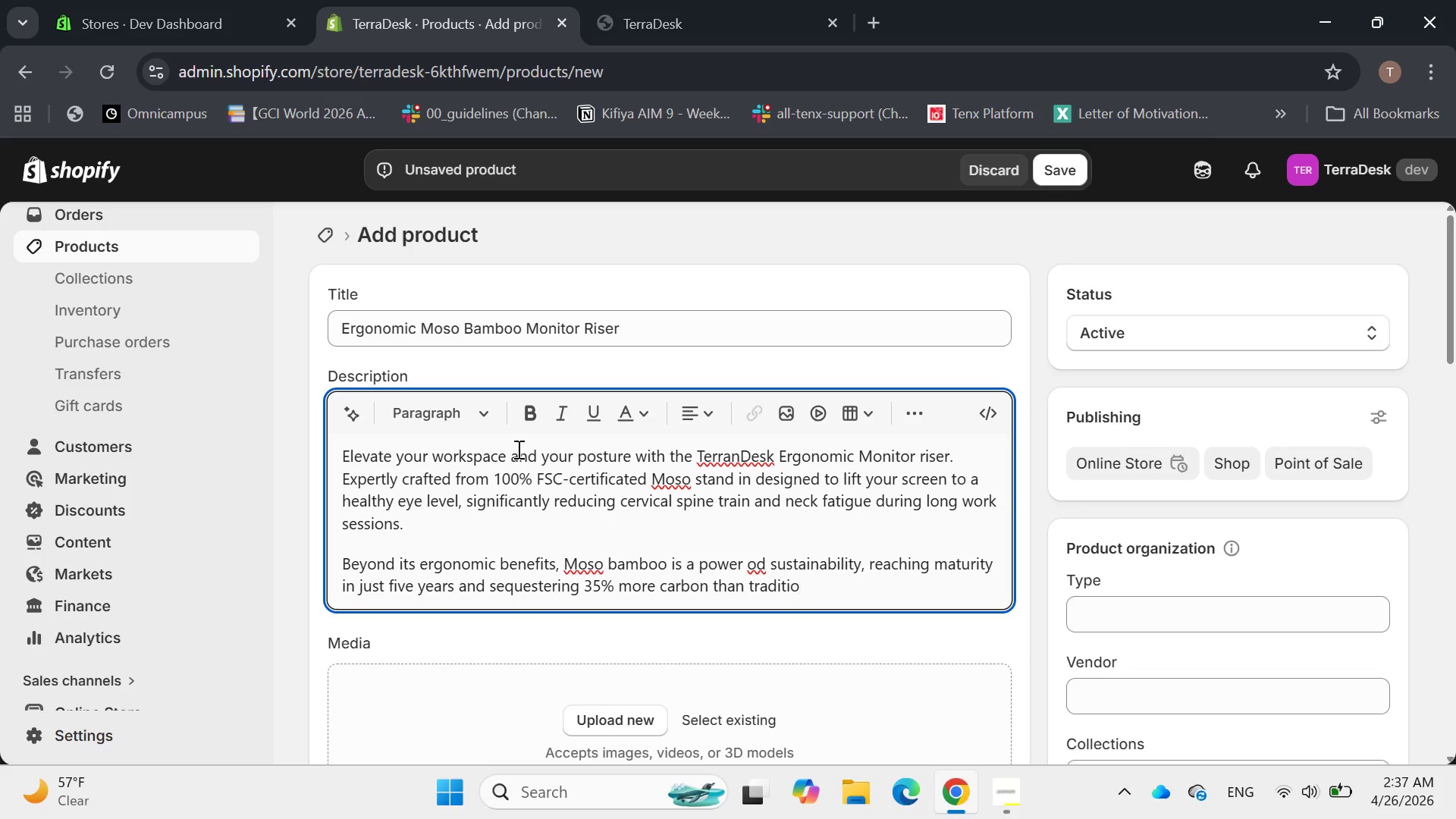 
type(nal timber)
 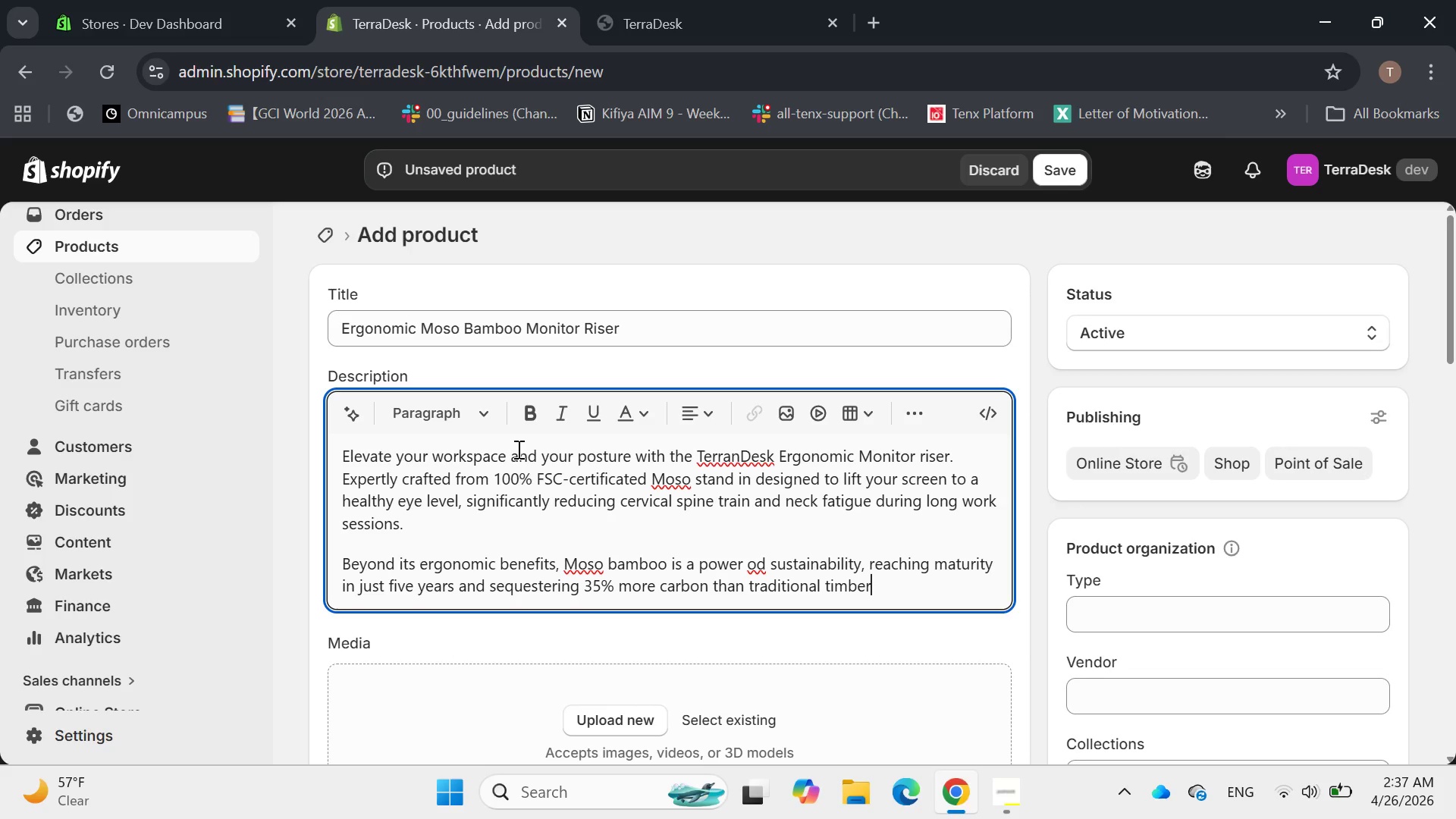 
type(. The riser)
 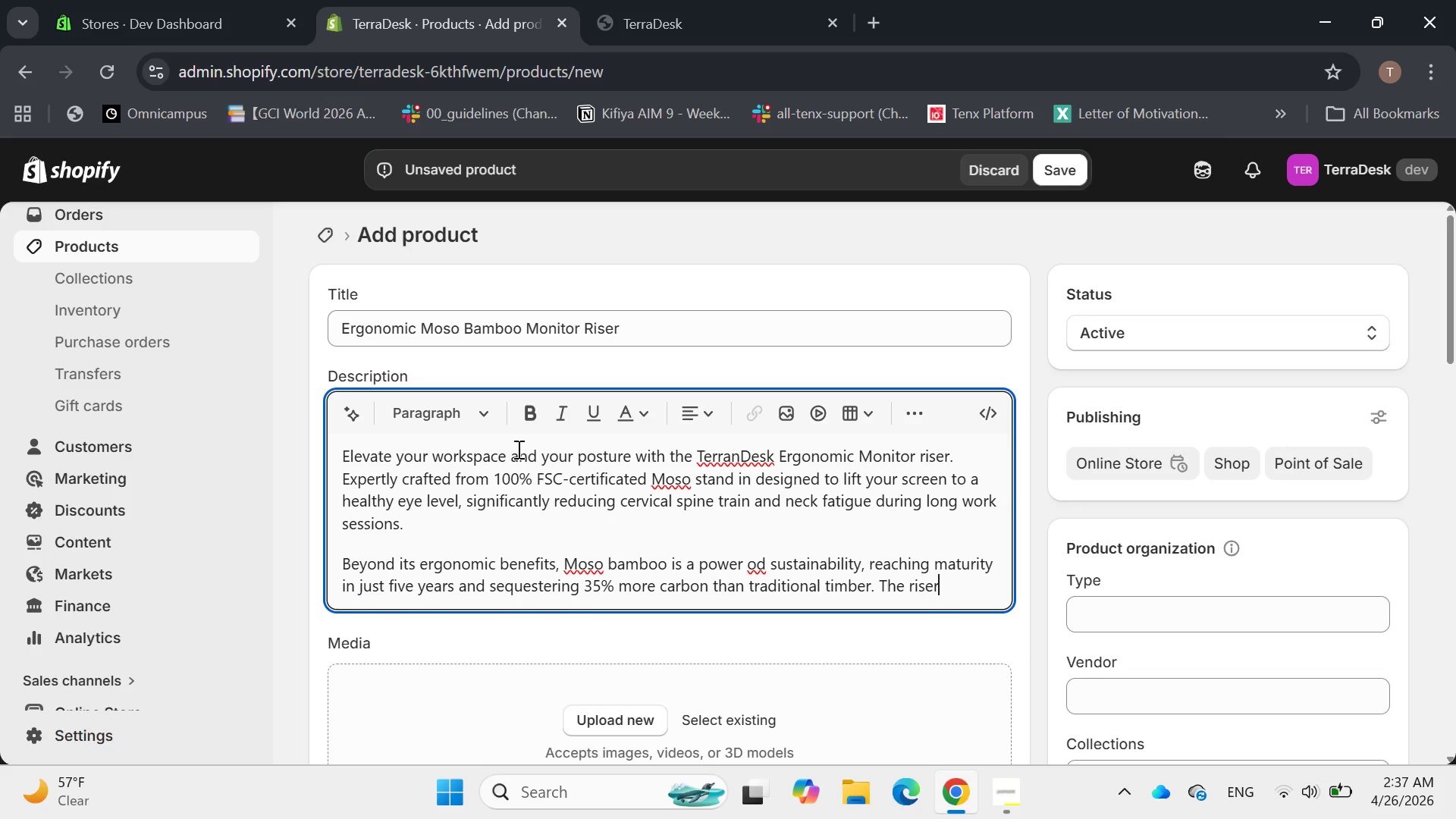 
type(feature )
 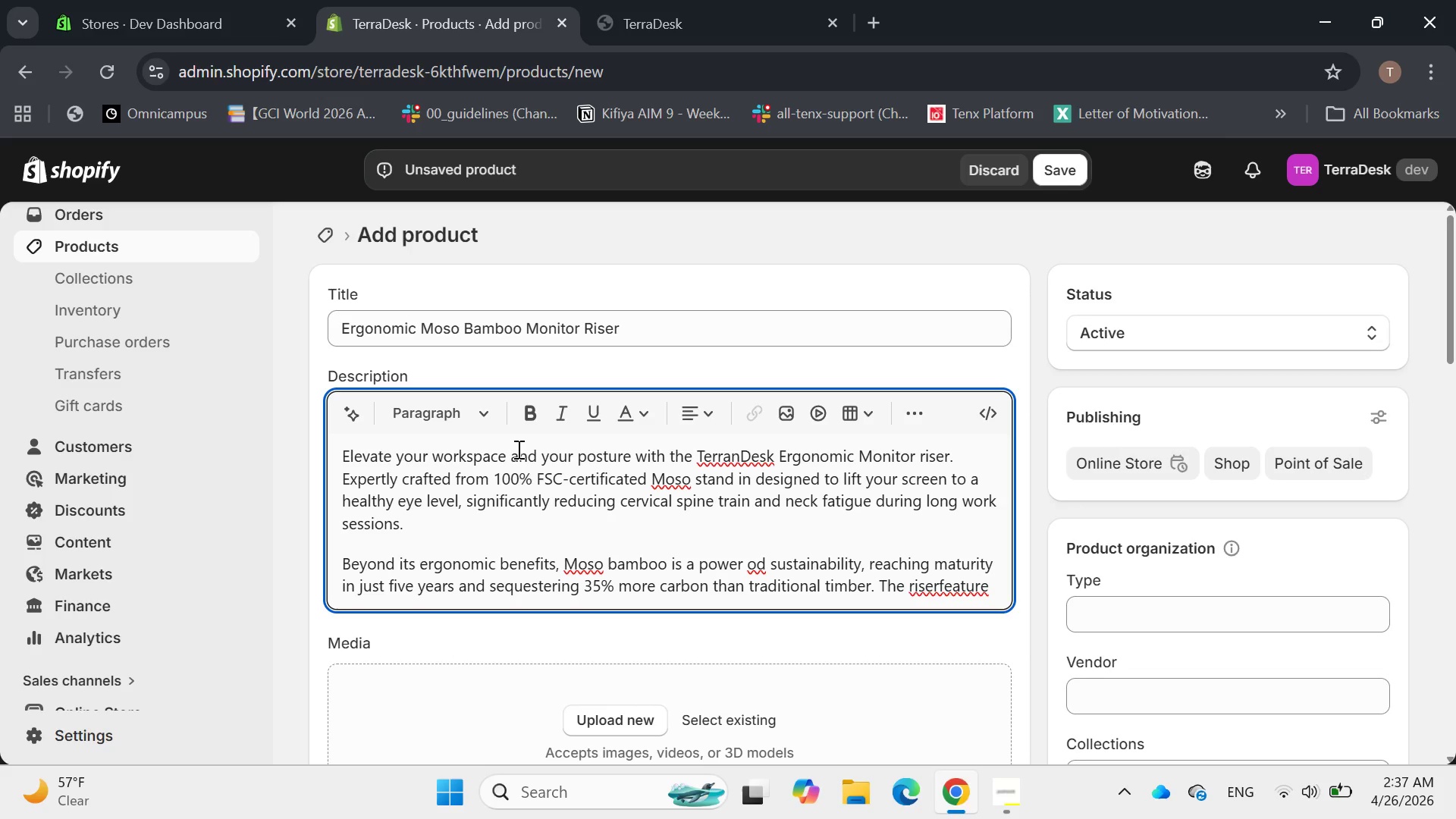 
key(ArrowLeft)
 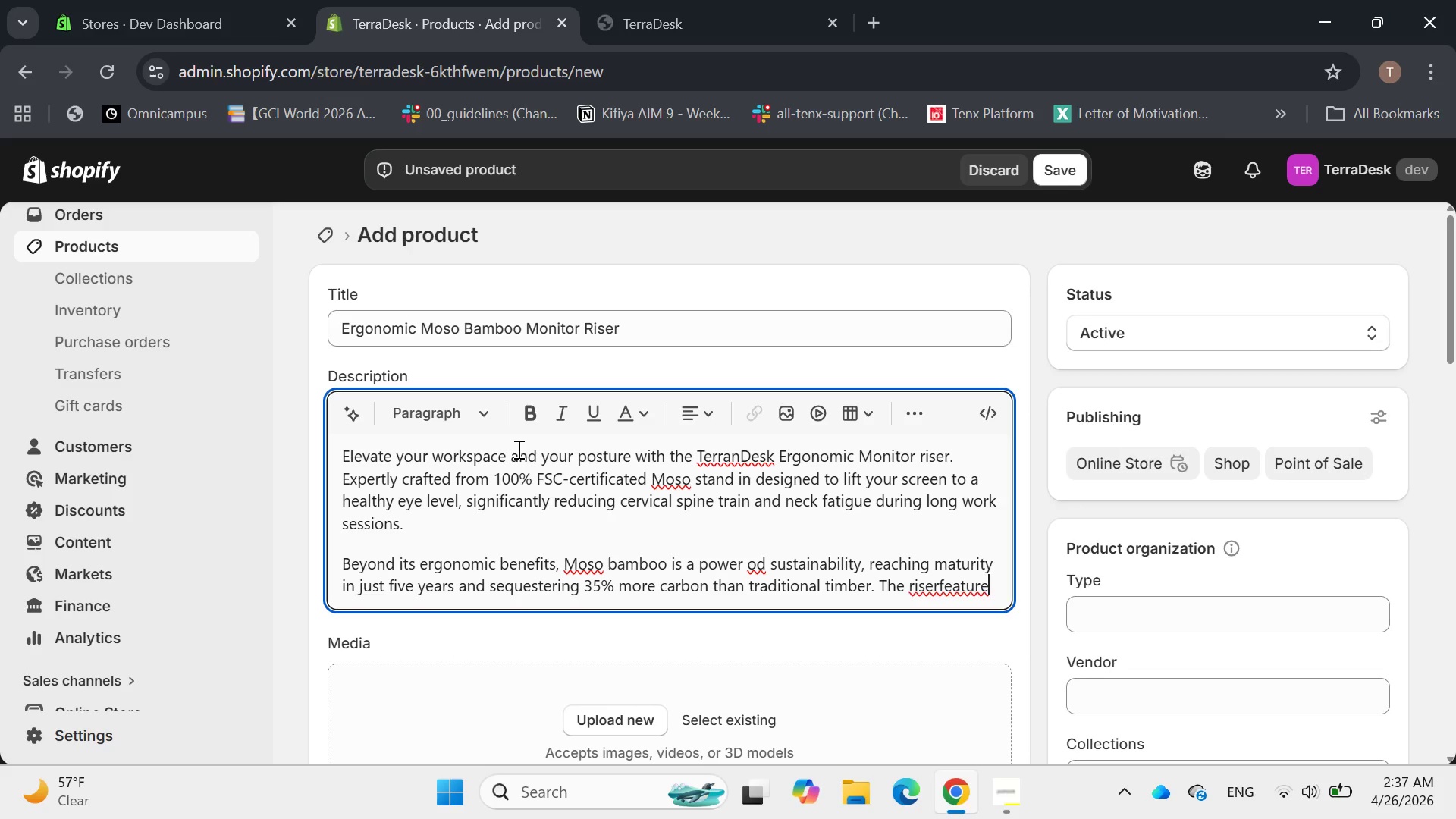 
key(ArrowLeft)
 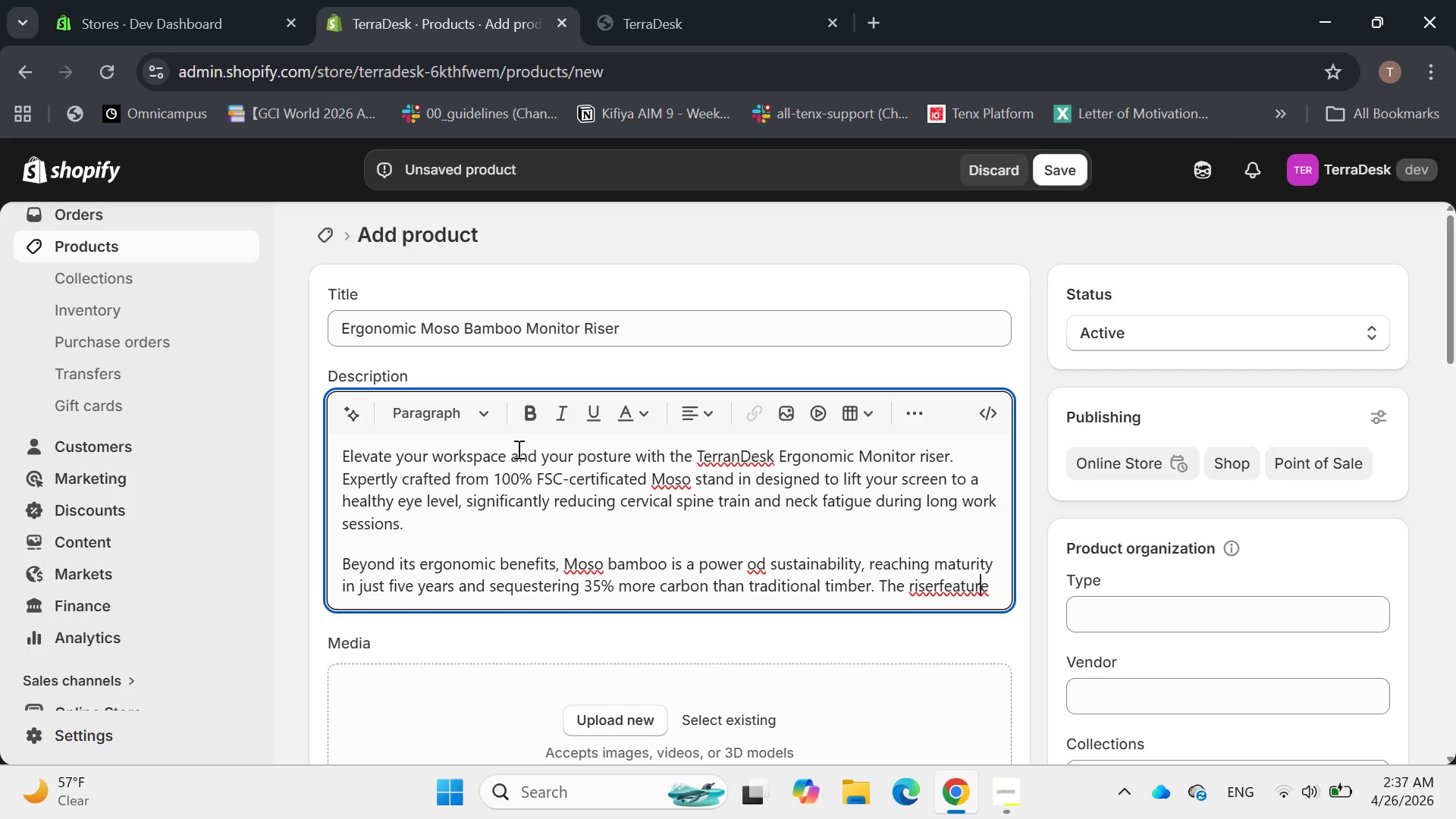 
key(ArrowLeft)
 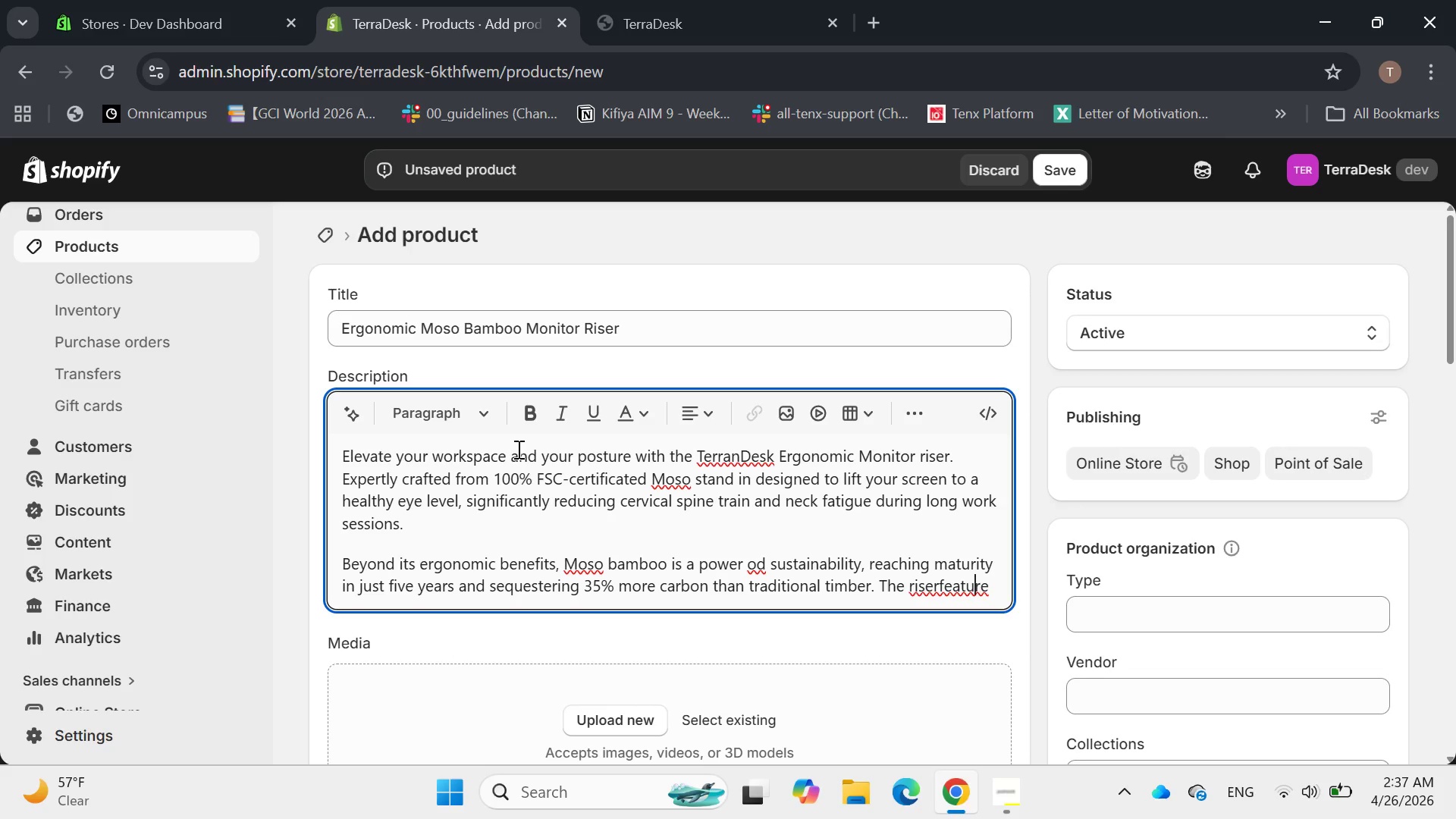 
key(ArrowLeft)
 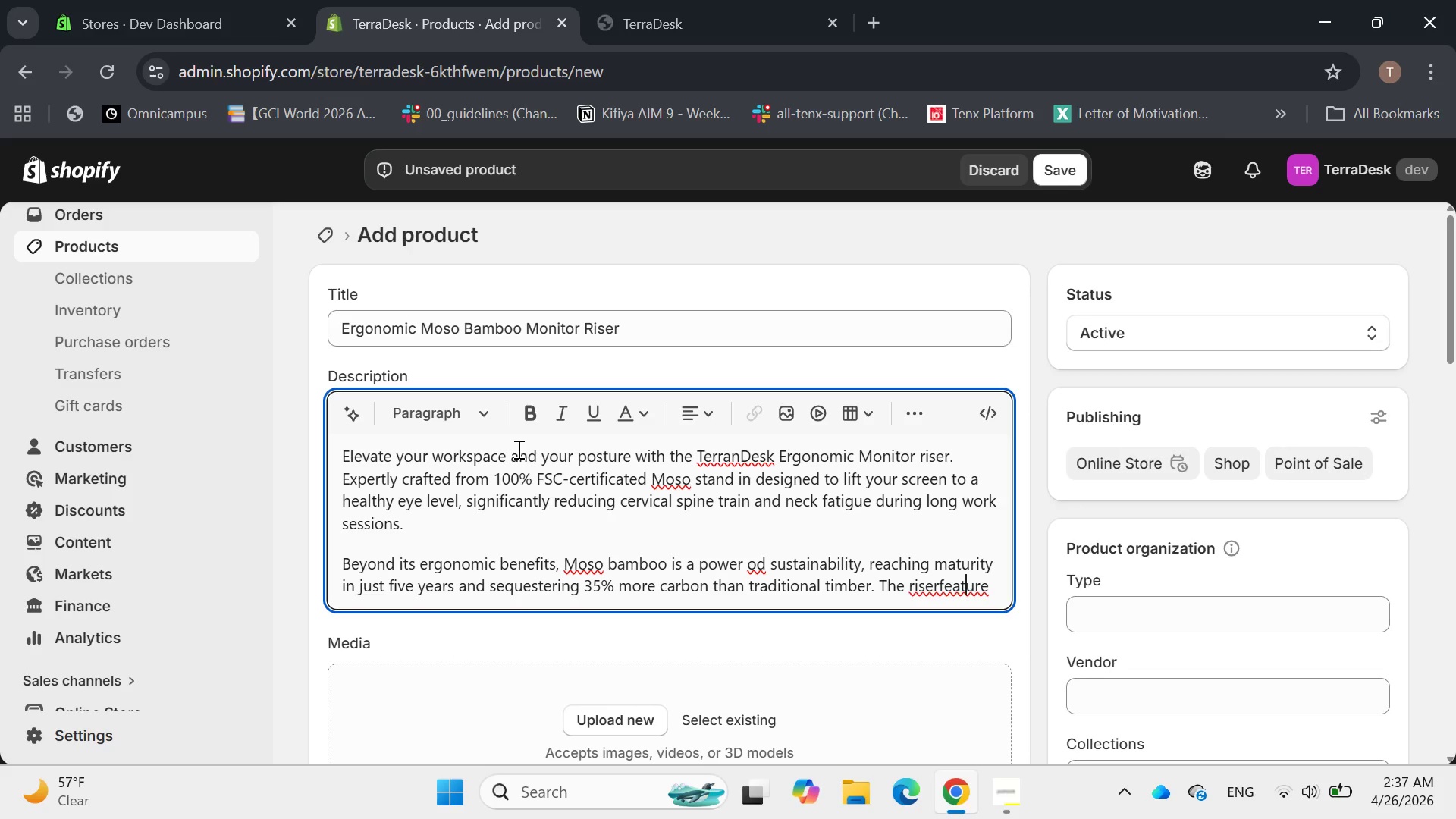 
key(ArrowLeft)
 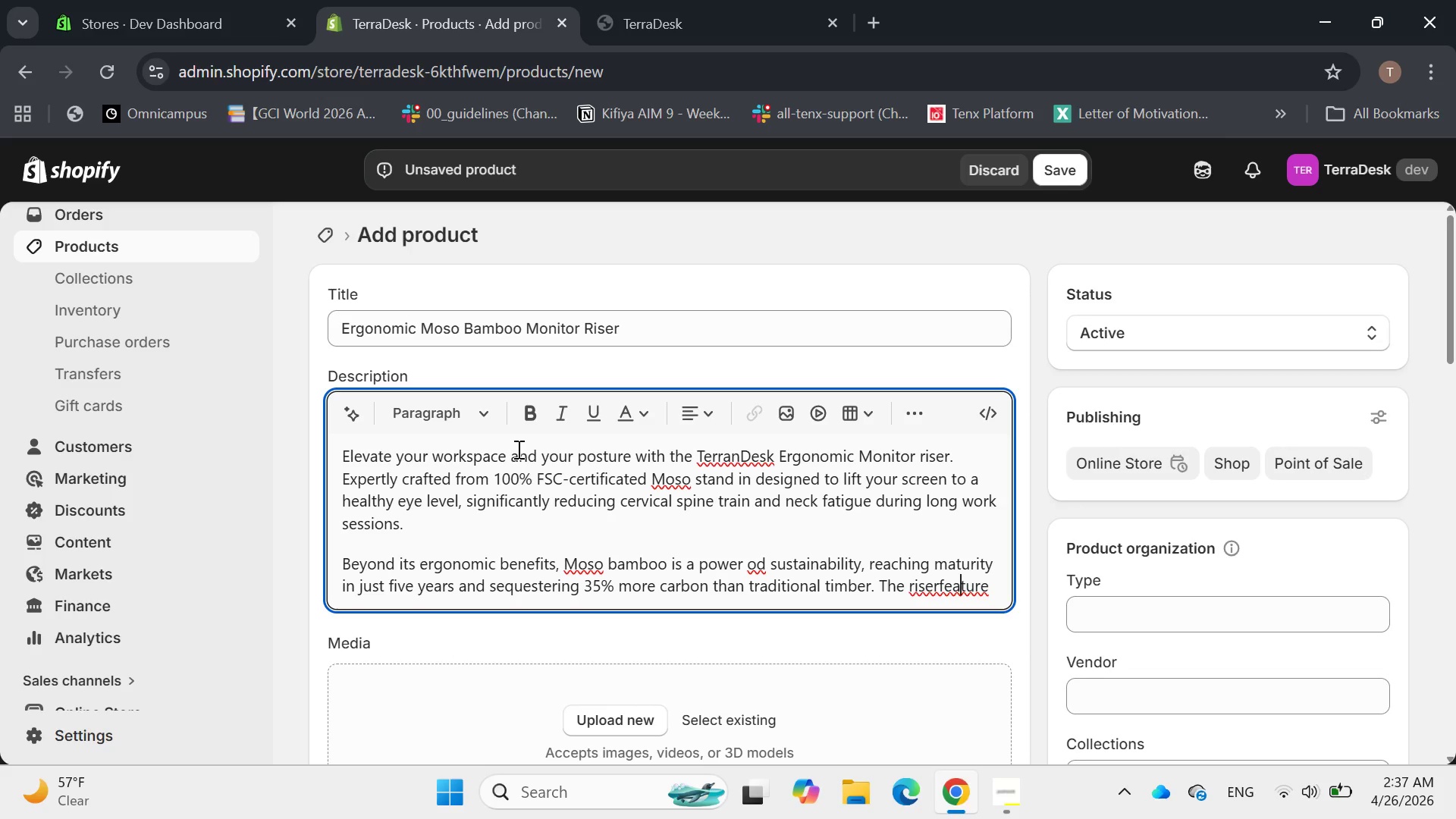 
key(ArrowLeft)
 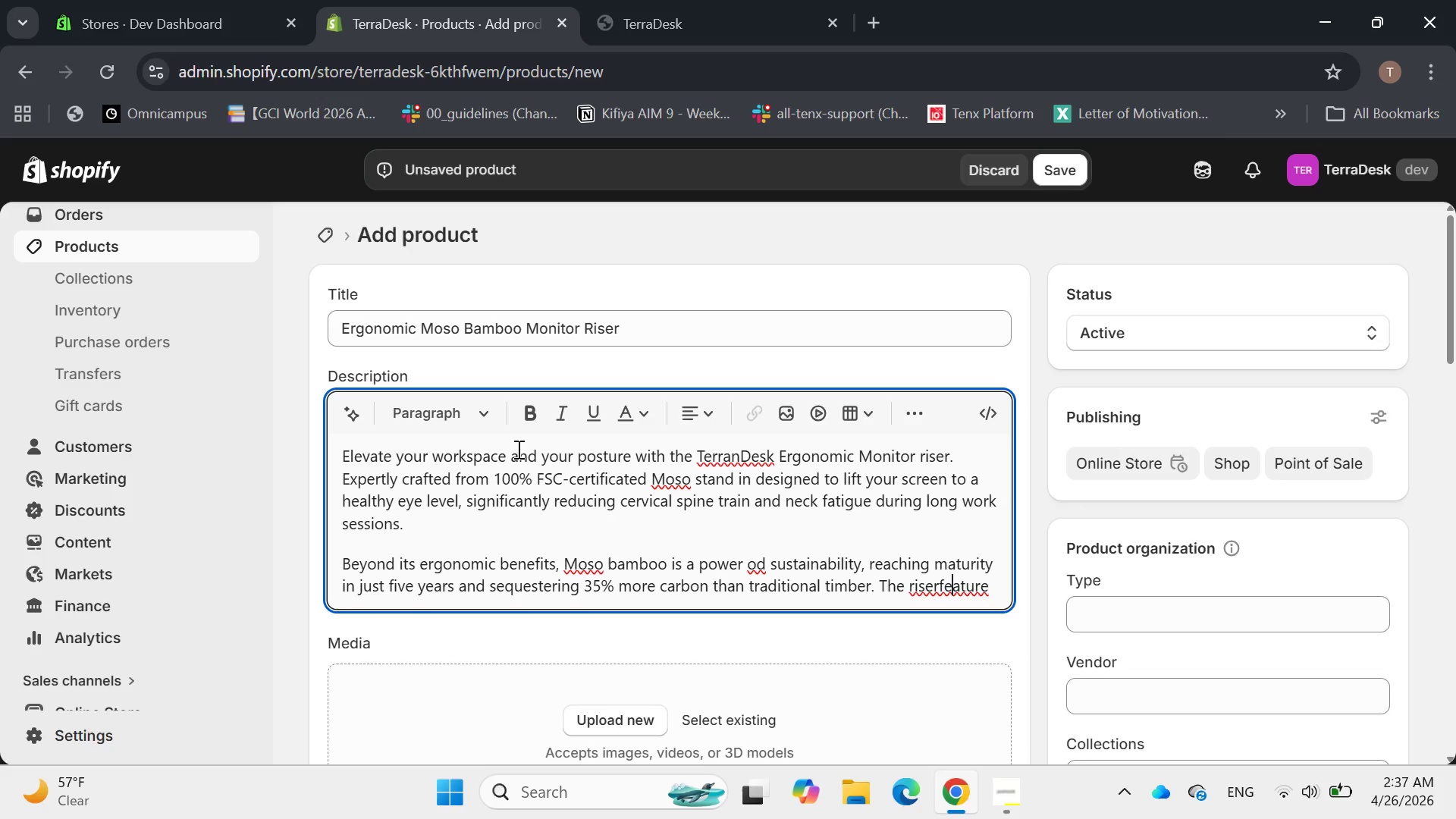 
key(ArrowLeft)
 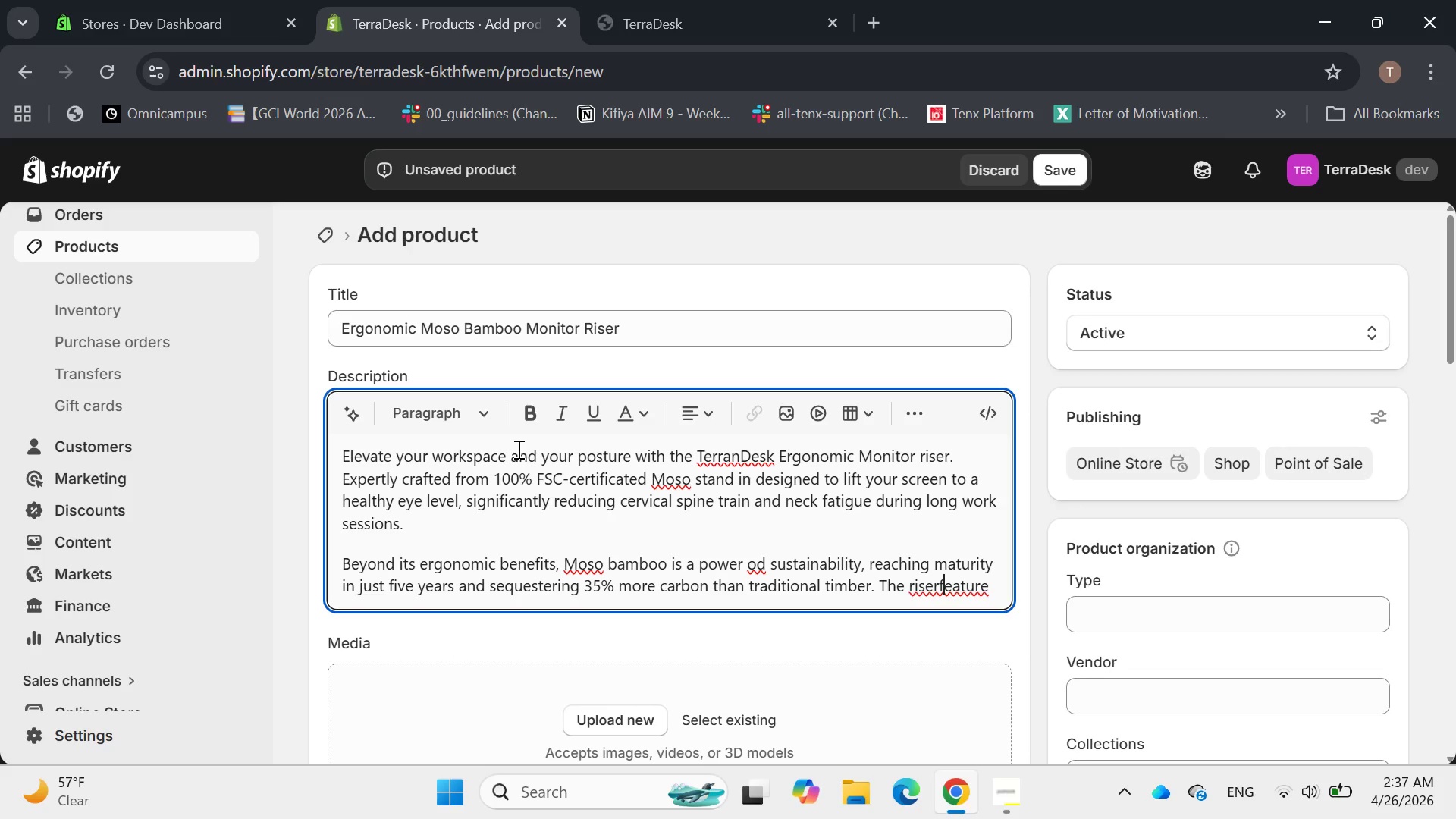 
key(ArrowLeft)
 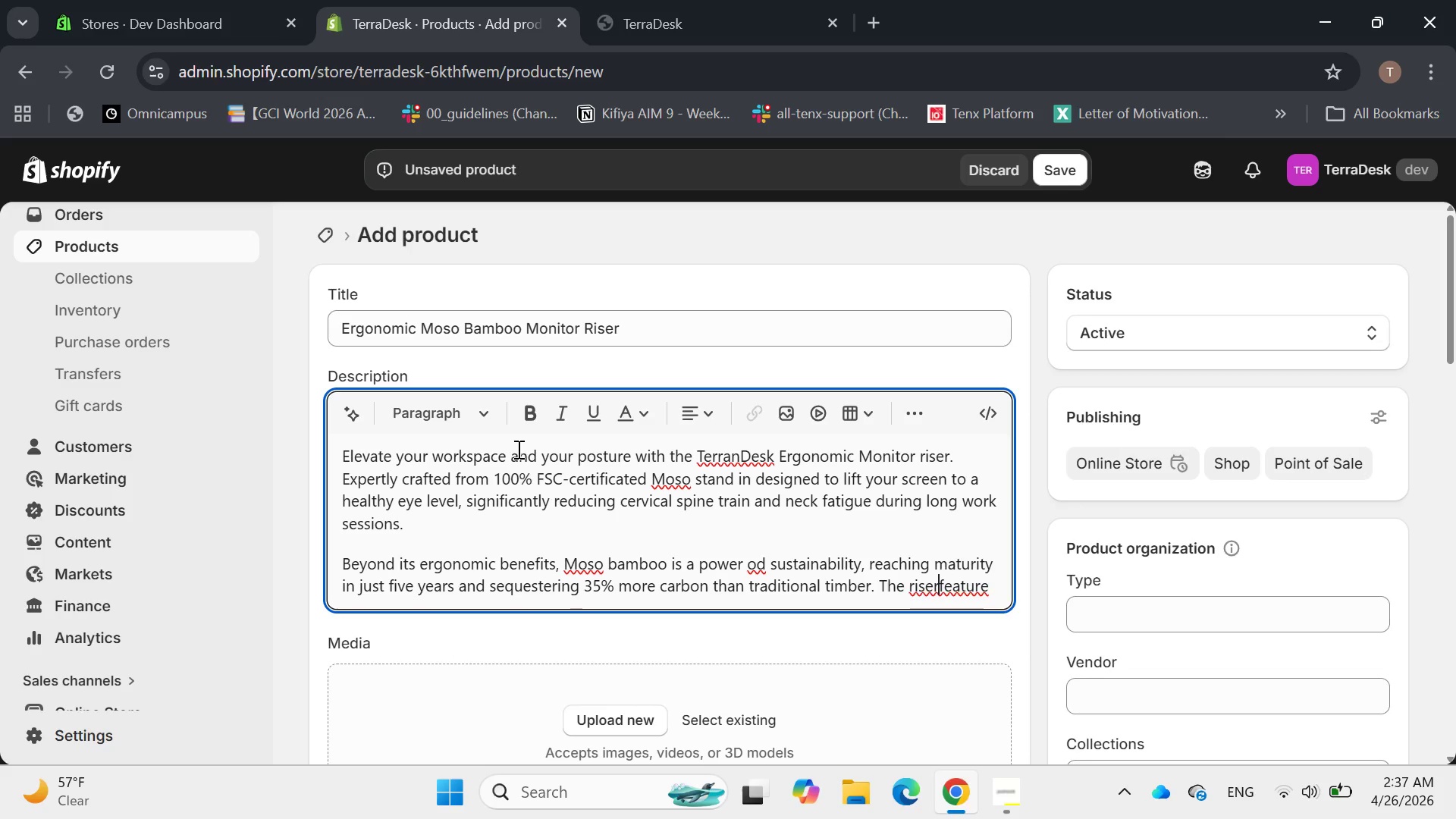 
key(Space)
 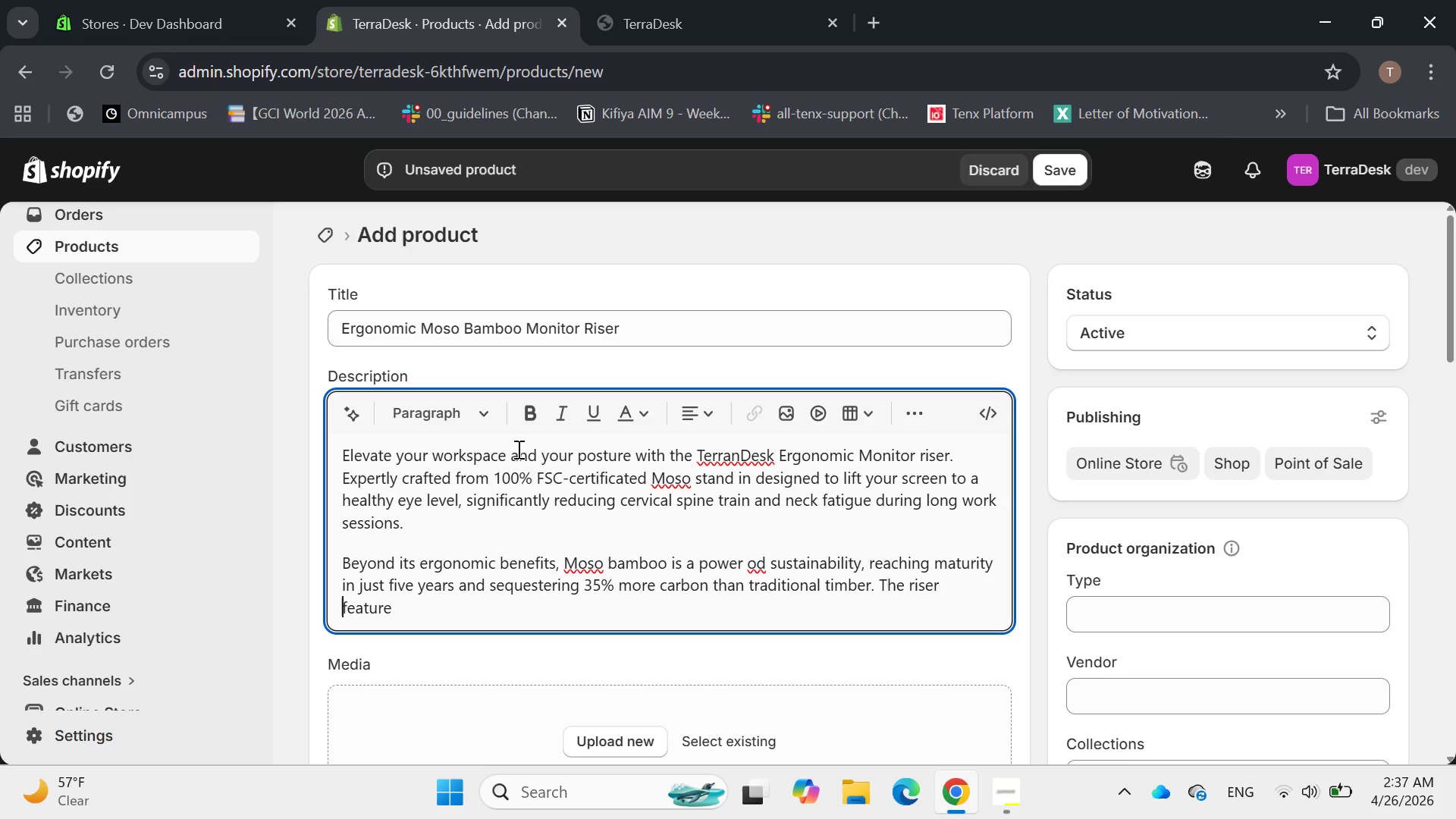 
key(ArrowRight)
 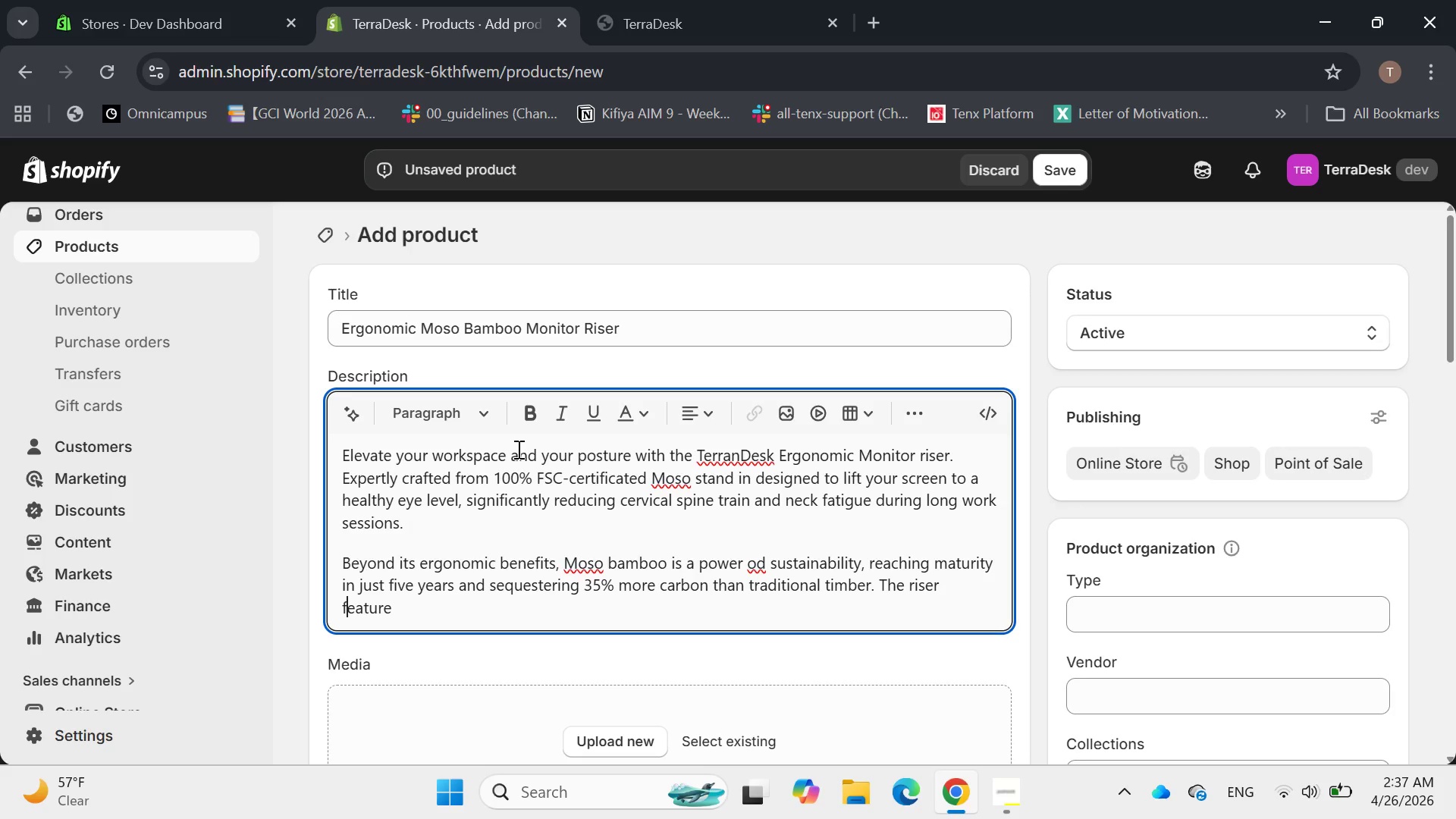 
hold_key(key=ArrowRight, duration=0.84)
 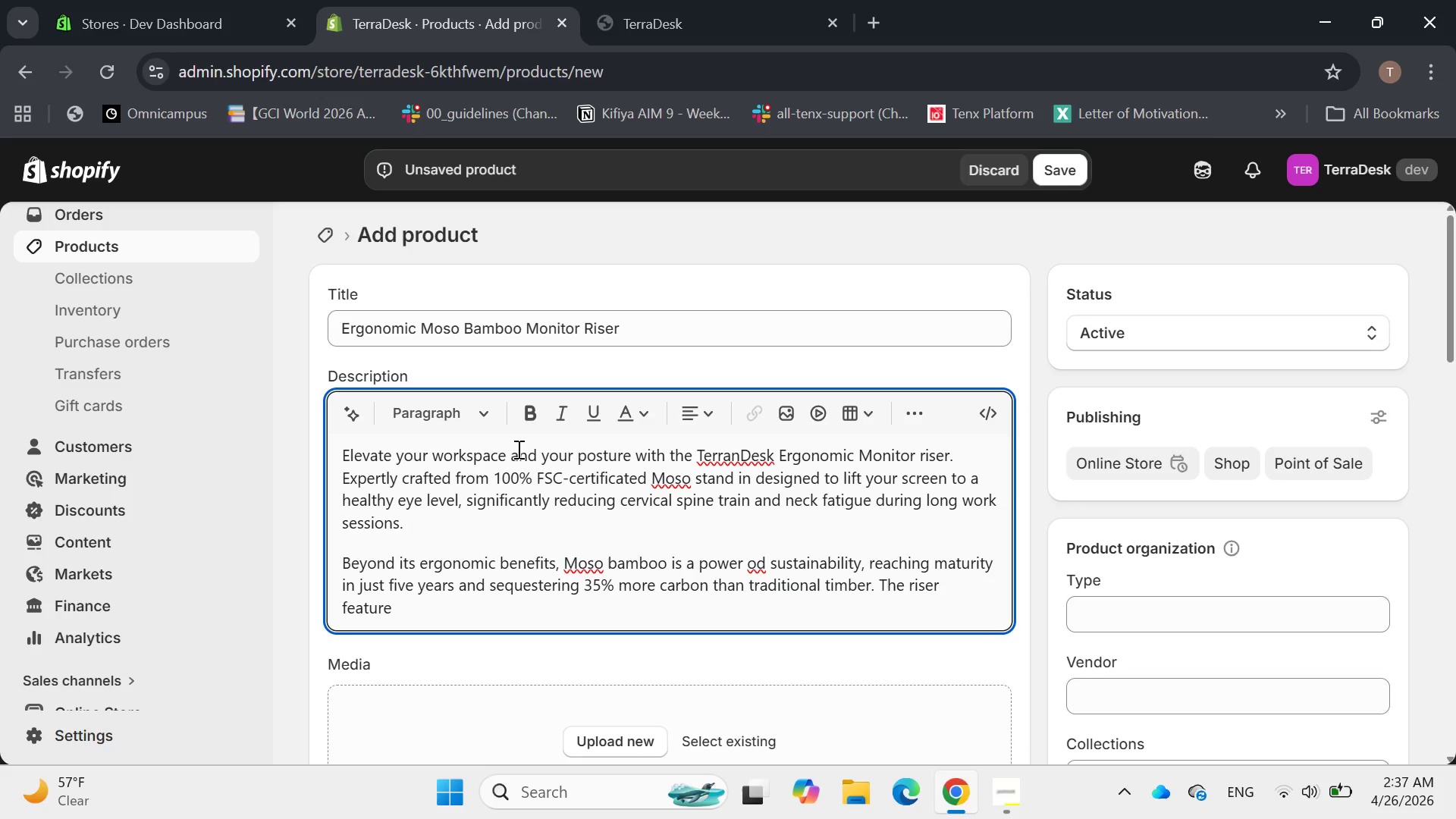 
key(Backspace)
type(s a non-porous, hand-polished finifhe)
key(Backspace)
key(Backspace)
key(Backspace)
type(sh that is naturally anticntimicr)
 